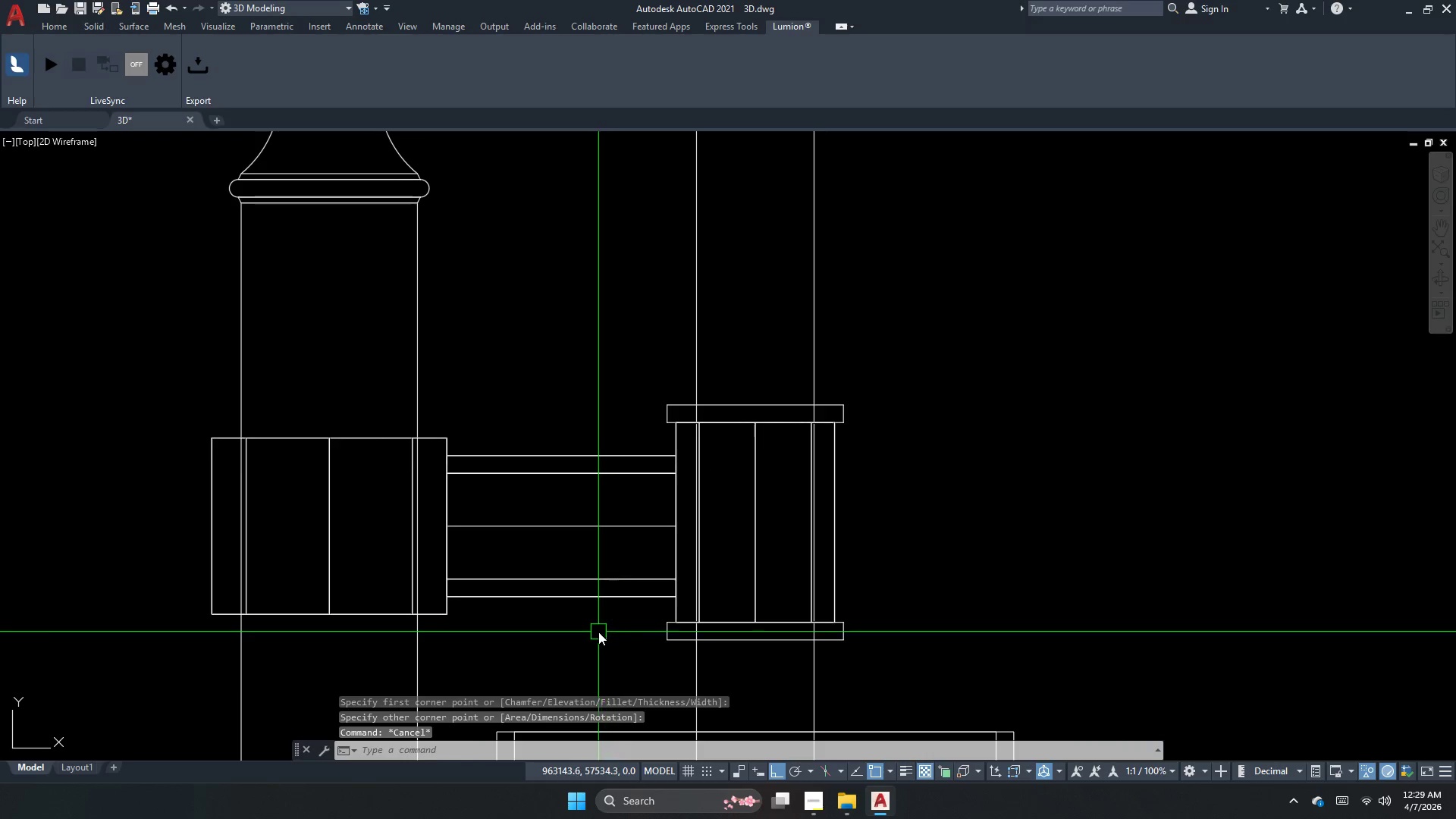 
left_click_drag(start_coordinate=[598, 631], to_coordinate=[576, 540])
 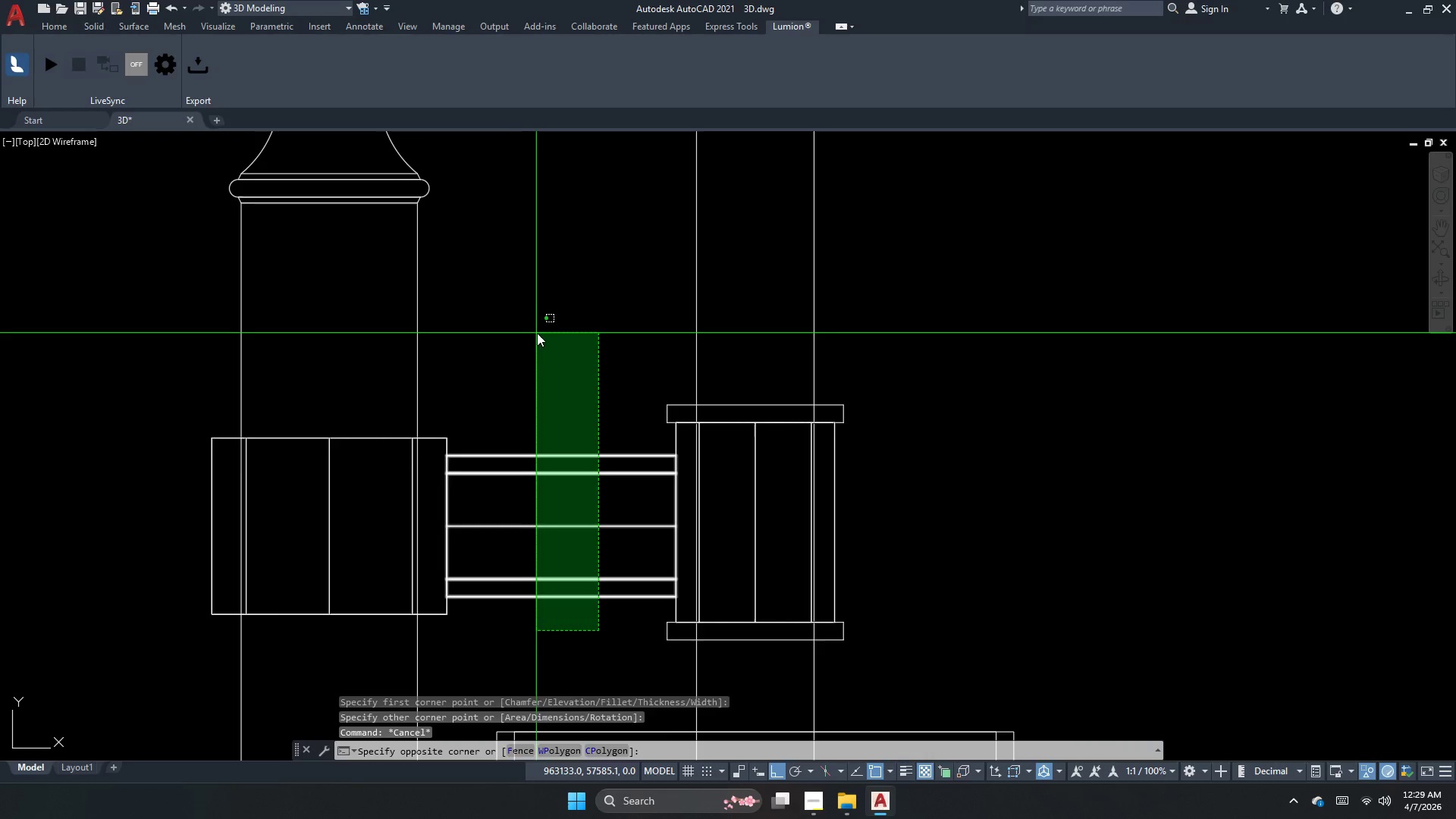 
left_click_drag(start_coordinate=[538, 333], to_coordinate=[548, 343])
 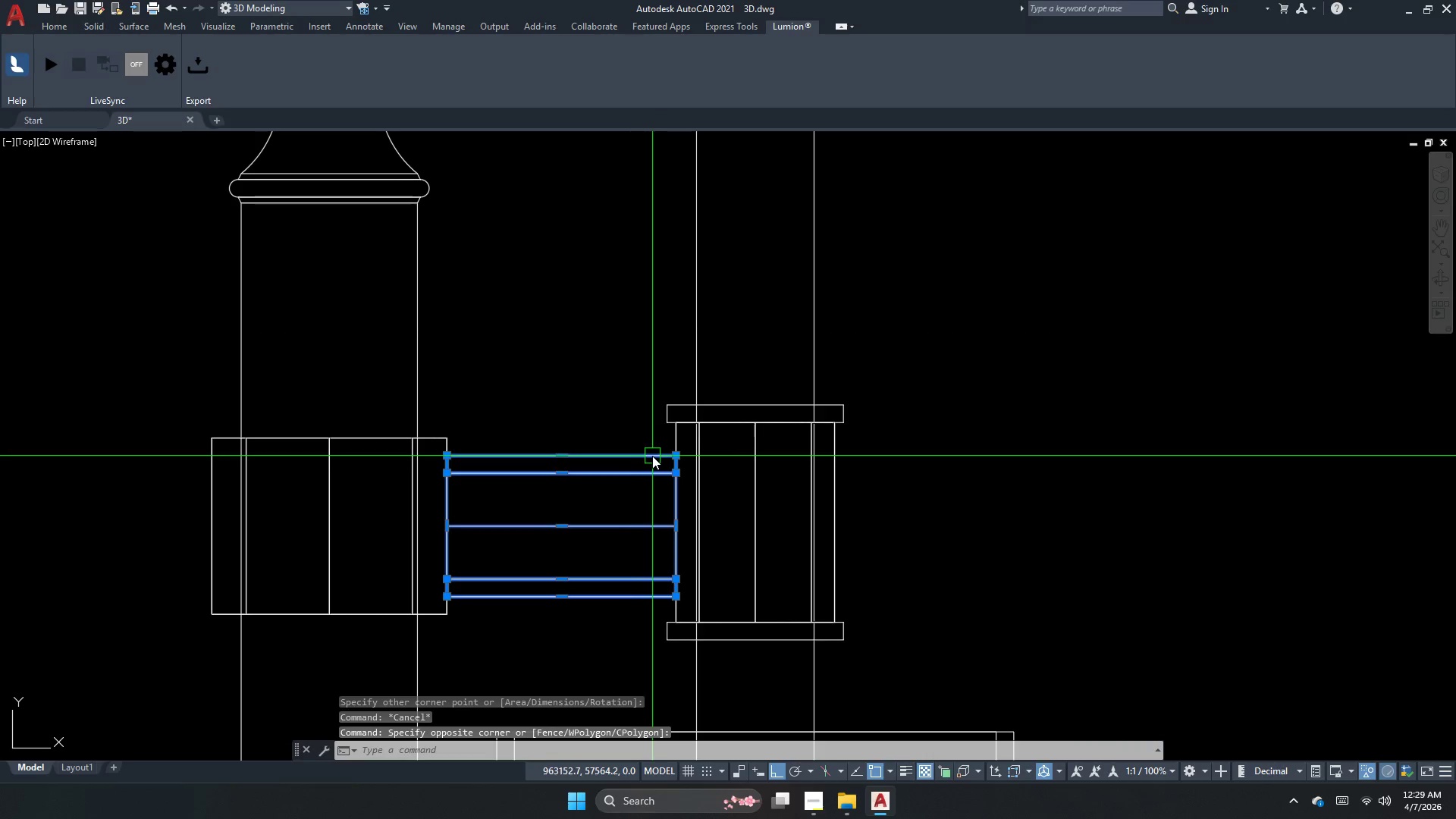 
scroll: coordinate [672, 484], scroll_direction: up, amount: 1.0
 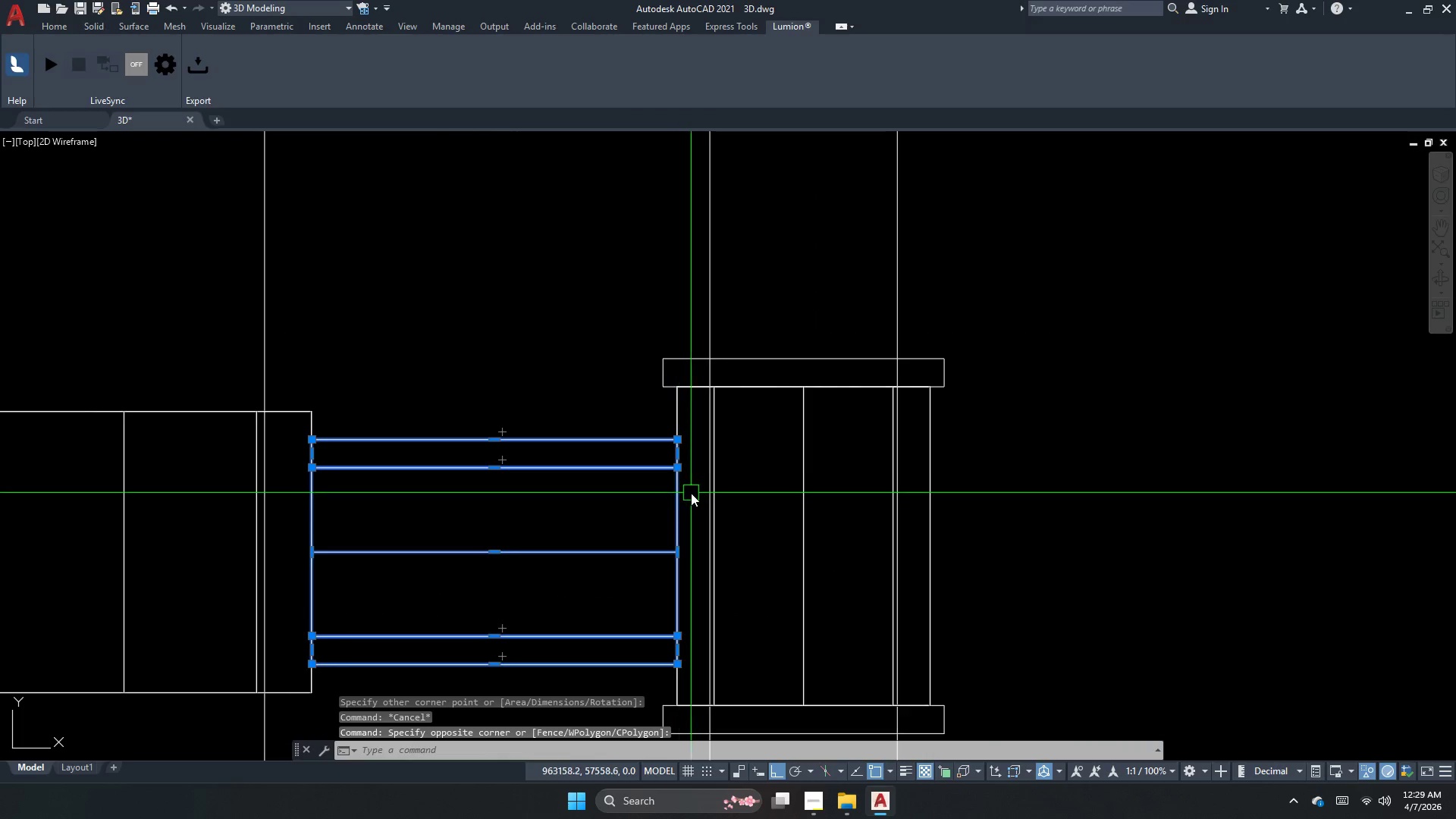 
hold_key(key=ShiftLeft, duration=1.84)
left_click_drag(start_coordinate=[691, 499], to_coordinate=[670, 509])
 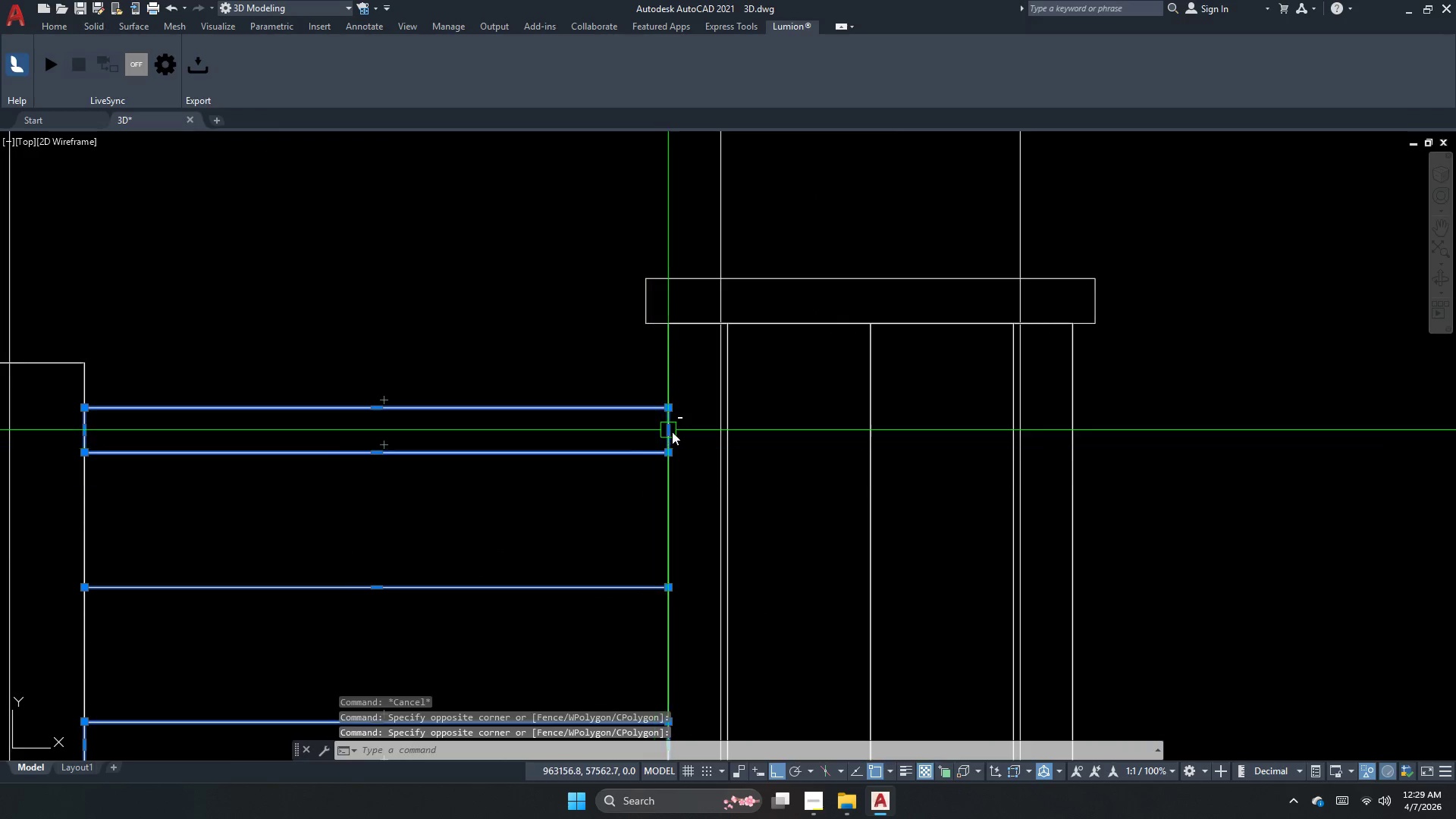 
scroll: coordinate [690, 494], scroll_direction: up, amount: 1.0
 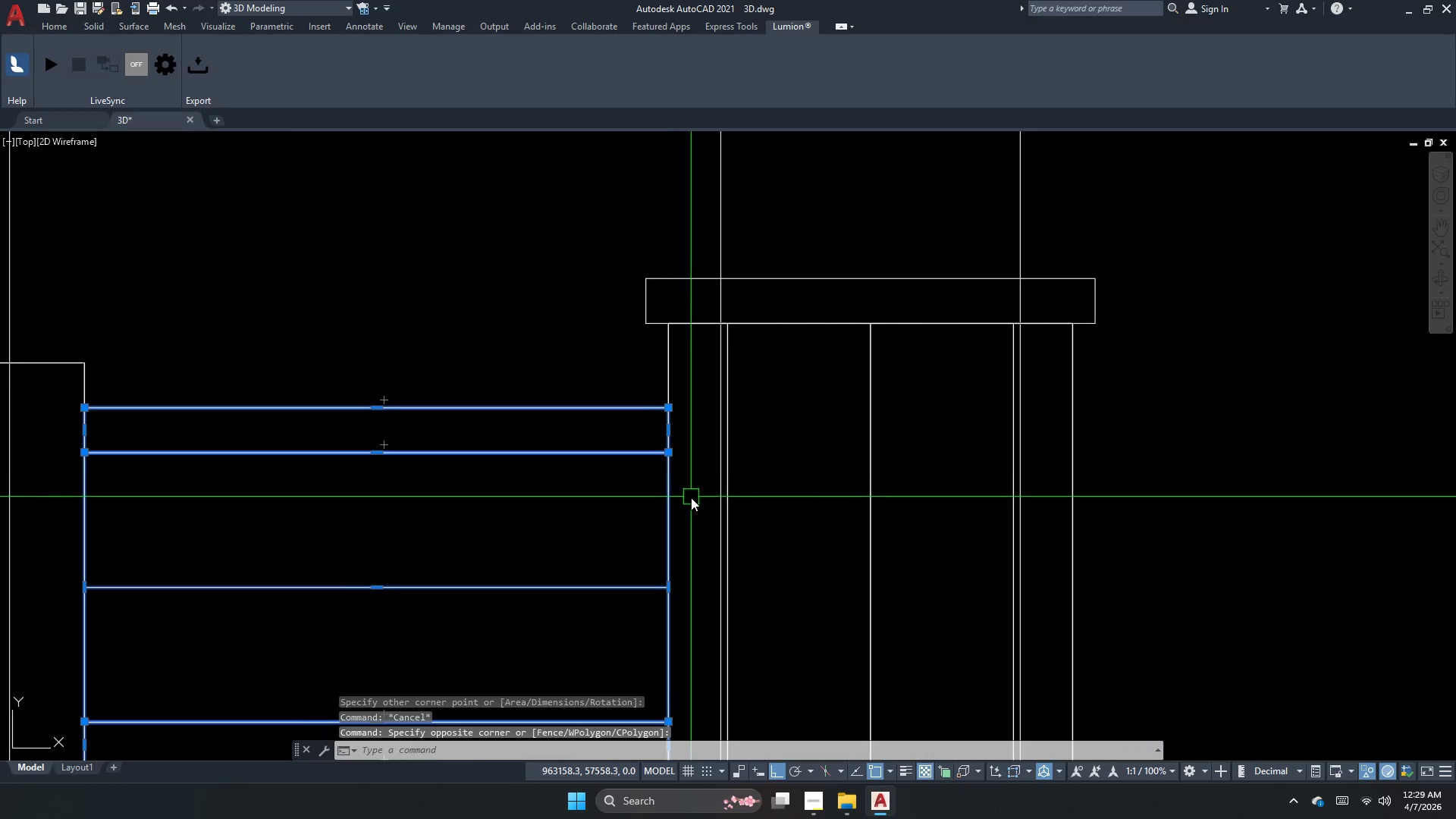 
left_click_drag(start_coordinate=[685, 438], to_coordinate=[670, 437])
 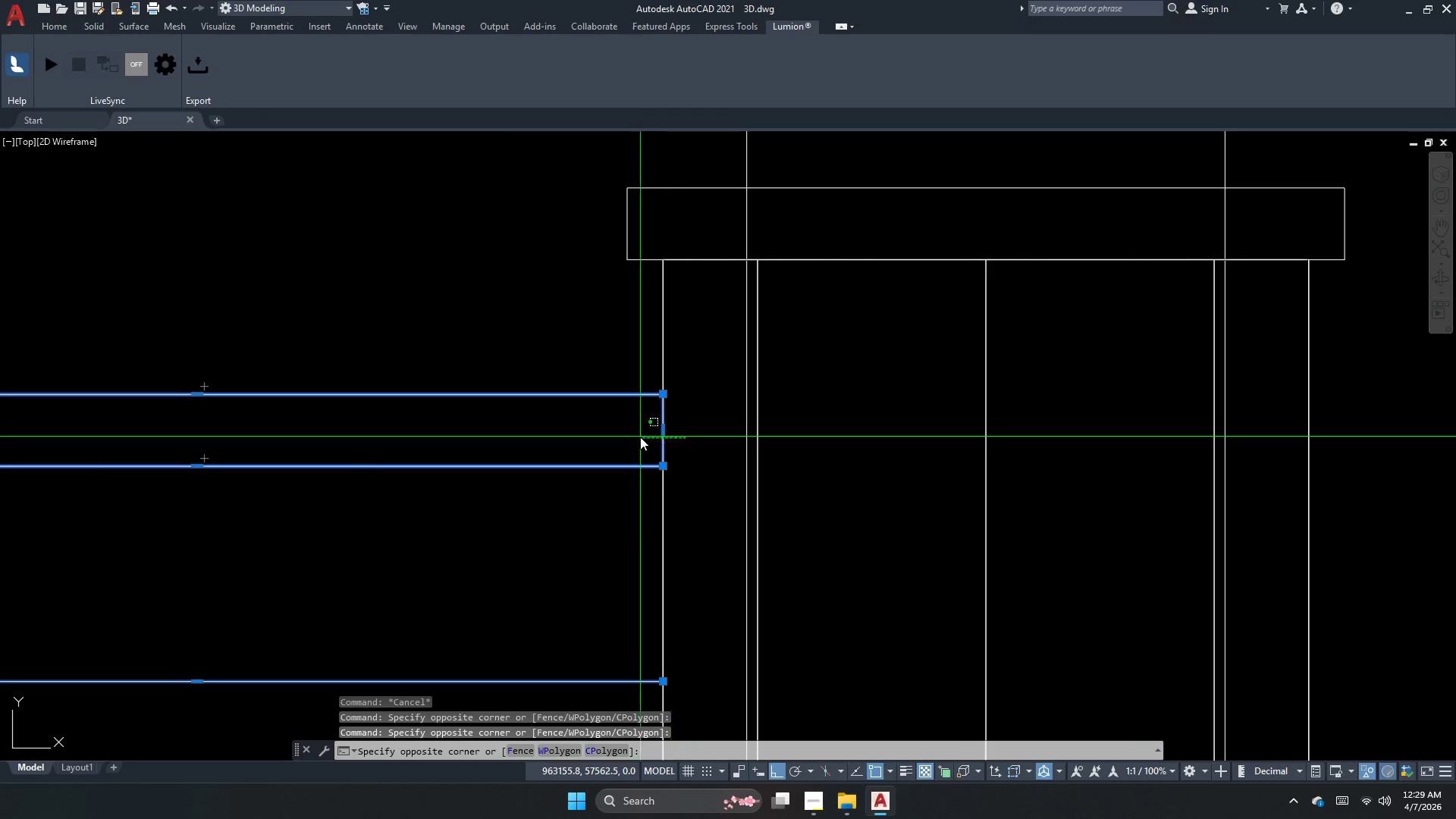 
double_click([638, 437])
 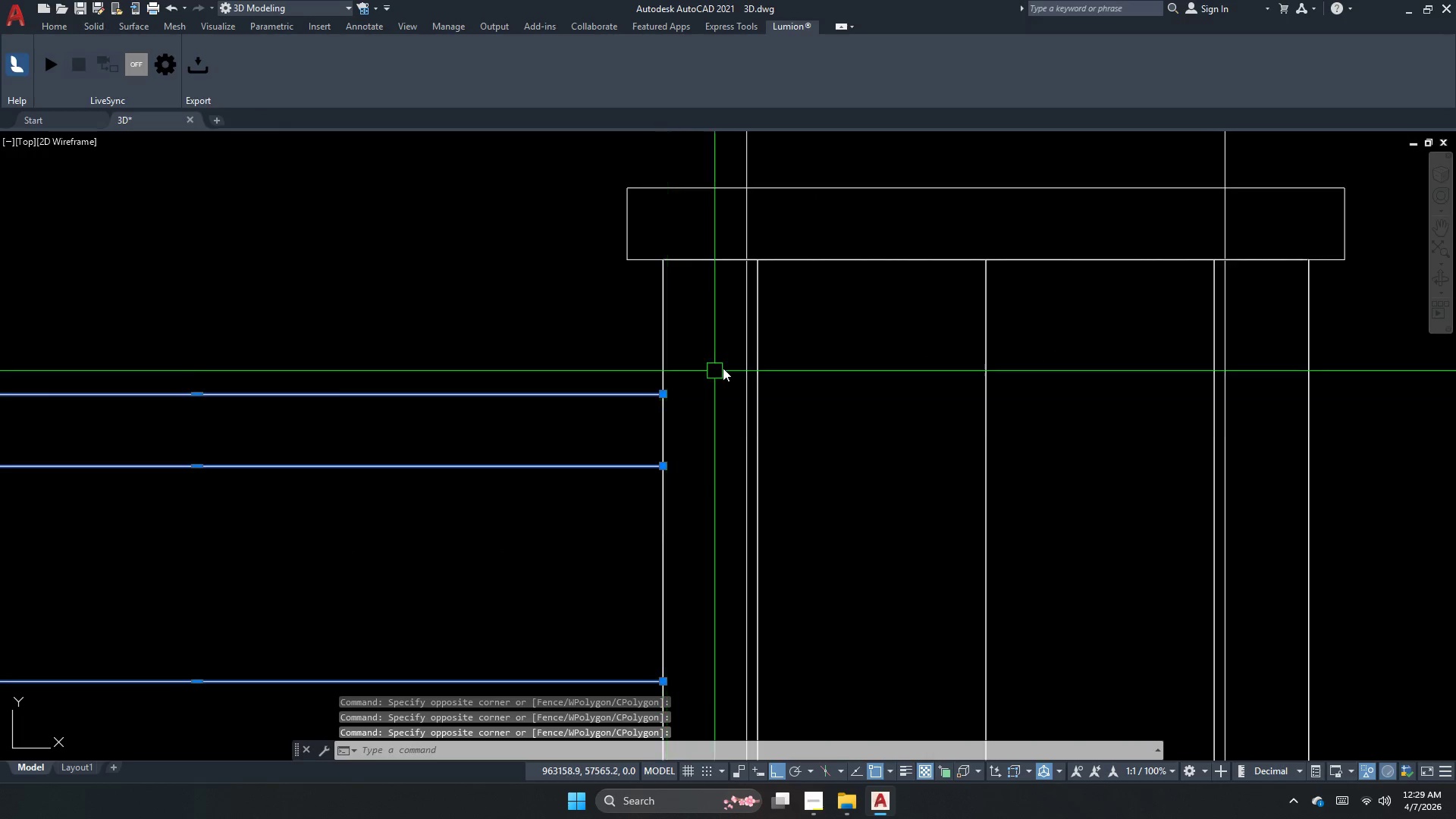 
scroll: coordinate [675, 428], scroll_direction: up, amount: 1.0
 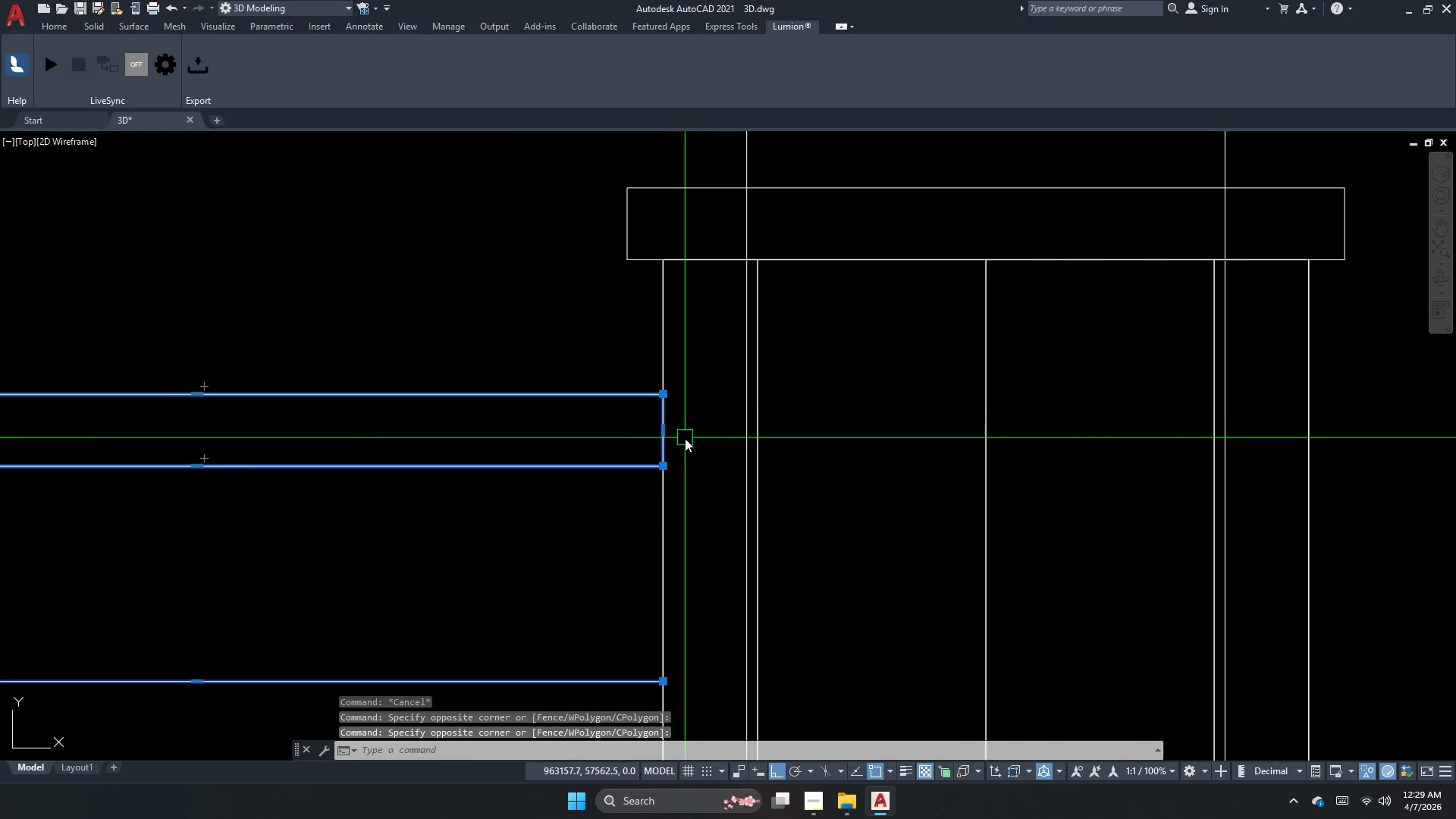 
scroll: coordinate [765, 346], scroll_direction: down, amount: 2.0
 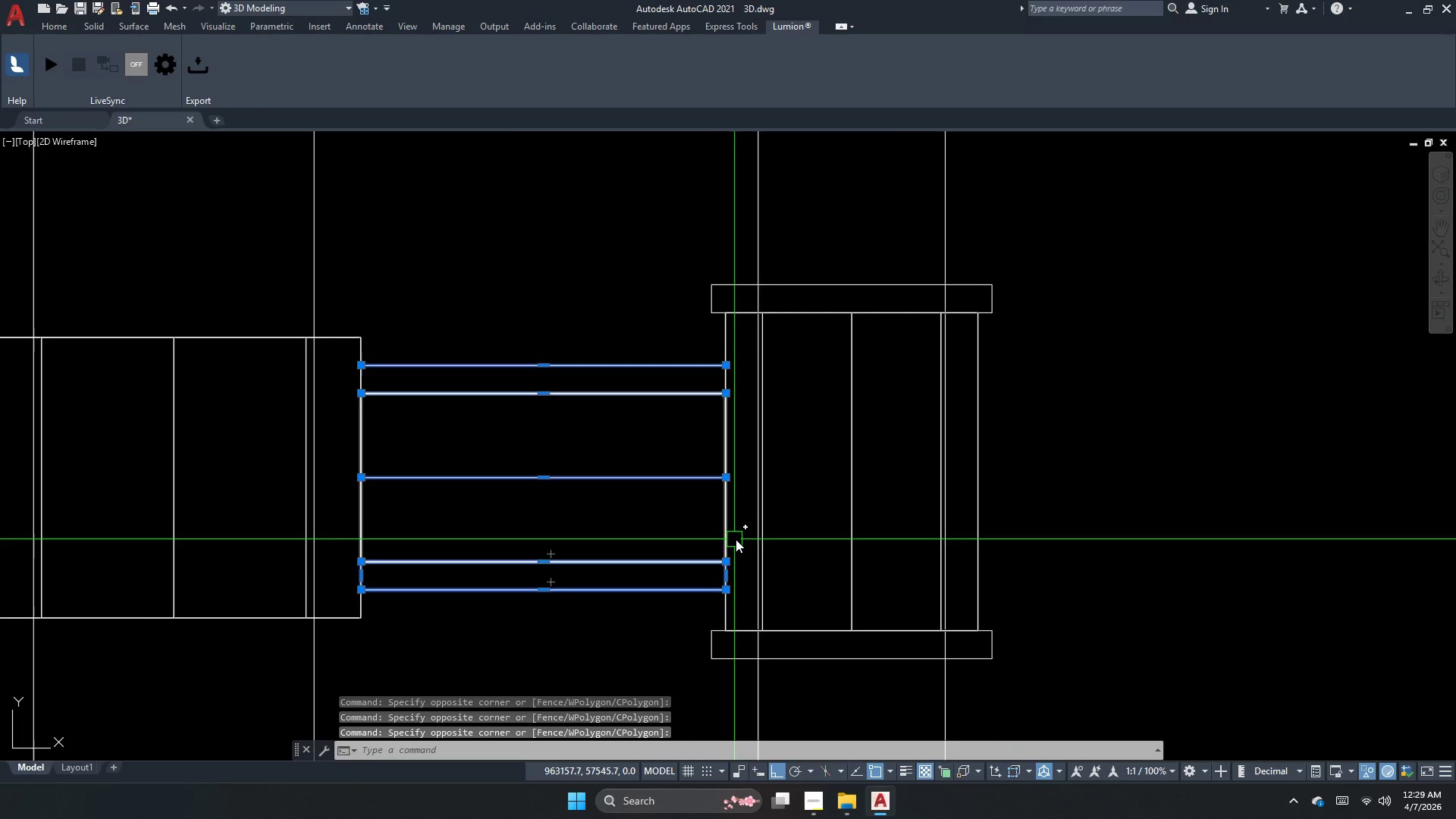 
hold_key(key=ShiftLeft, duration=0.98)
left_click_drag(start_coordinate=[738, 603], to_coordinate=[729, 601])
 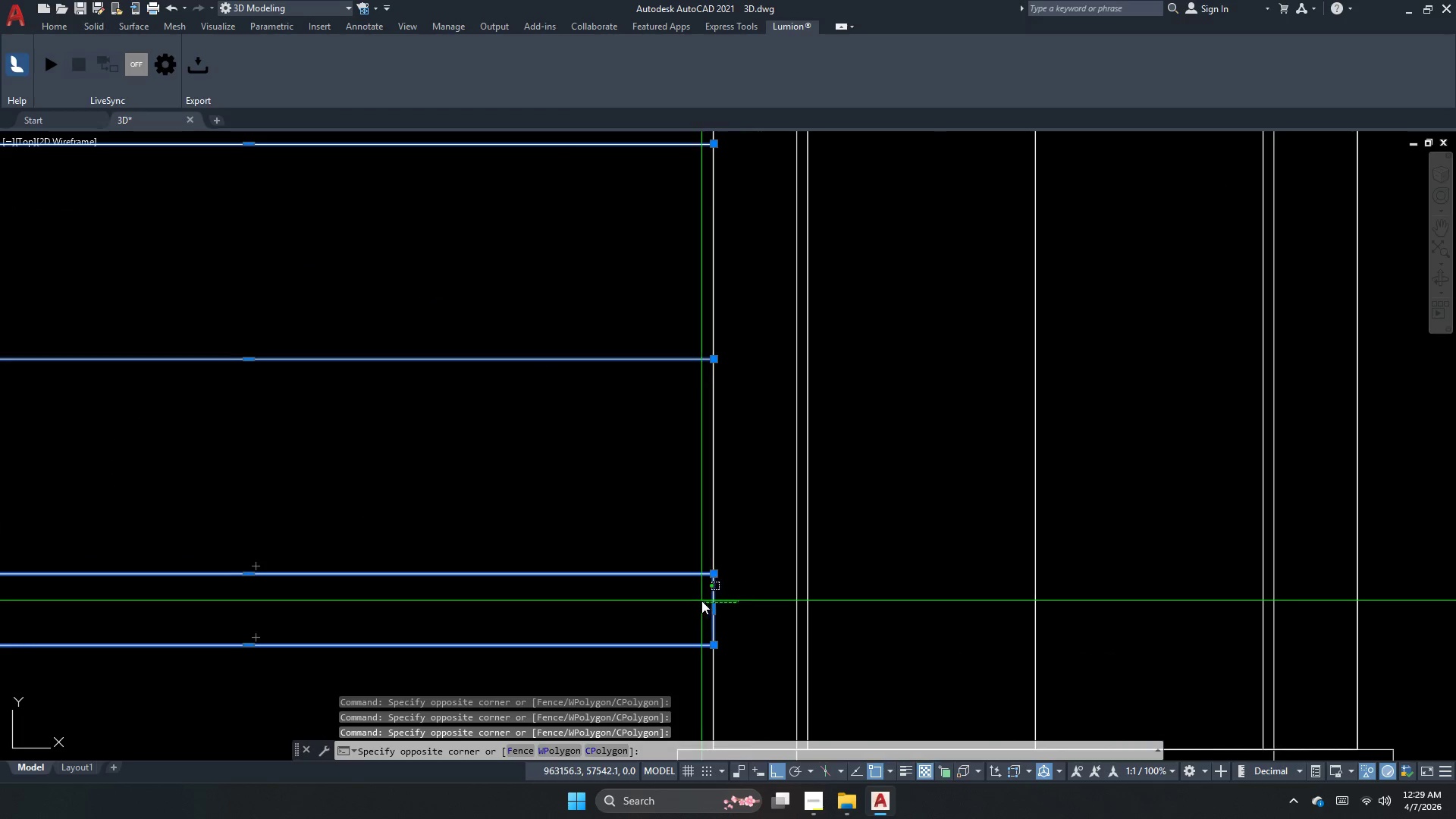 
scroll: coordinate [733, 560], scroll_direction: up, amount: 2.0
 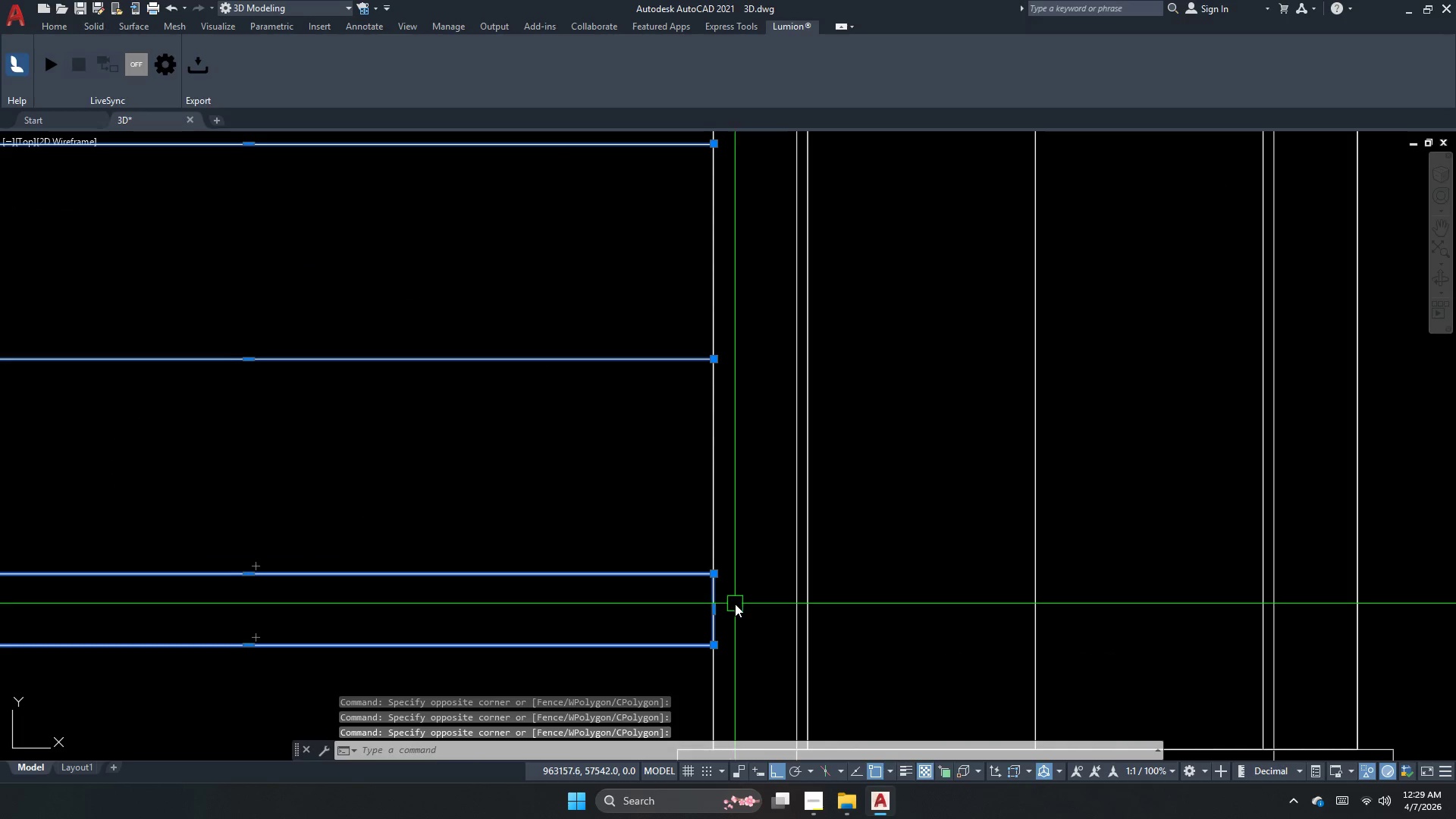 
double_click([701, 601])
 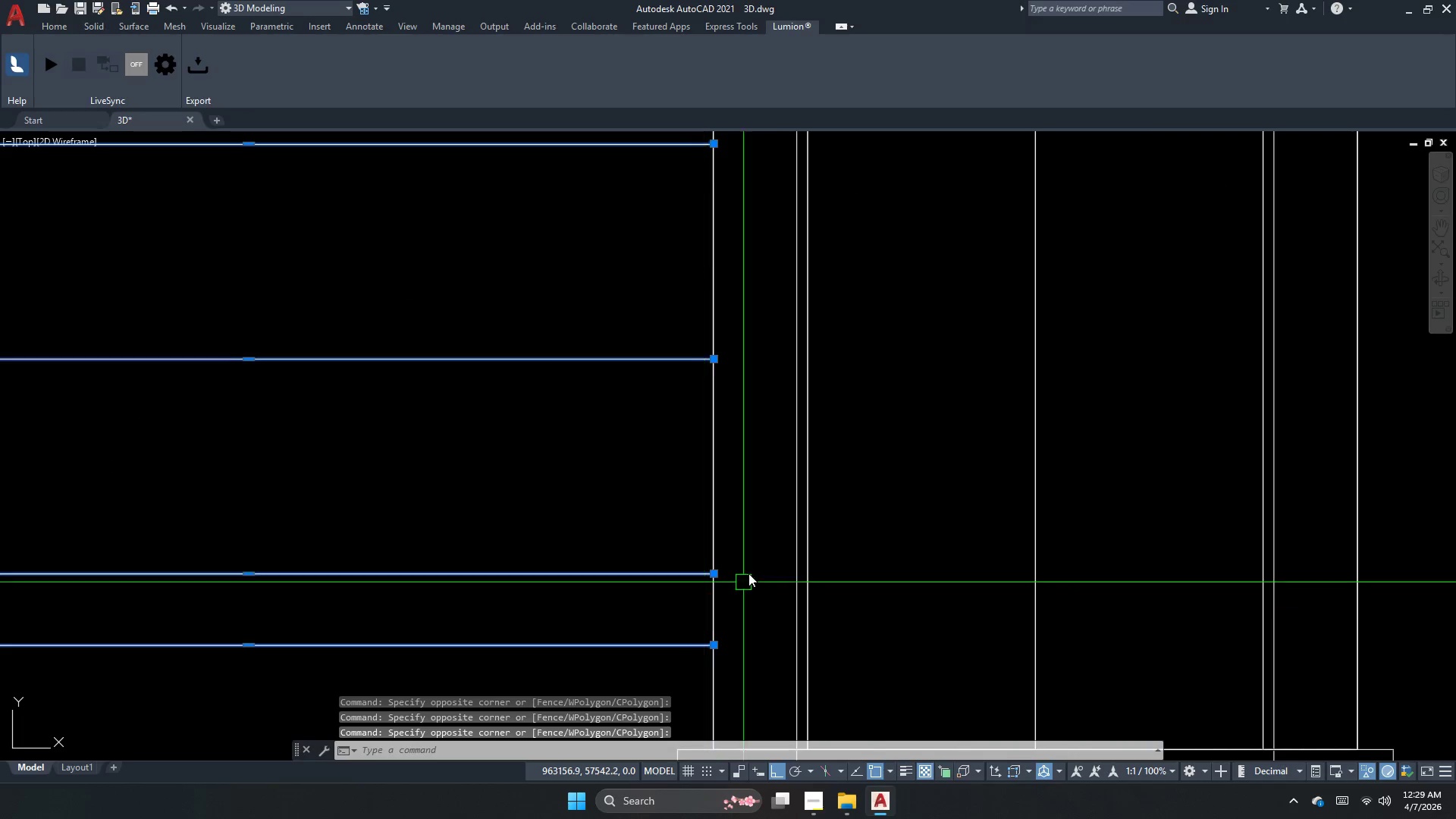 
scroll: coordinate [759, 535], scroll_direction: down, amount: 1.0
 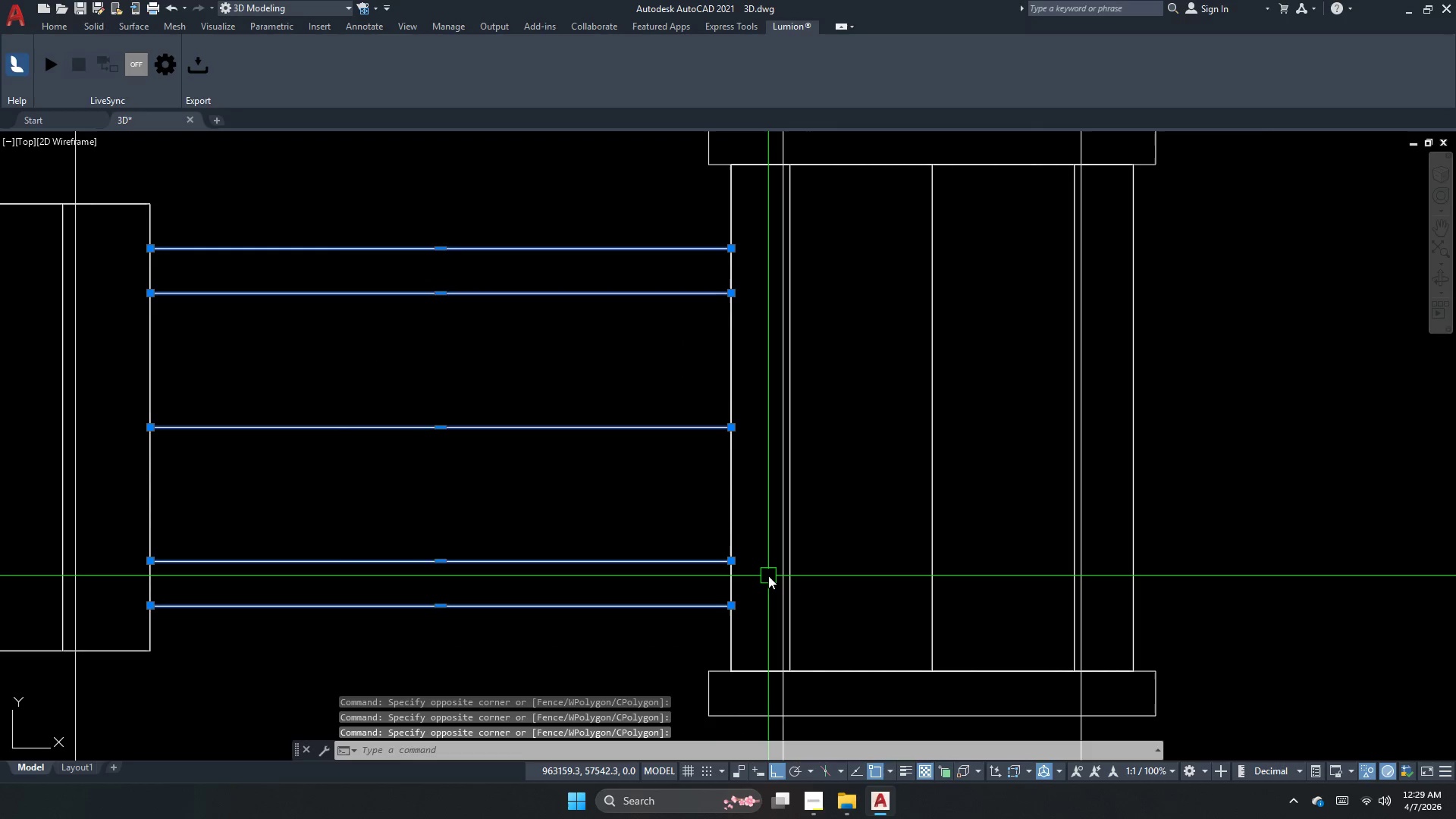 
key(E)
 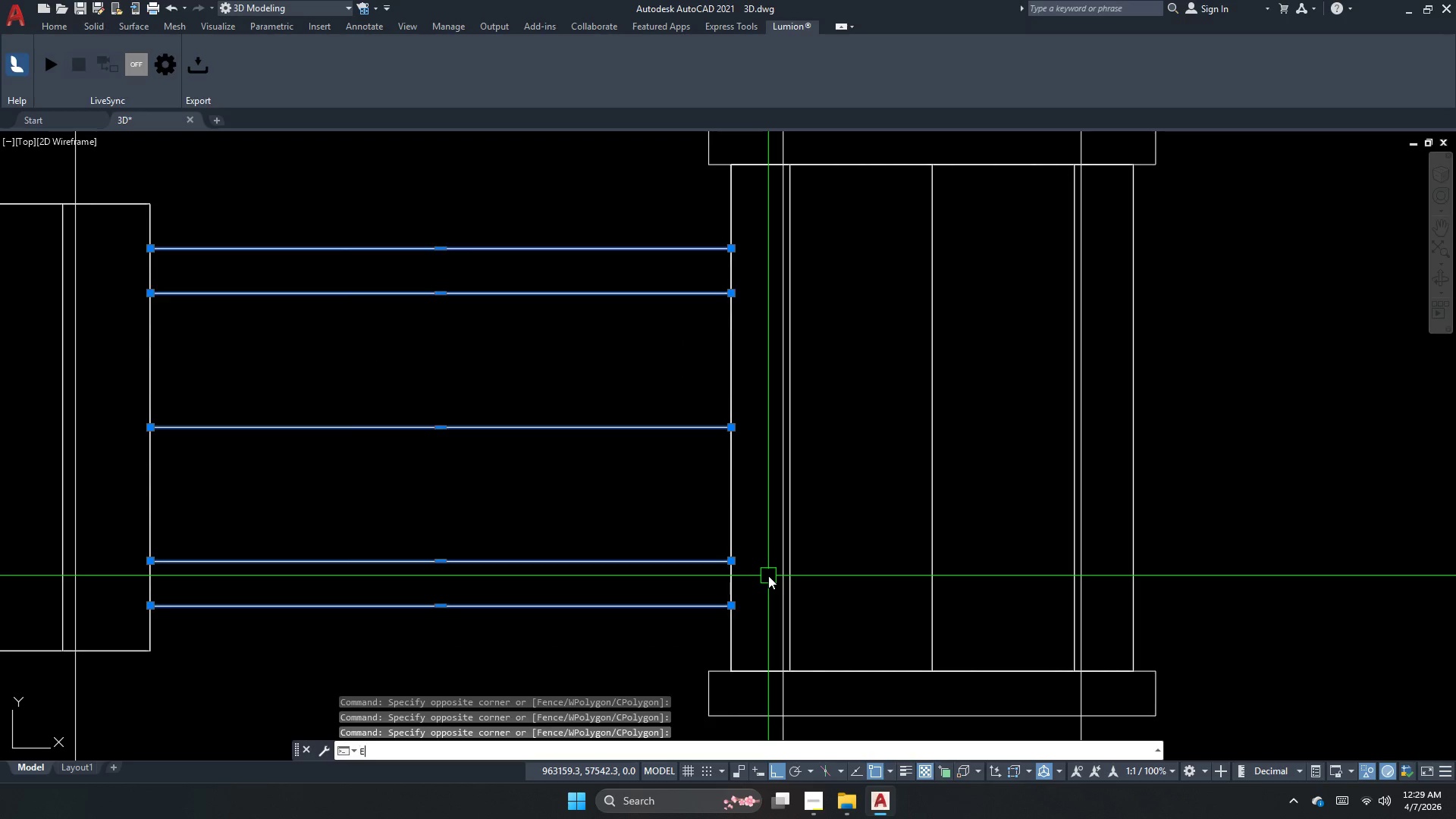 
key(Space)
 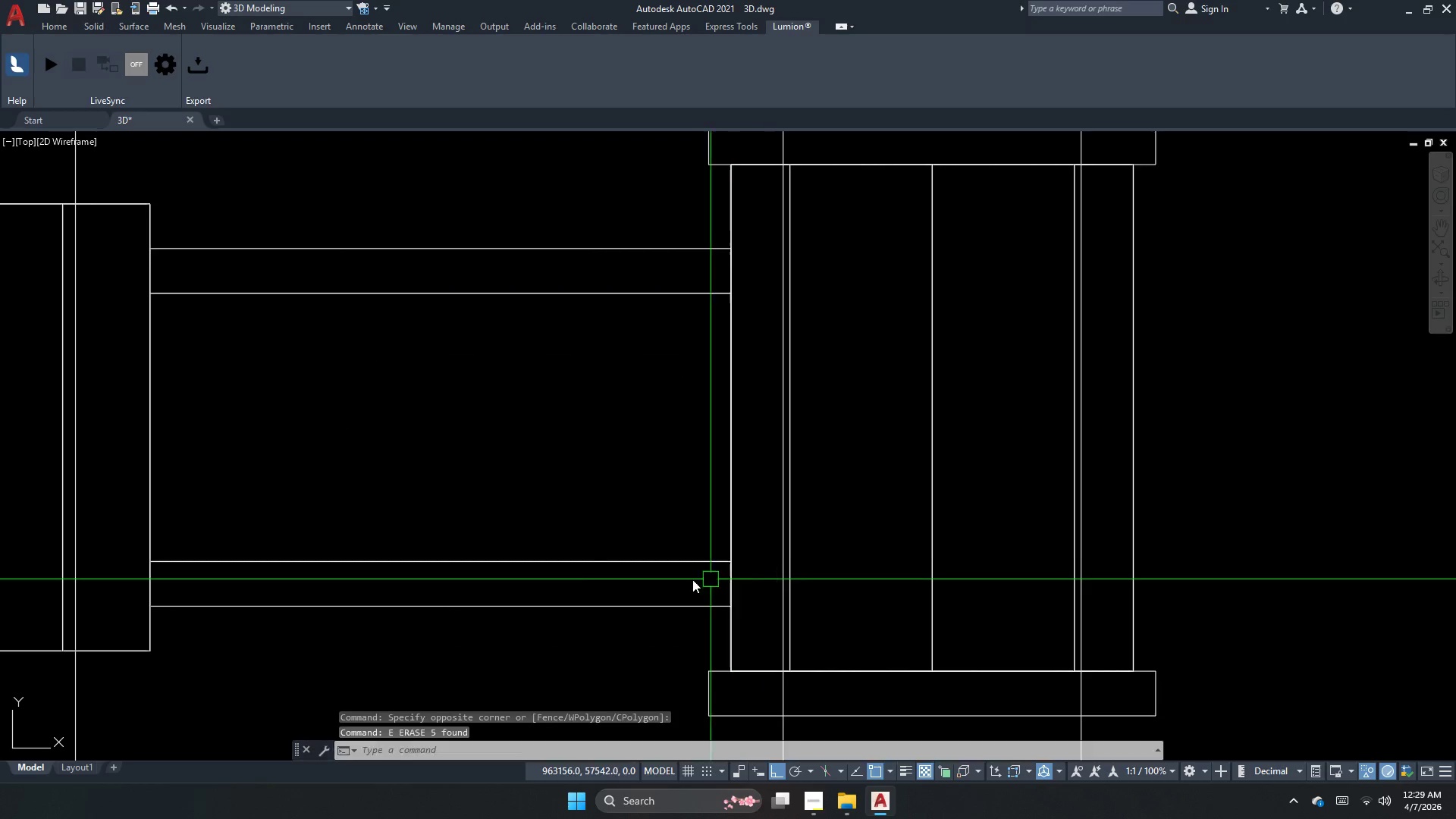 
key(Escape)
 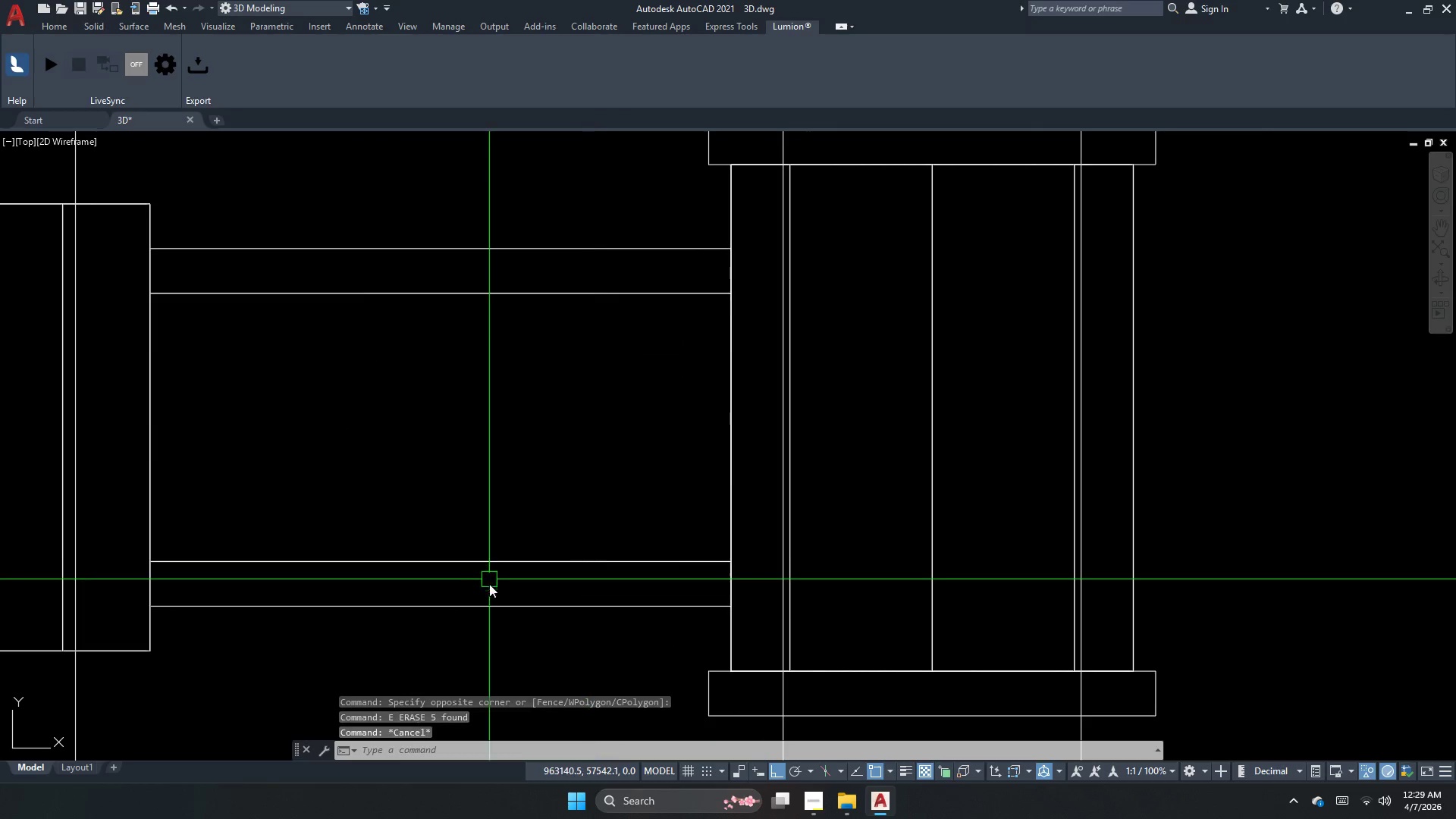 
left_click([530, 657])
 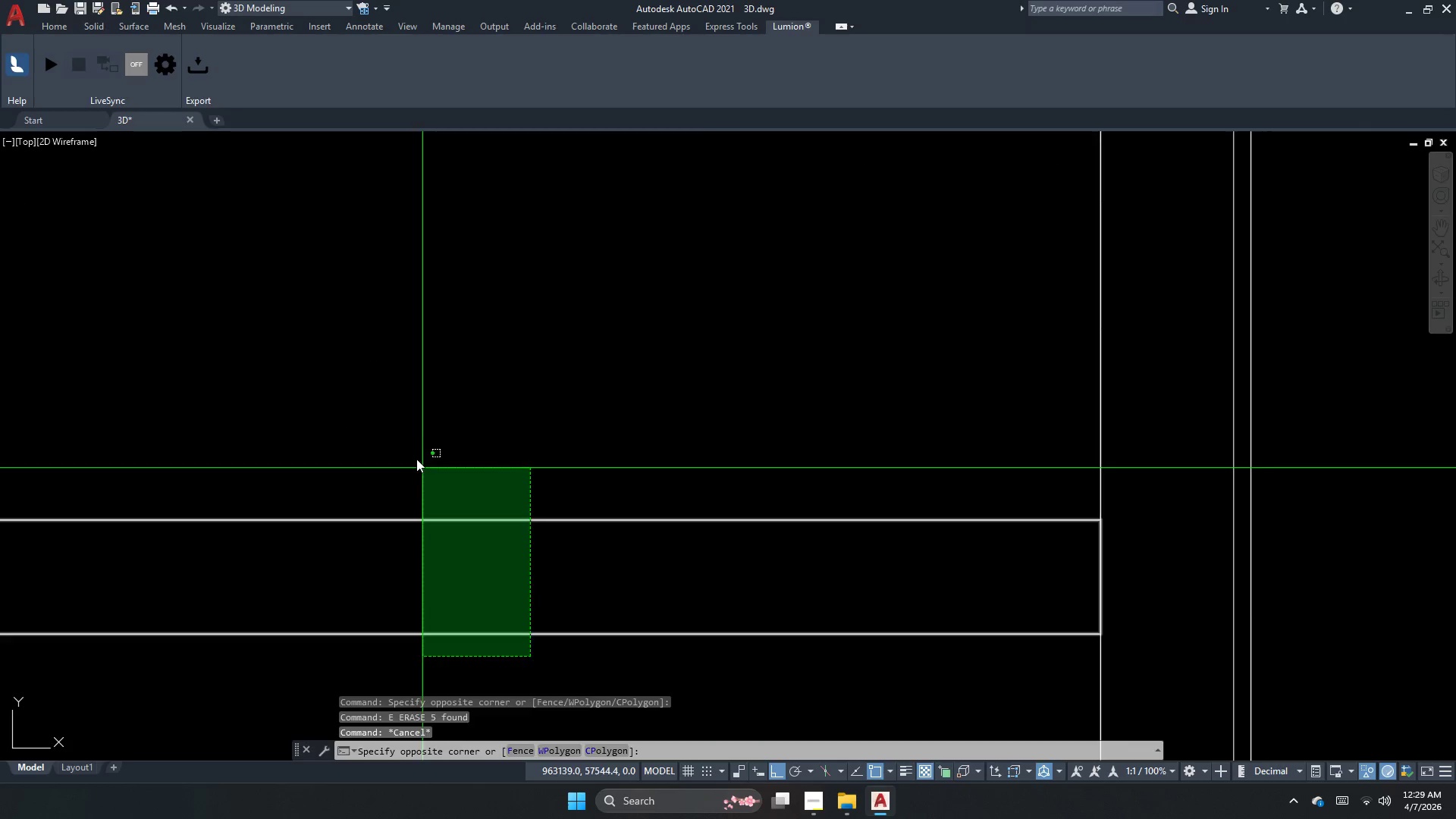 
scroll: coordinate [491, 590], scroll_direction: up, amount: 2.0
 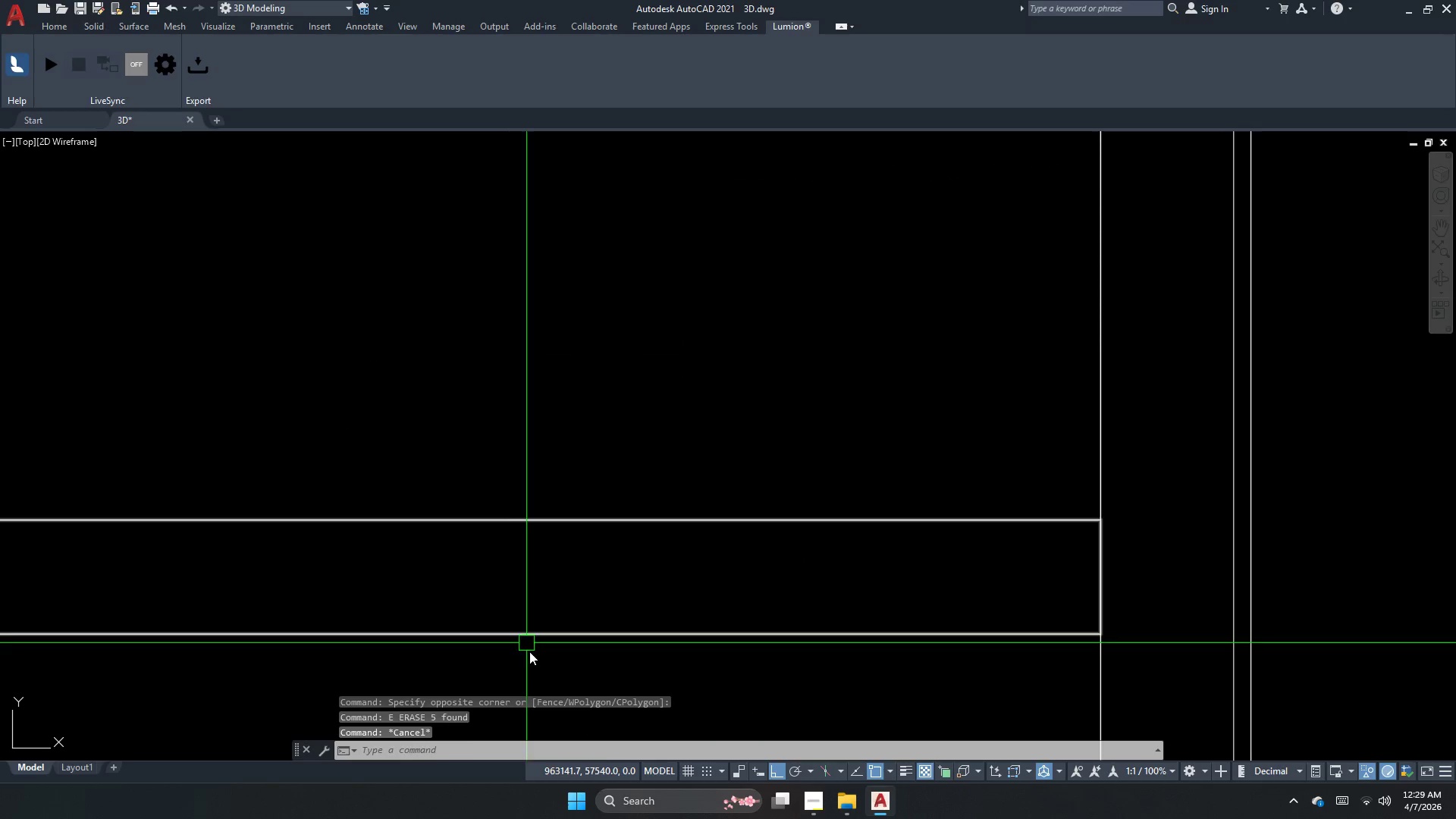 
key(Escape)
 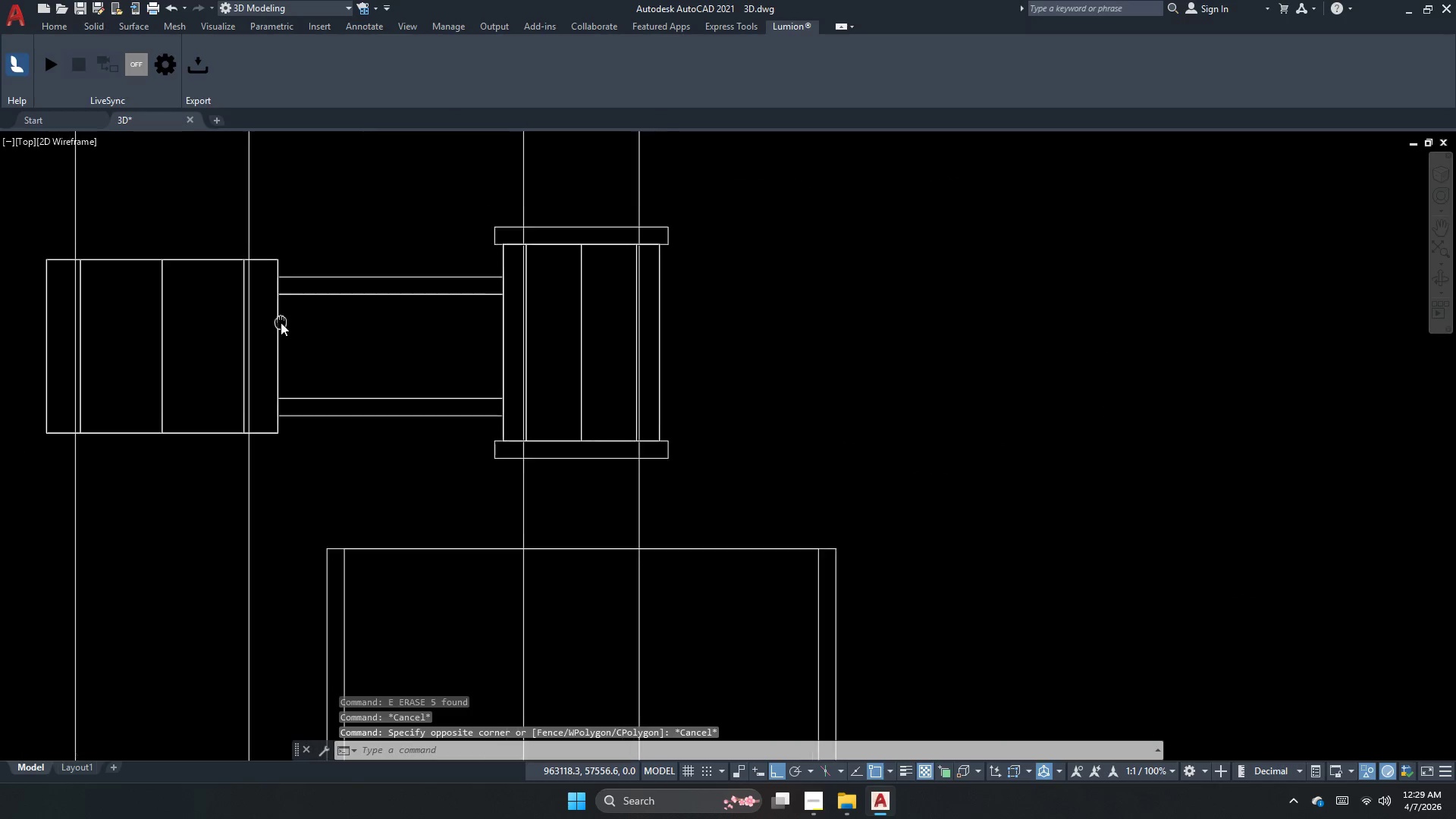 
scroll: coordinate [370, 269], scroll_direction: down, amount: 4.0
 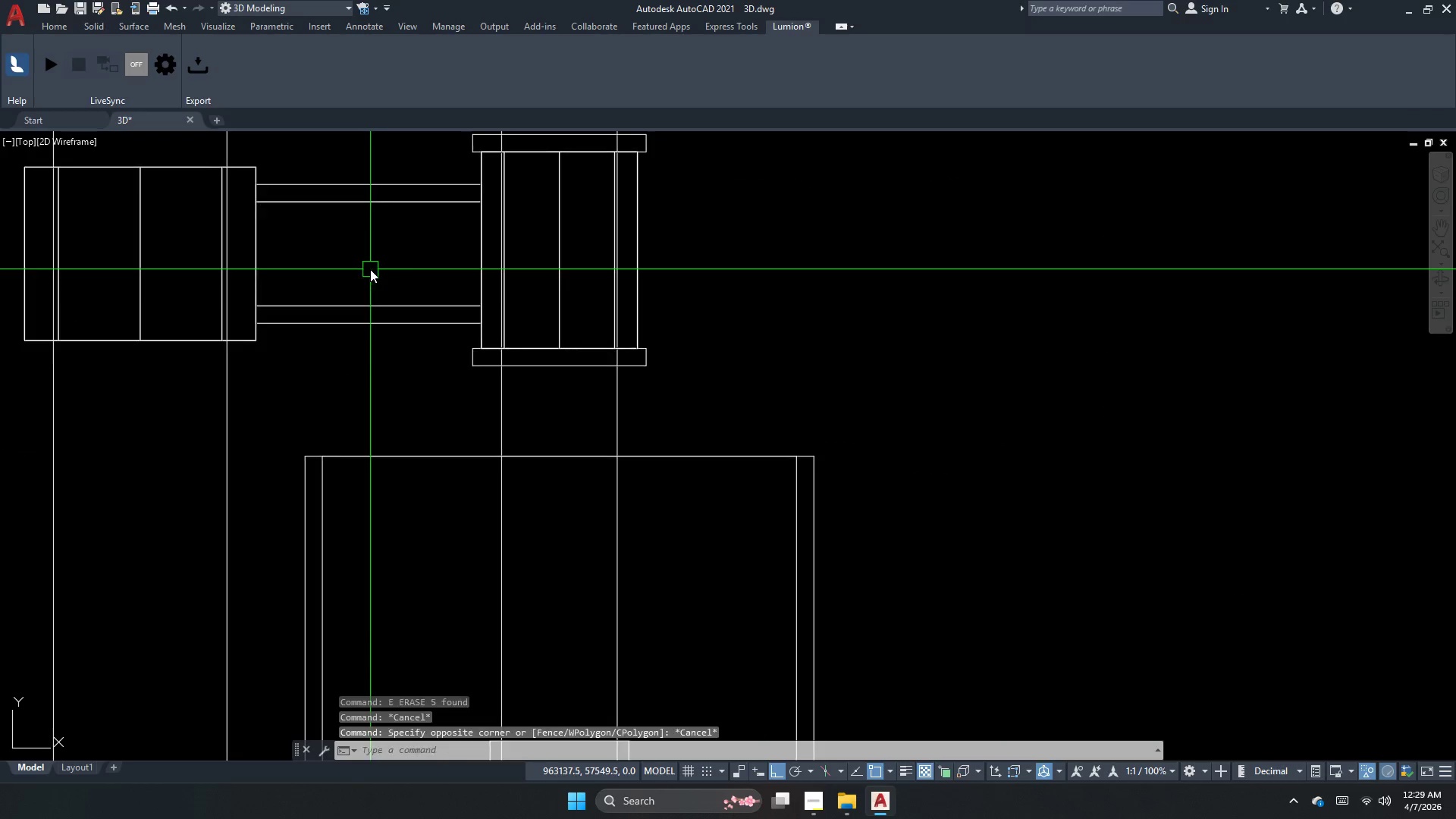 
key(Escape)
 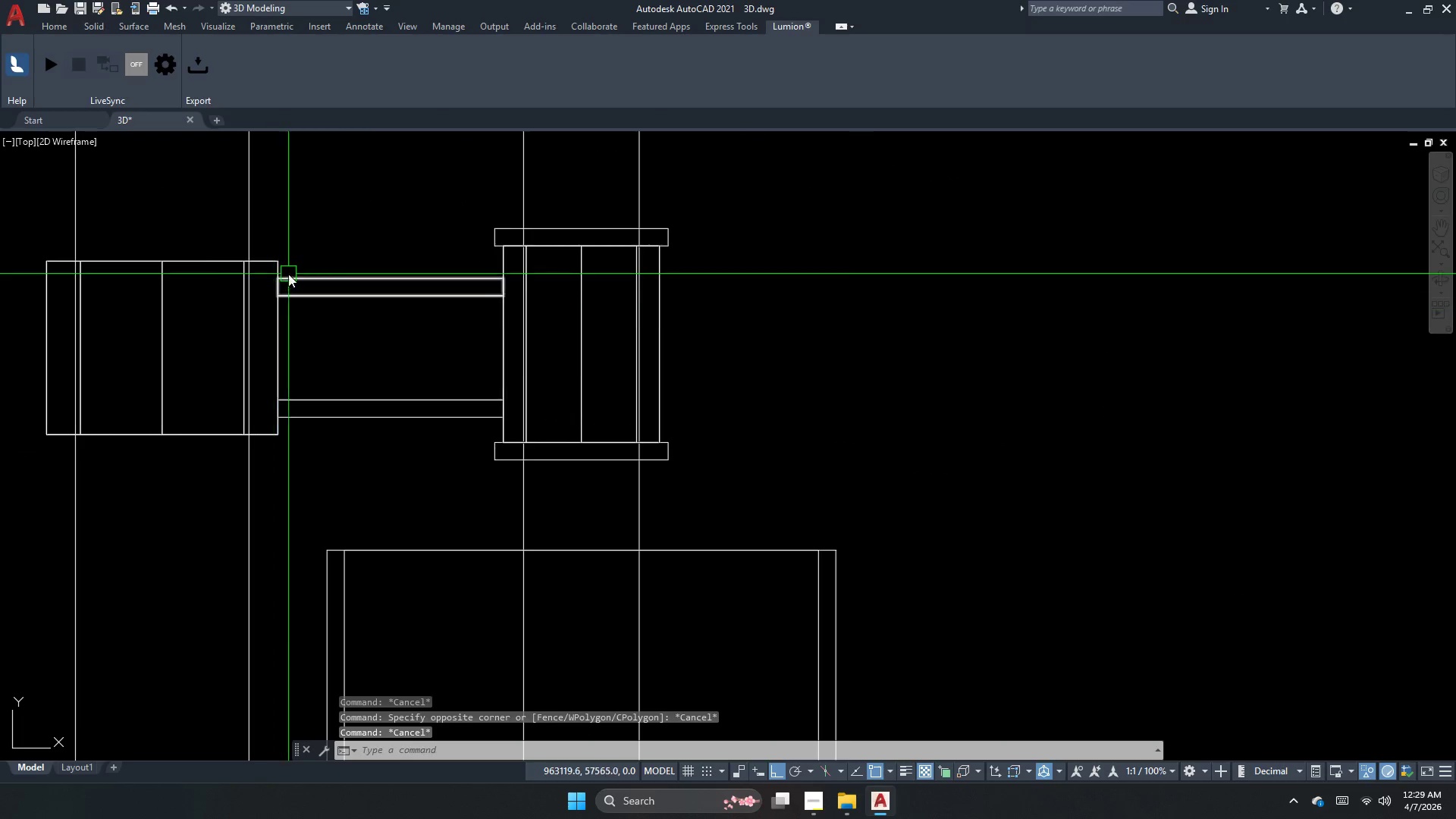 
scroll: coordinate [288, 274], scroll_direction: up, amount: 2.0
 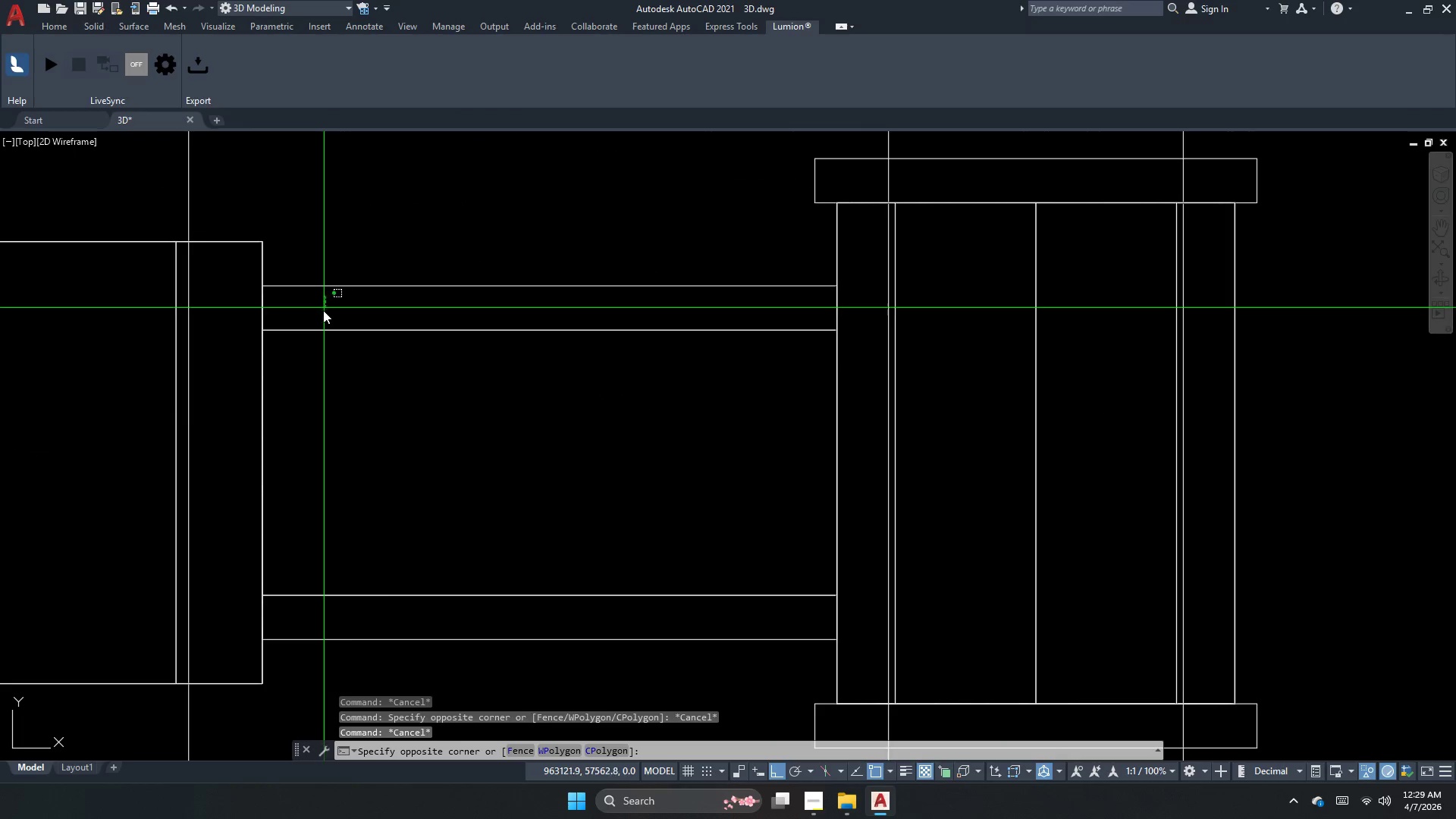 
left_click([309, 228])
 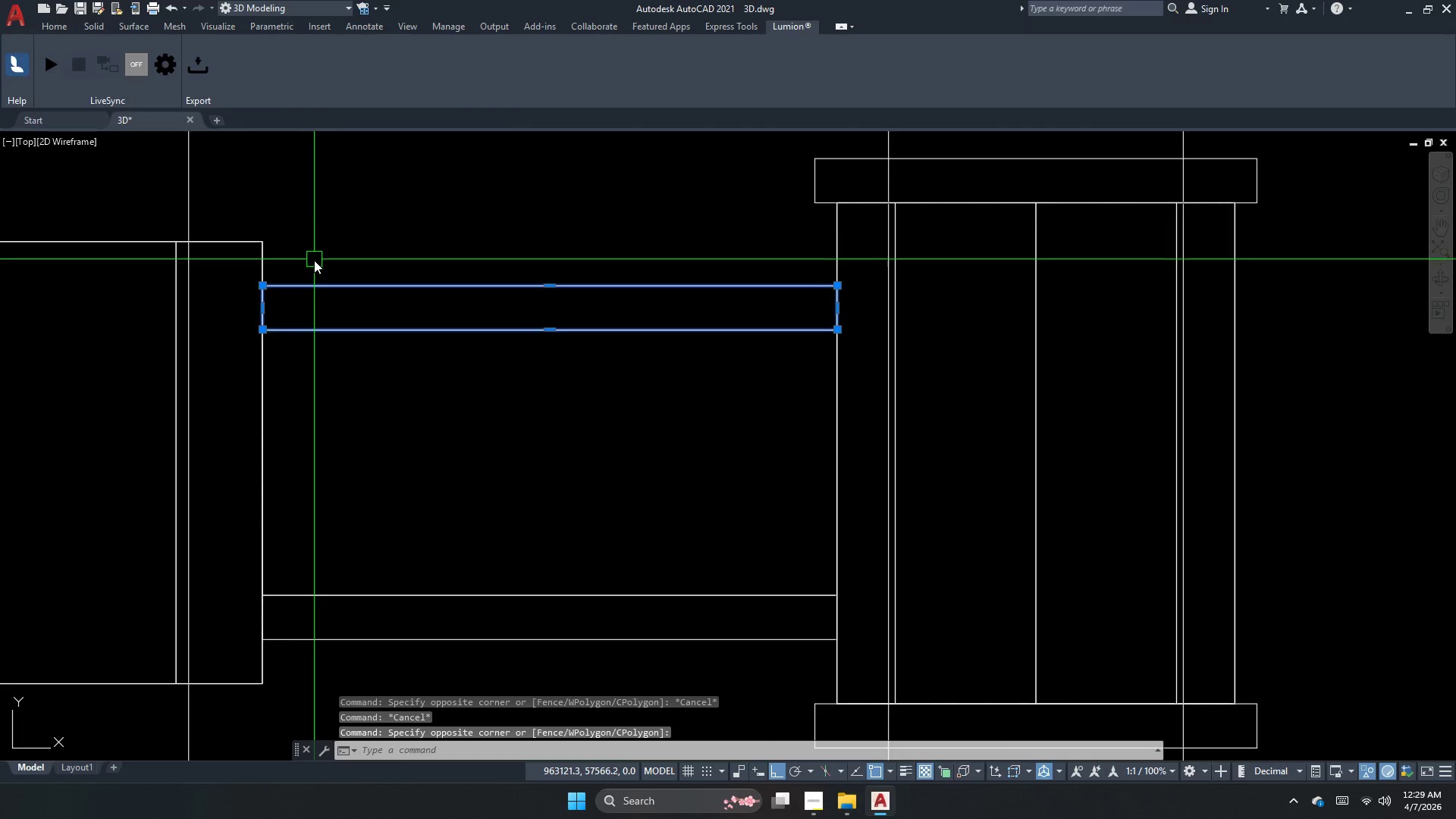 
key(Escape)
 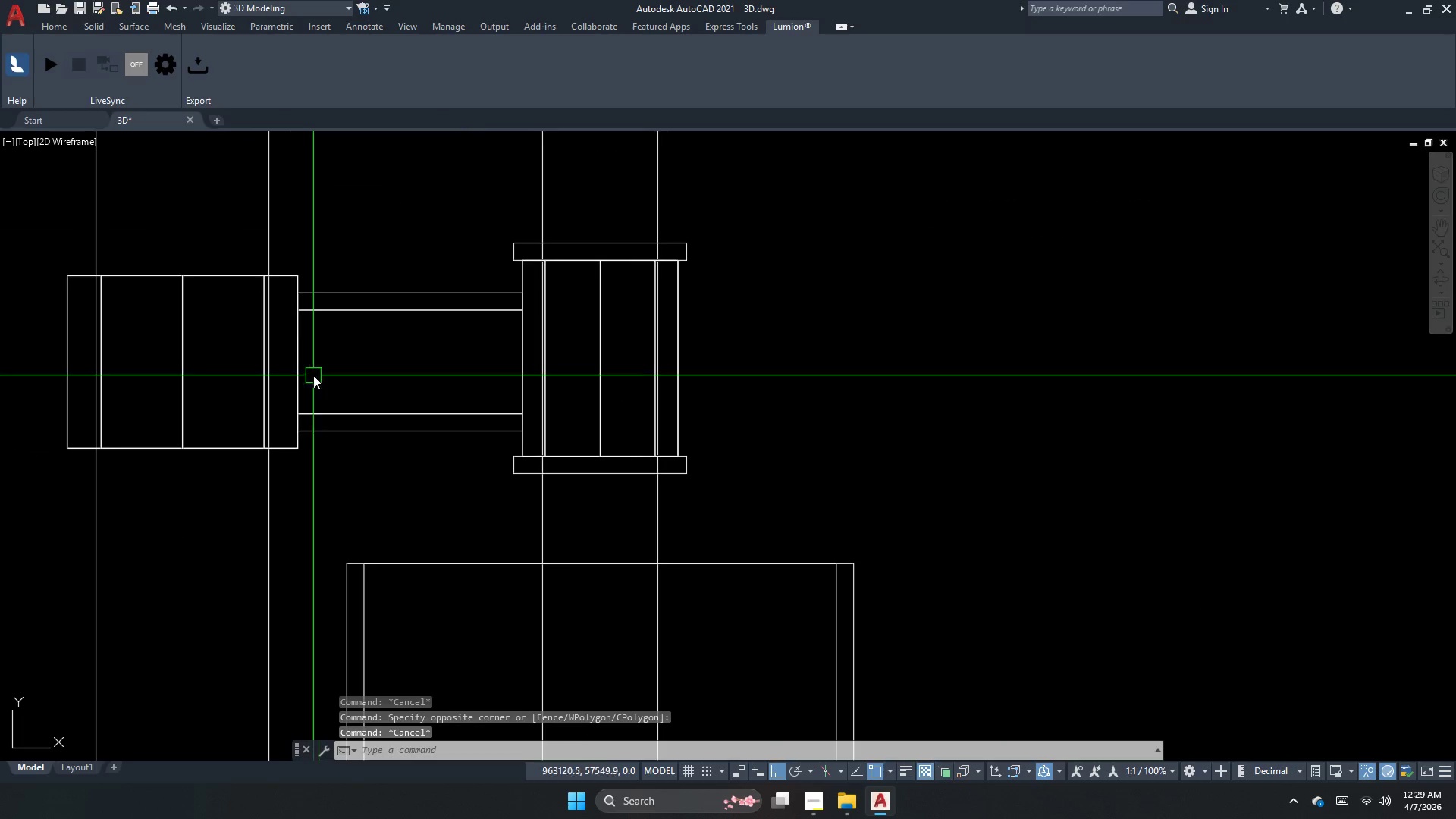 
scroll: coordinate [321, 301], scroll_direction: down, amount: 2.0
 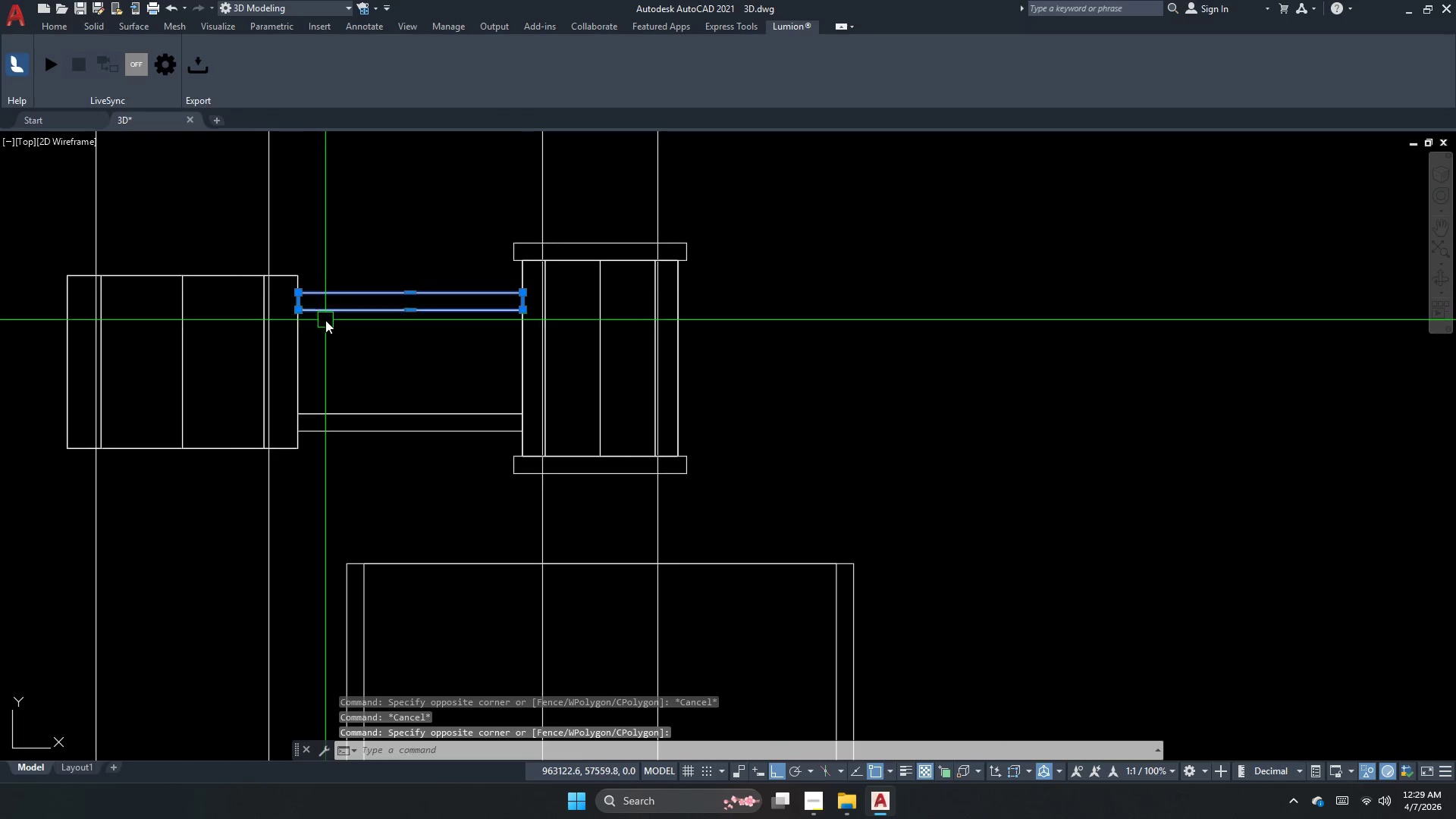 
key(S)
 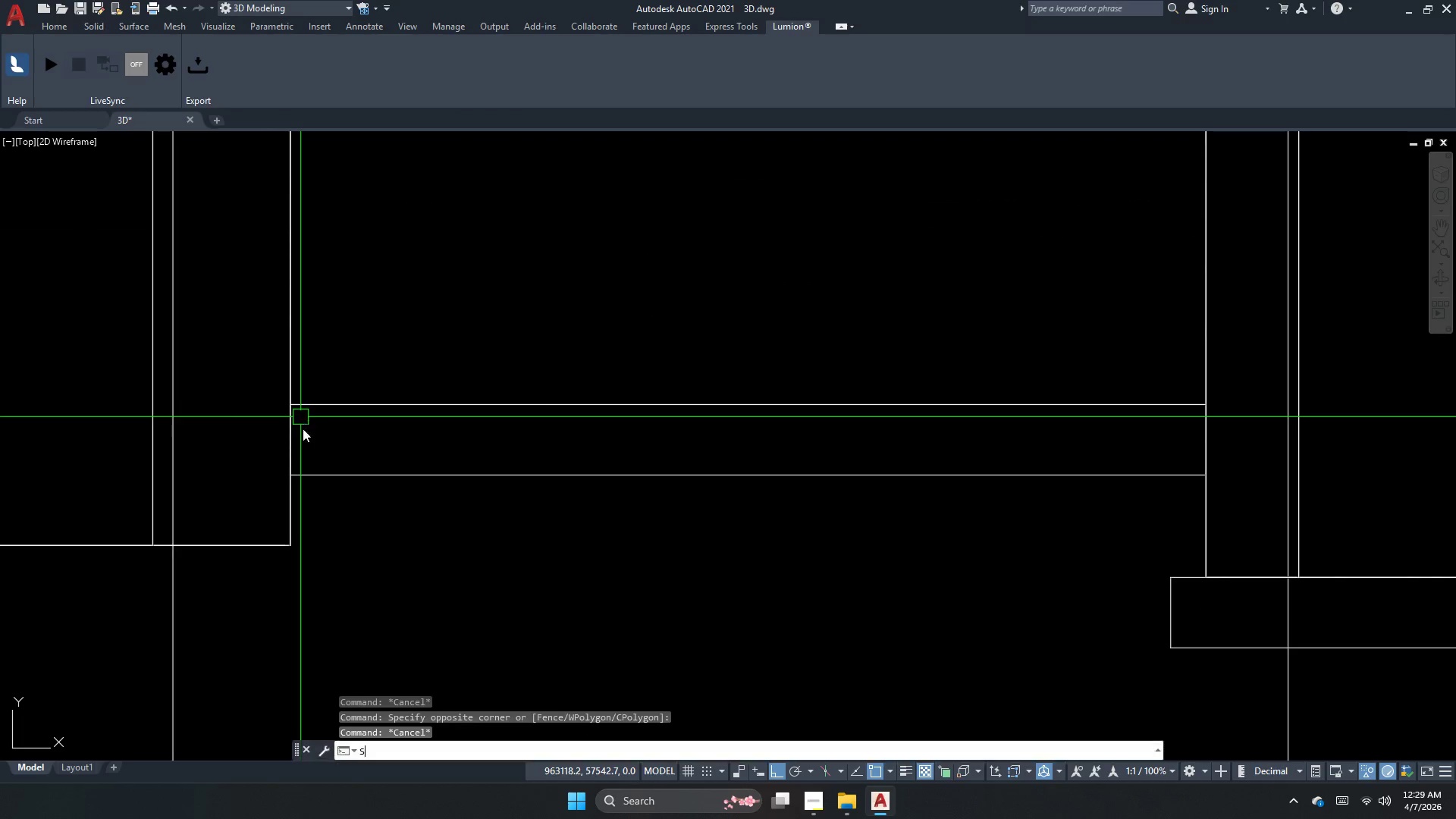 
key(Space)
 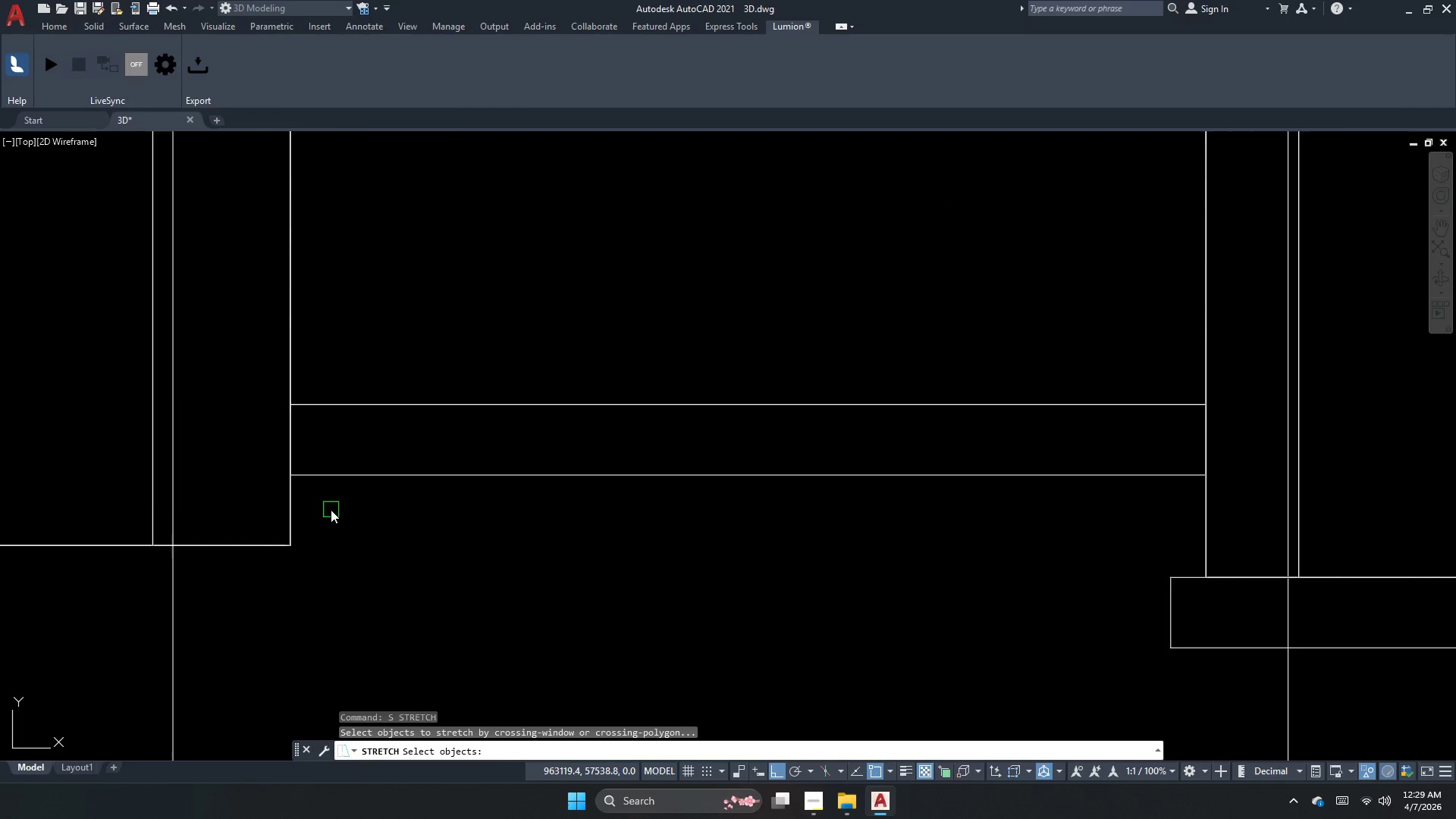 
scroll: coordinate [300, 417], scroll_direction: up, amount: 4.0
 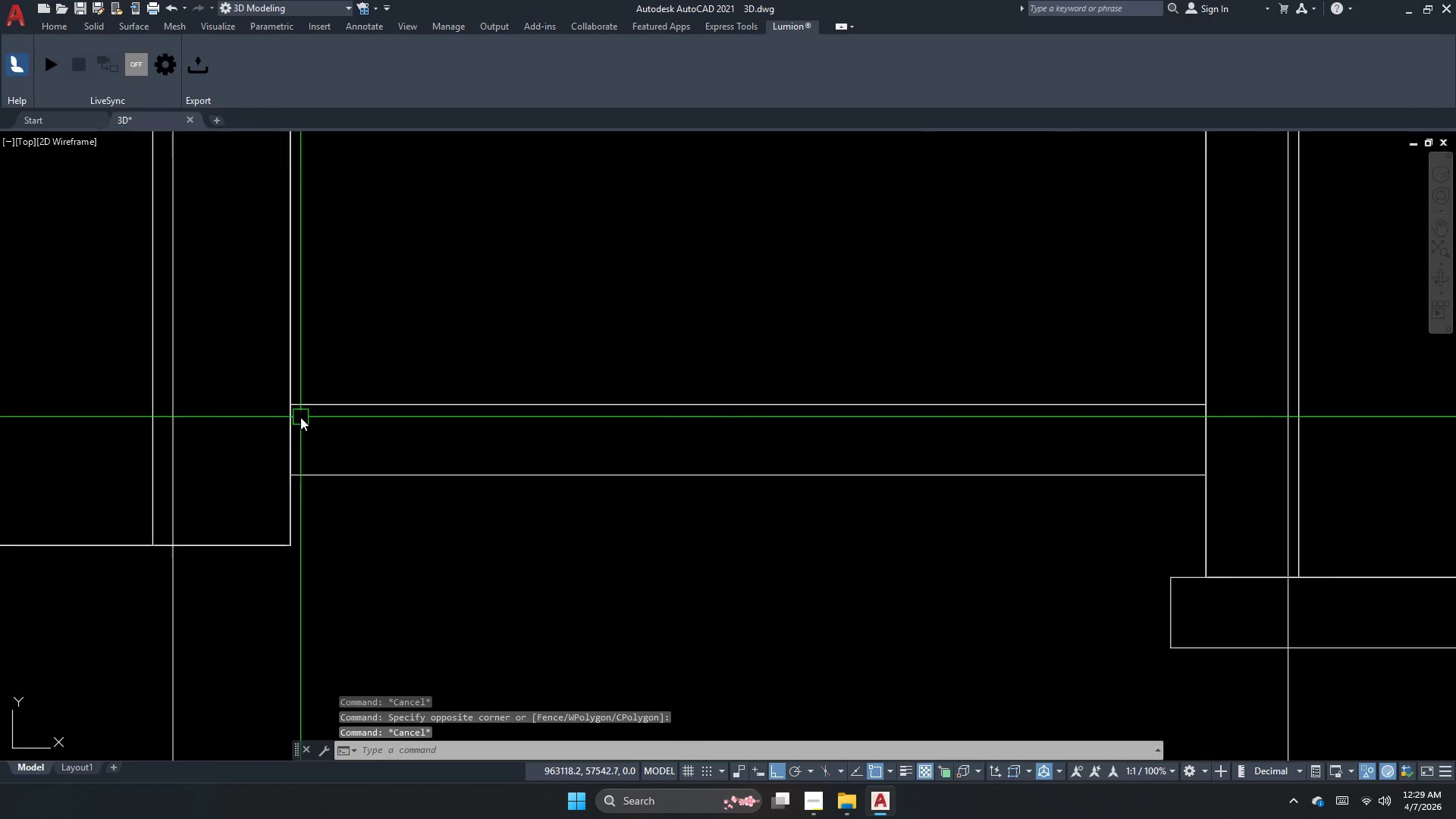 
left_click_drag(start_coordinate=[331, 510], to_coordinate=[309, 467])
 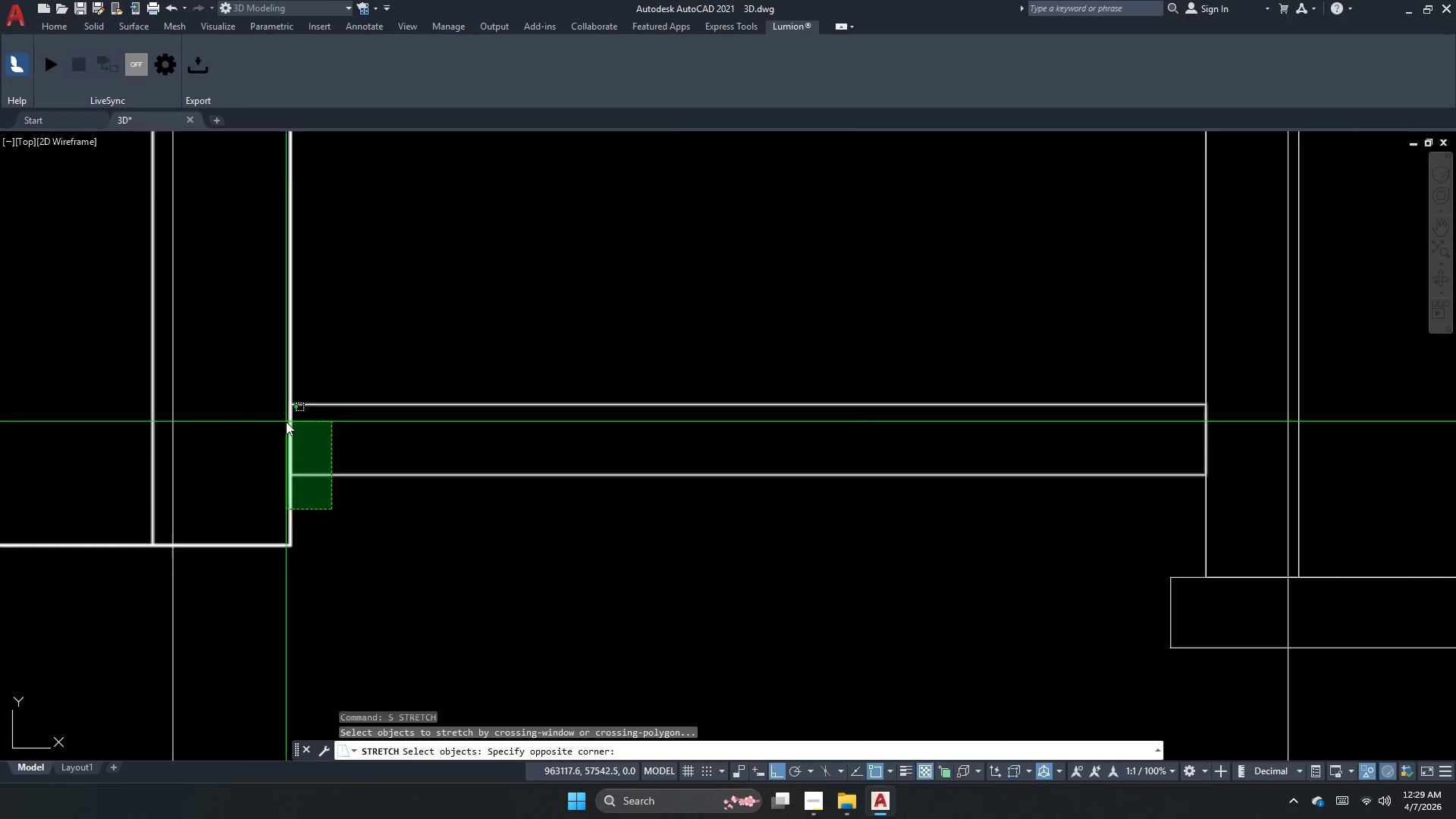 
scroll: coordinate [286, 422], scroll_direction: down, amount: 4.0
 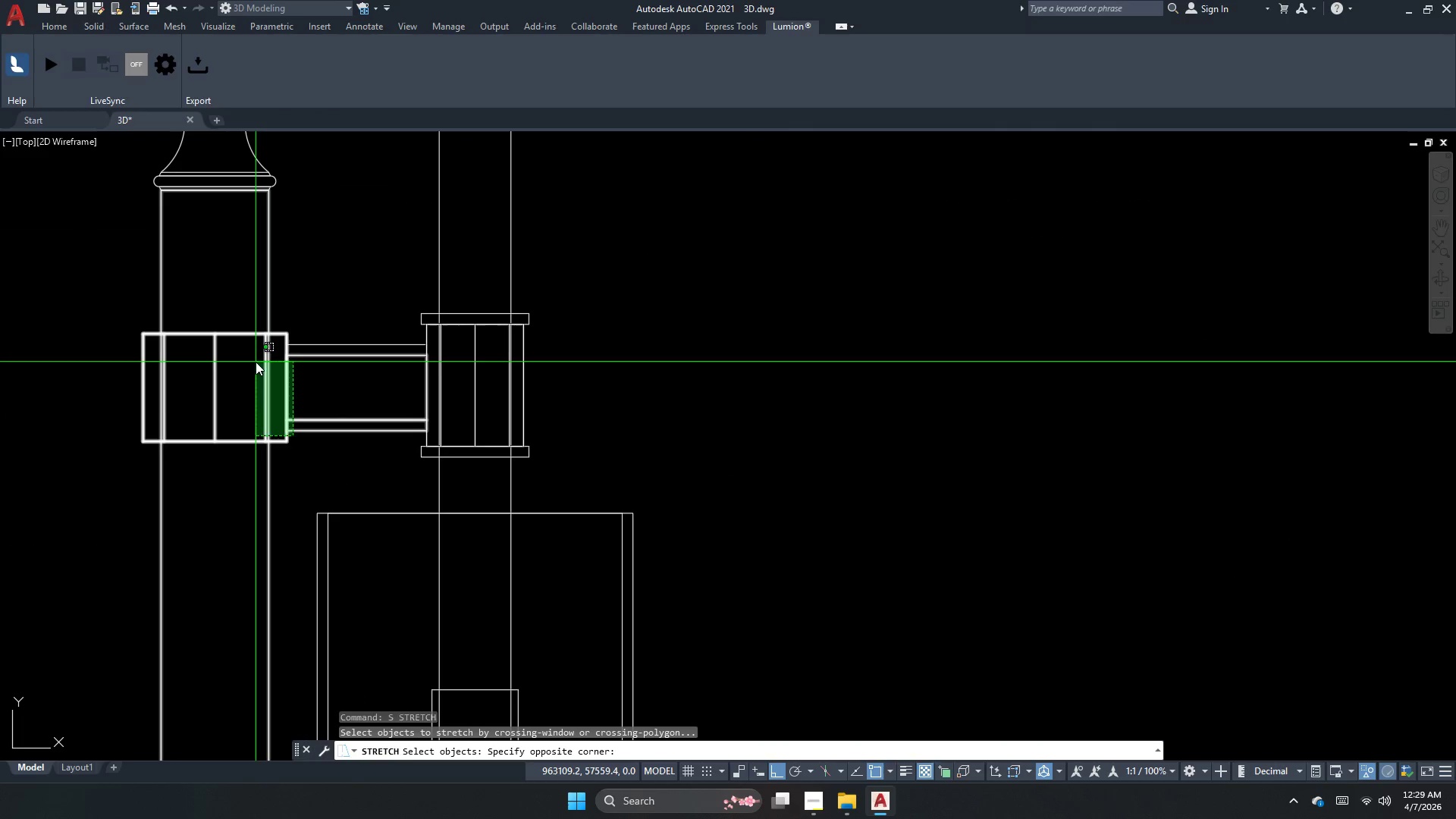 
key(Escape)
 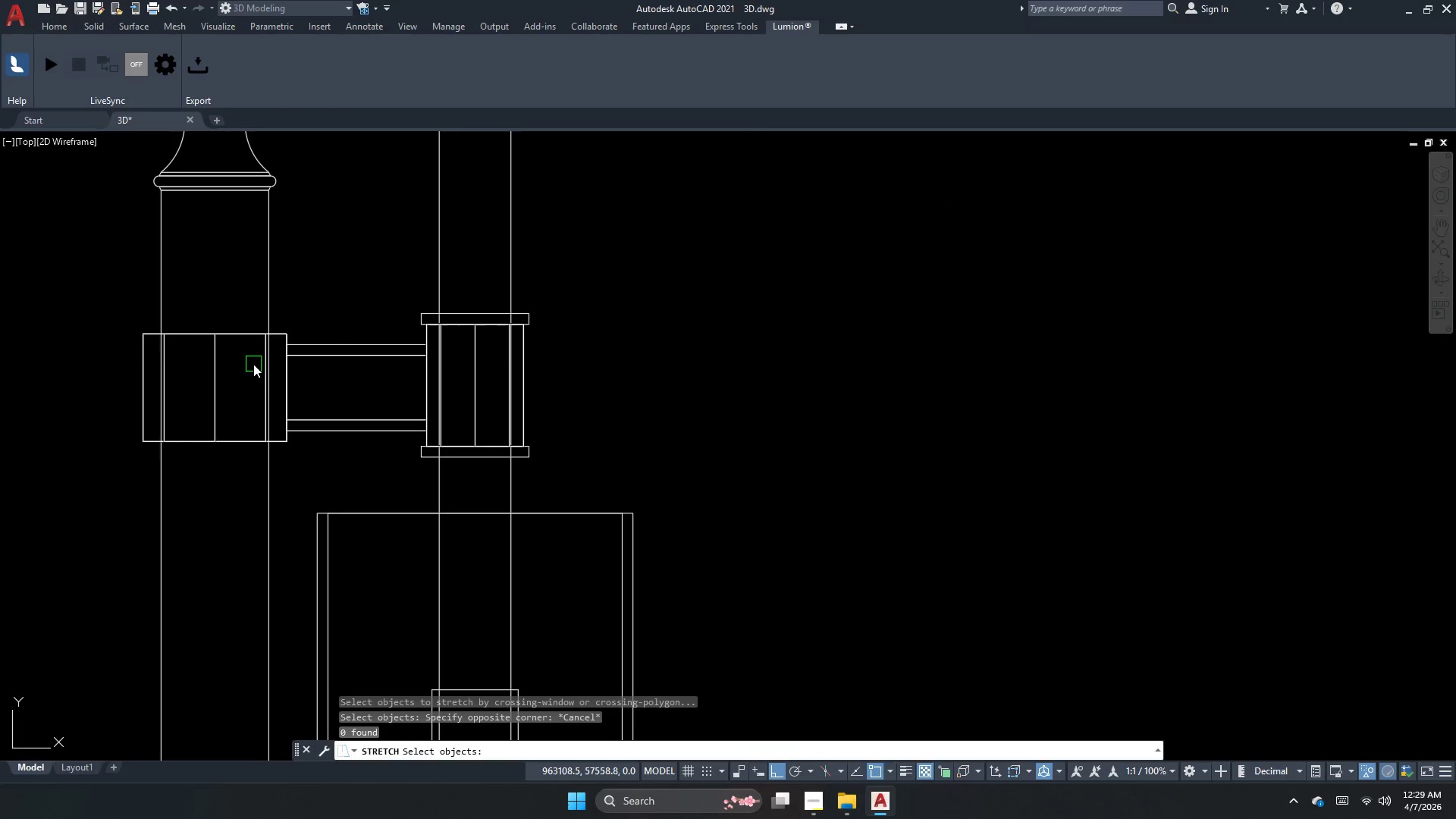 
key(Escape)
 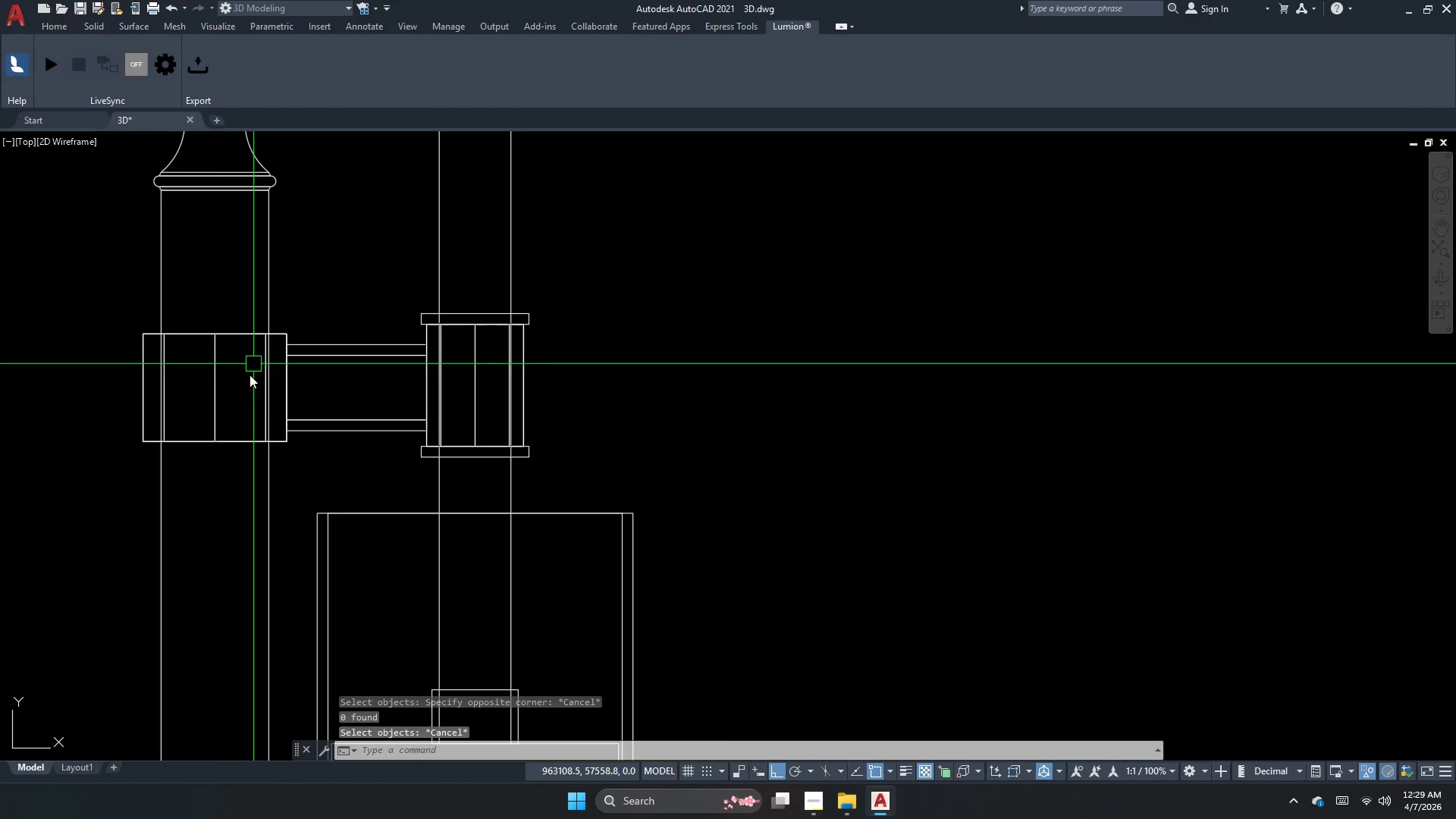 
key(Escape)
 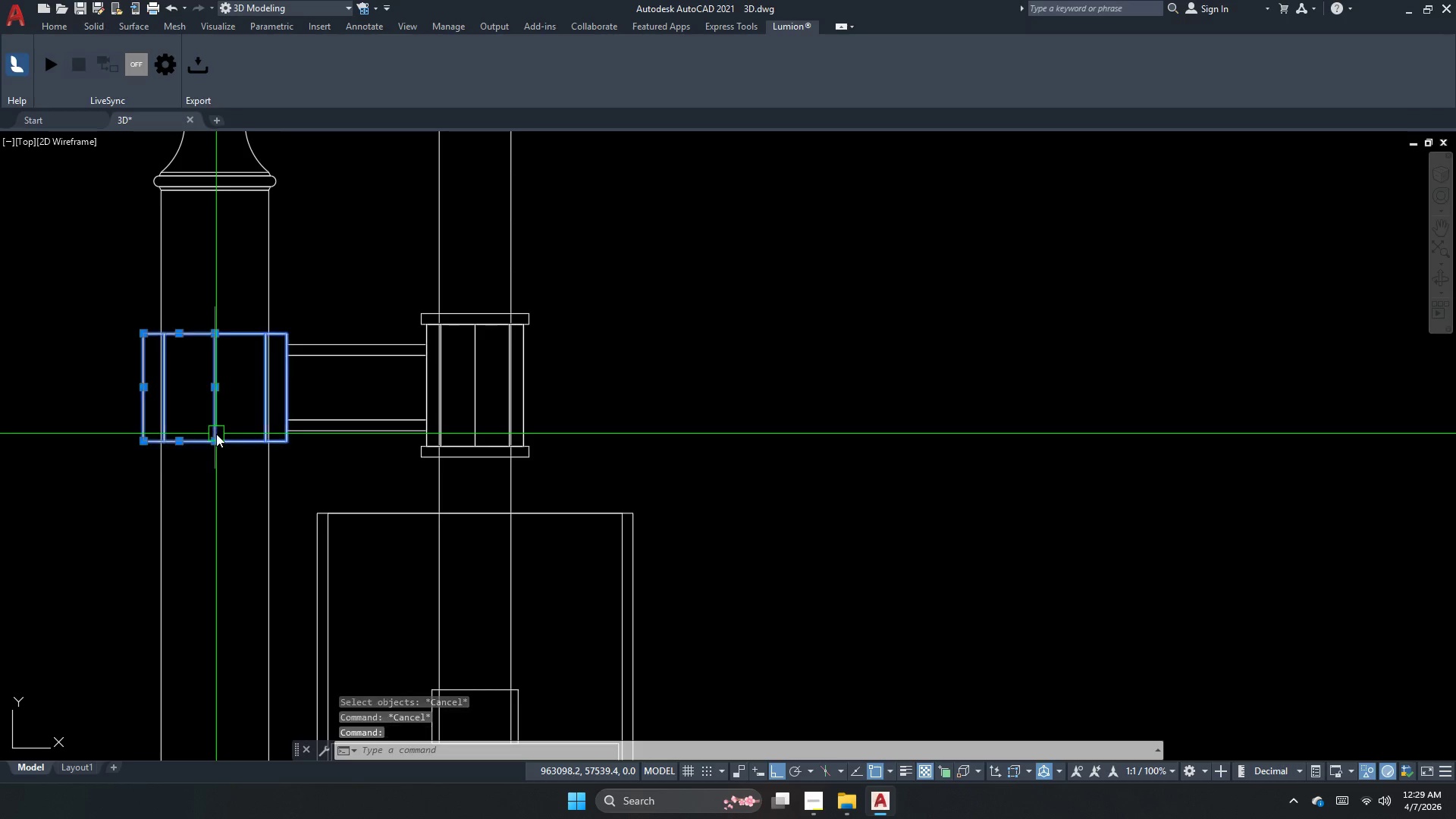 
left_click([216, 434])
 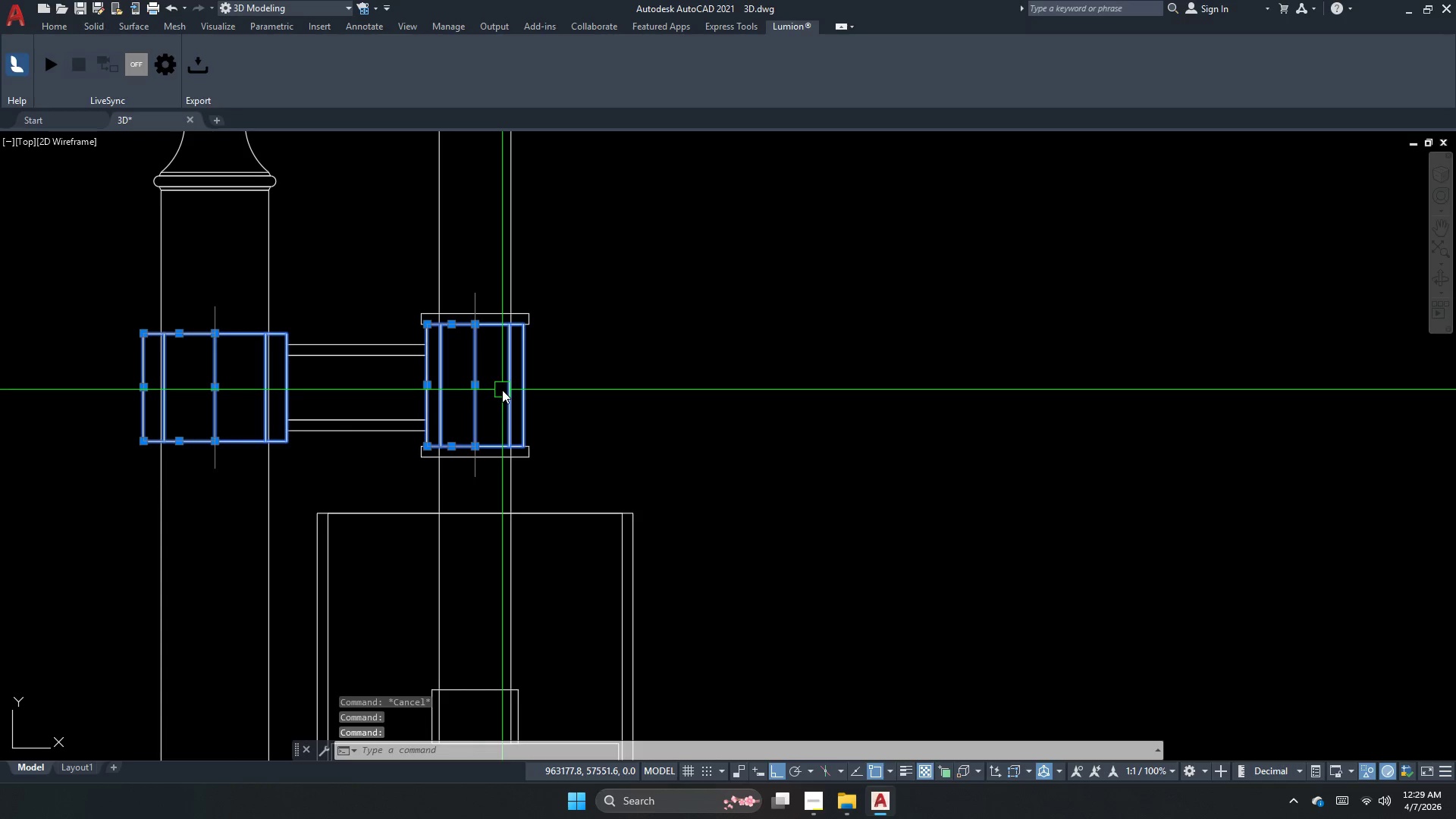 
key(Escape)
 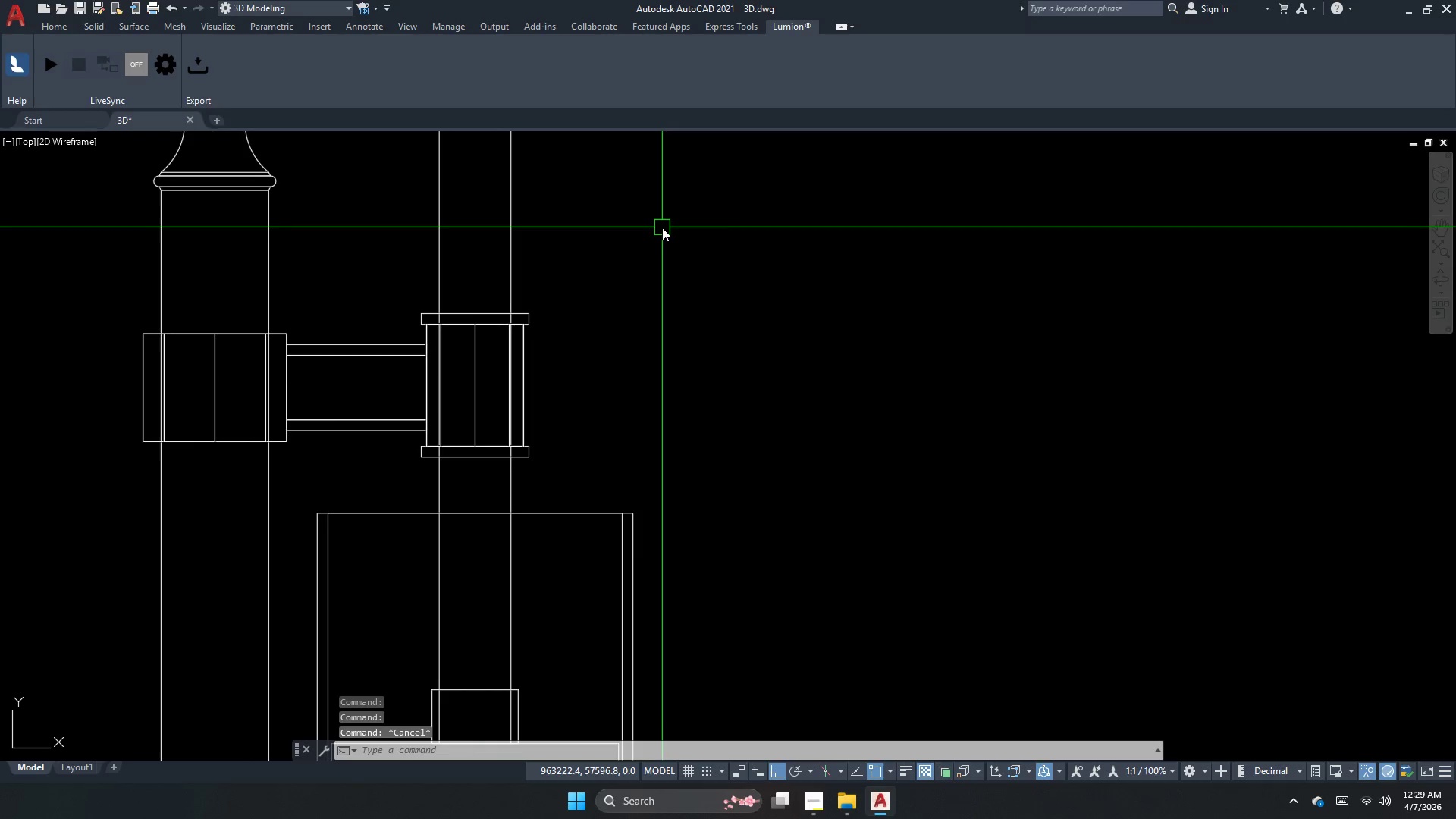 
right_click([662, 228])
 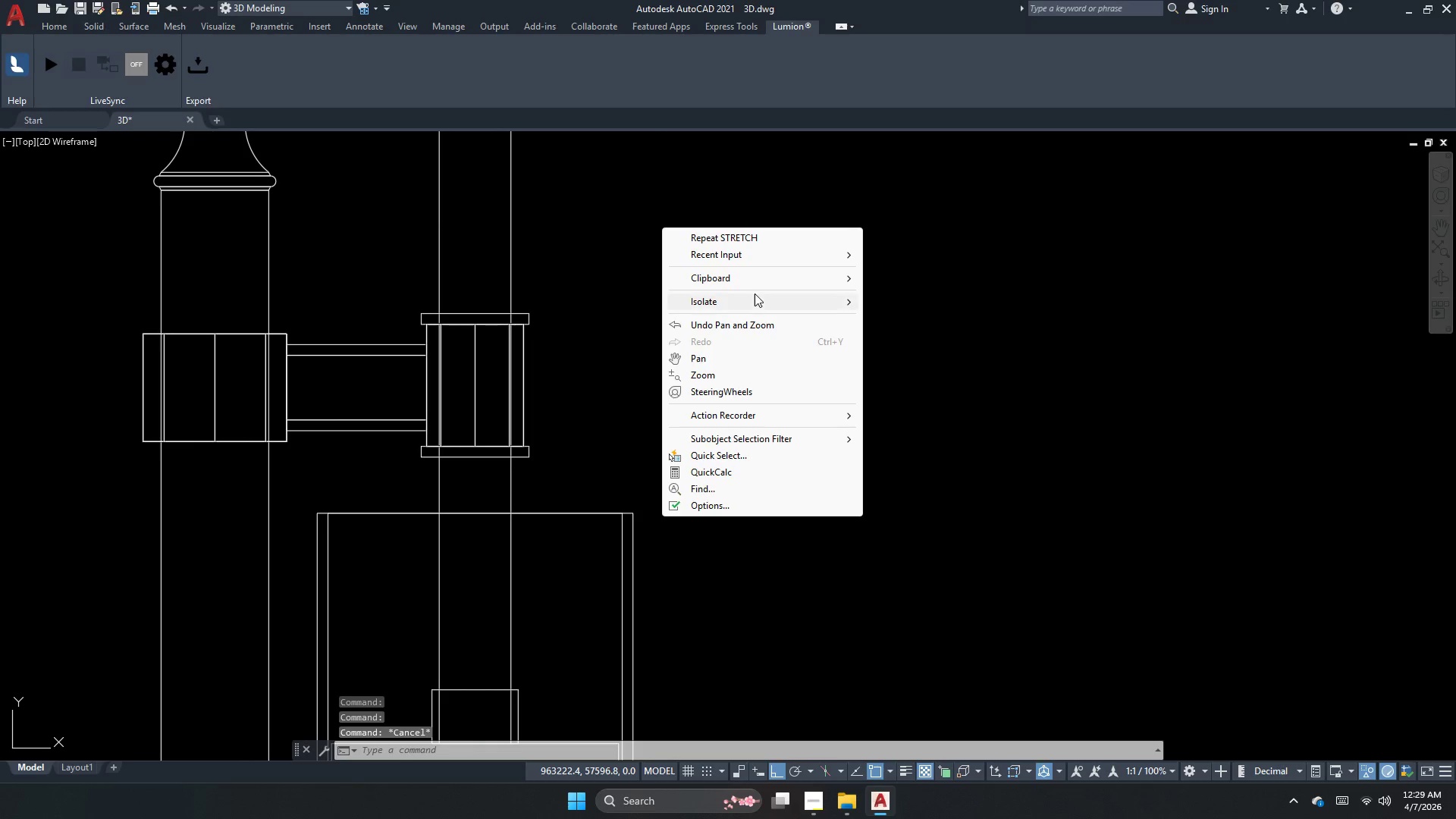 
double_click([752, 300])
 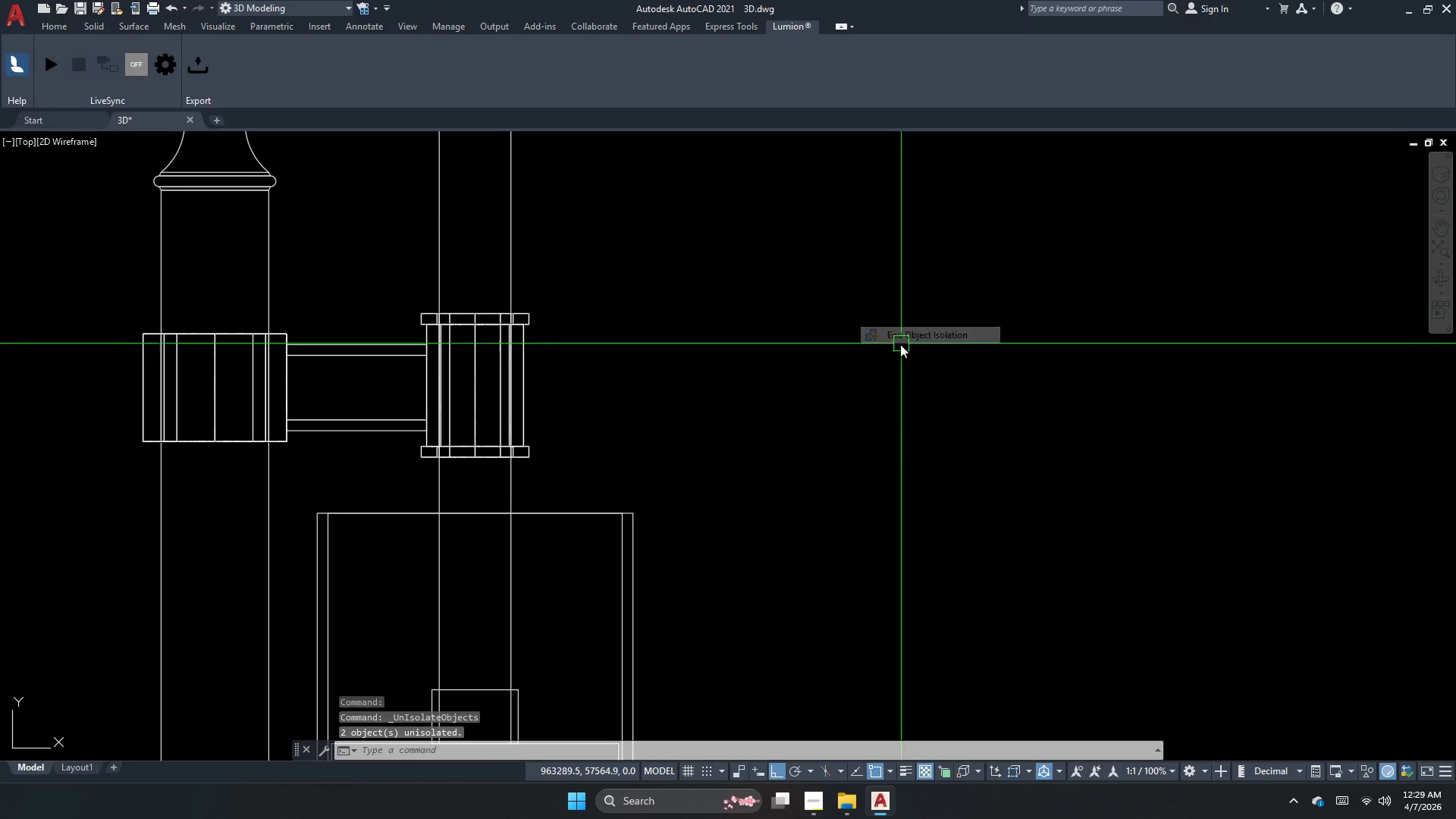 
key(Escape)
 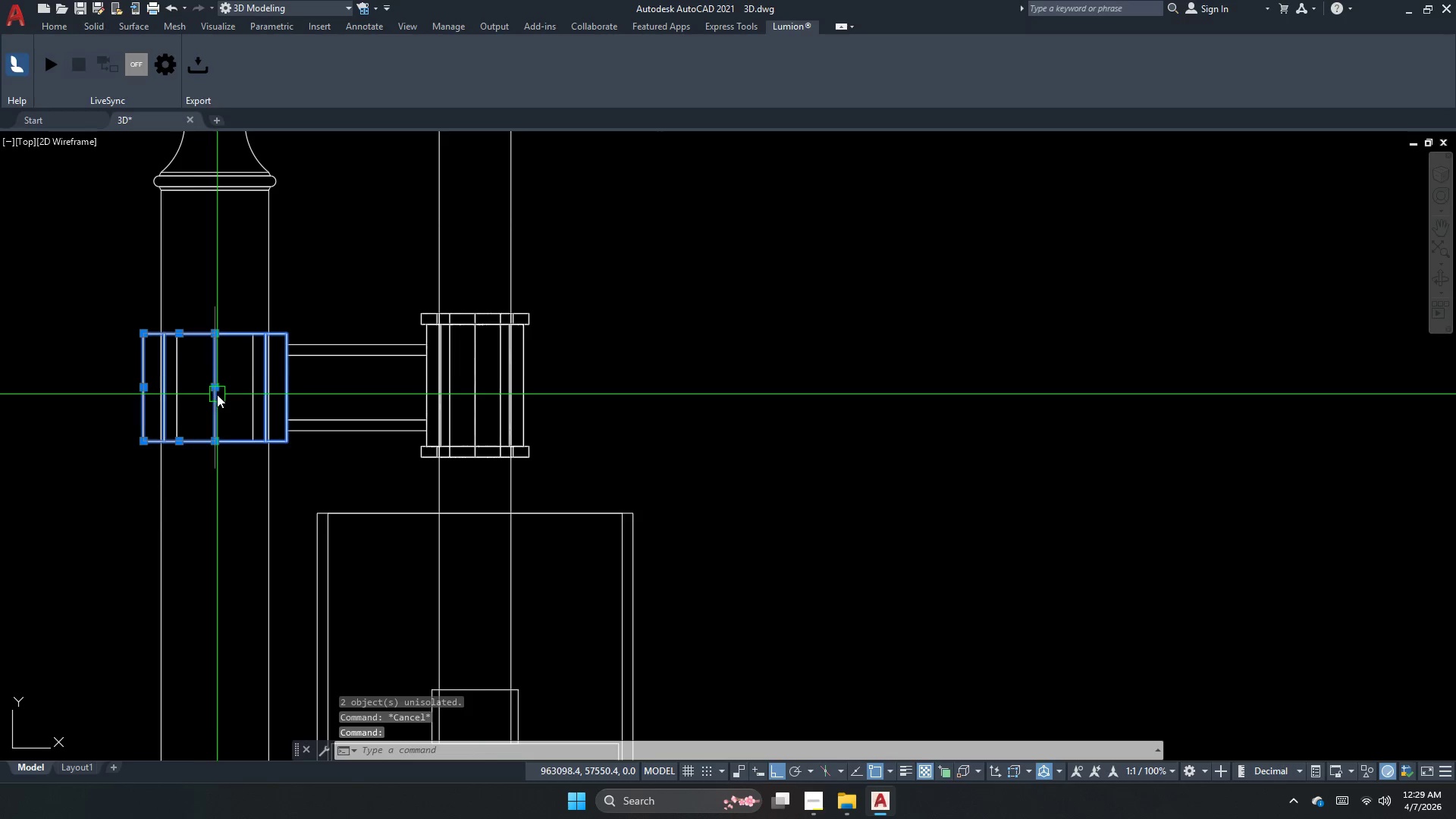 
key(Escape)
 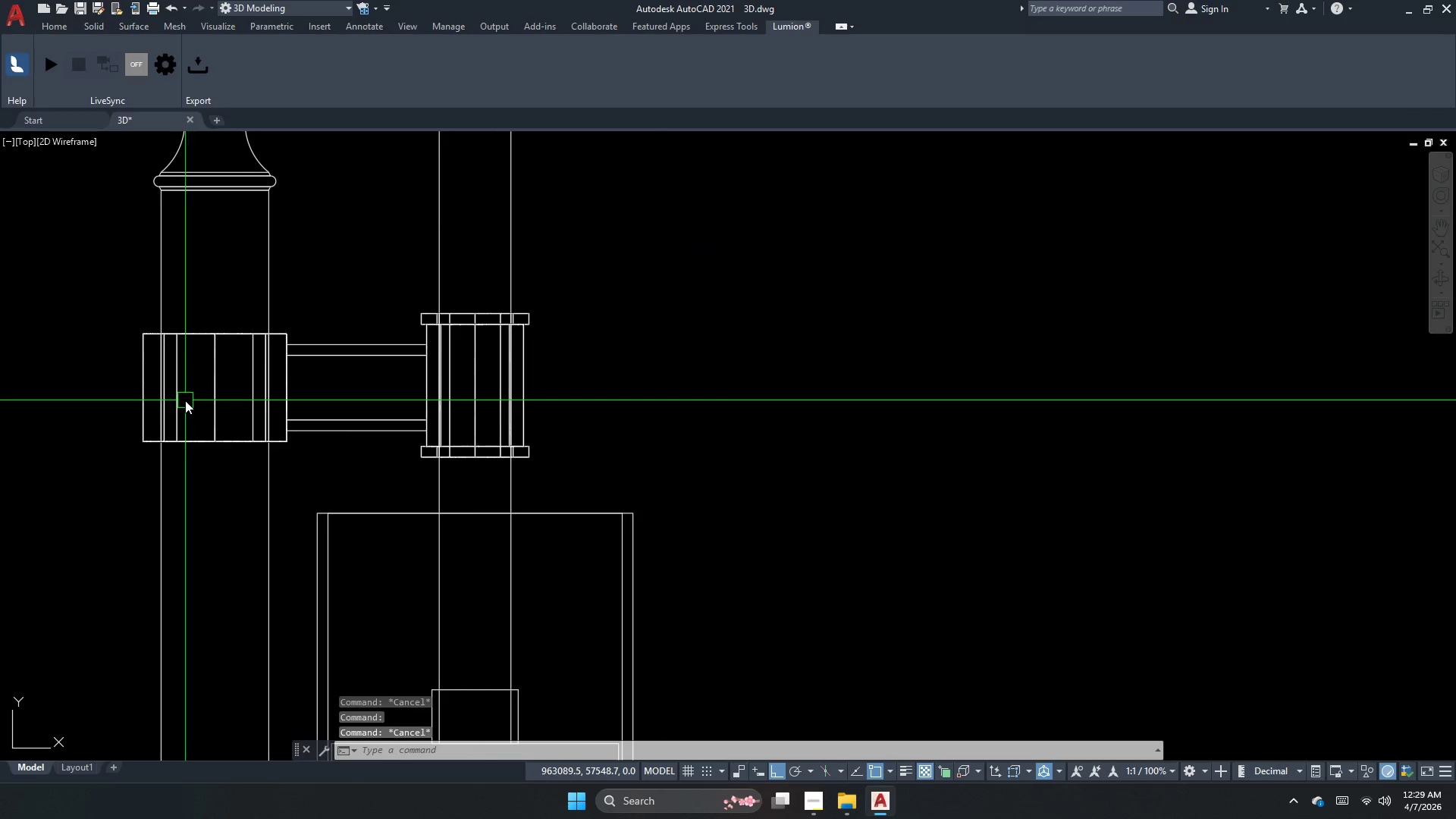 
left_click([185, 400])
 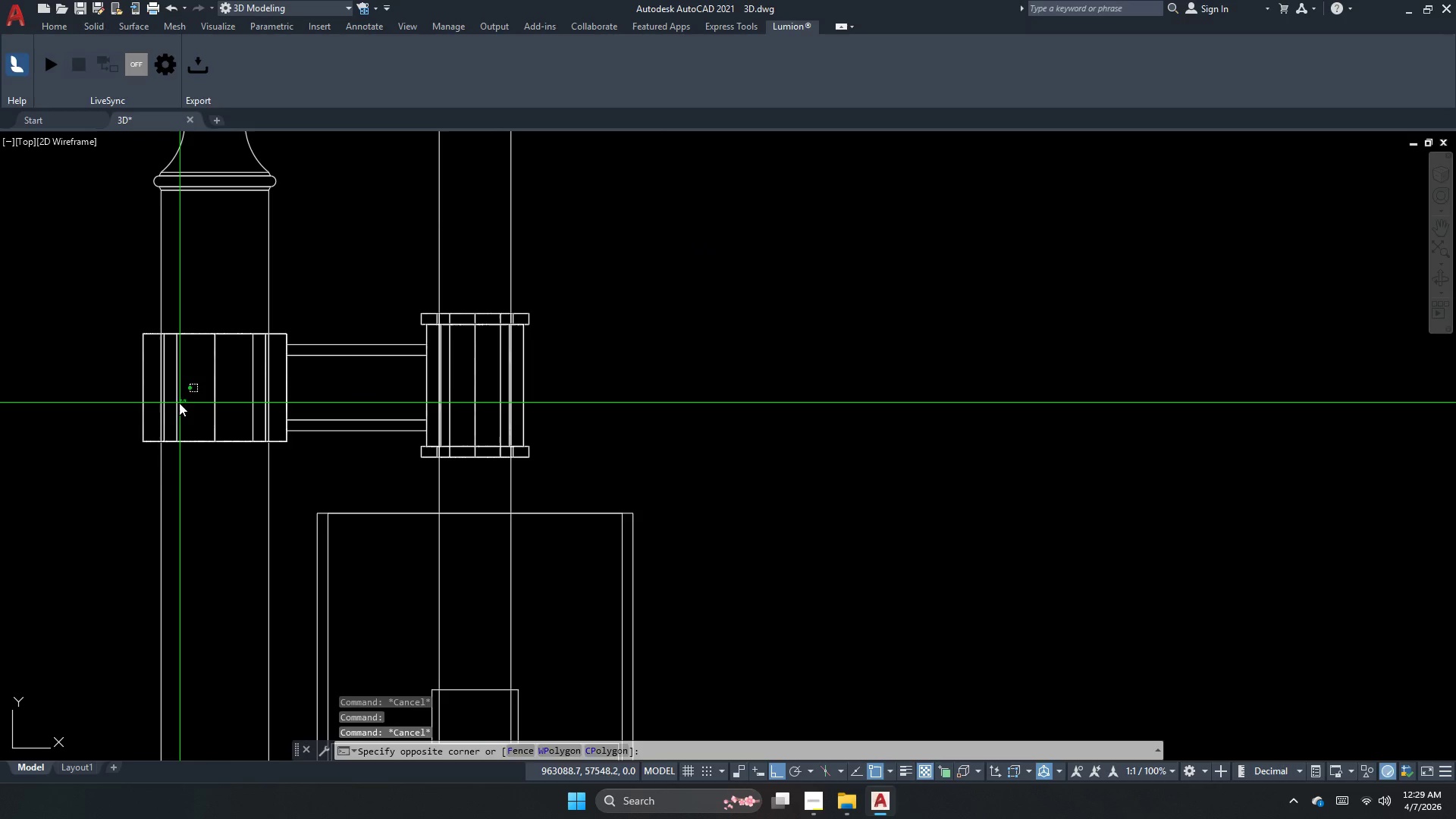 
key(Escape)
 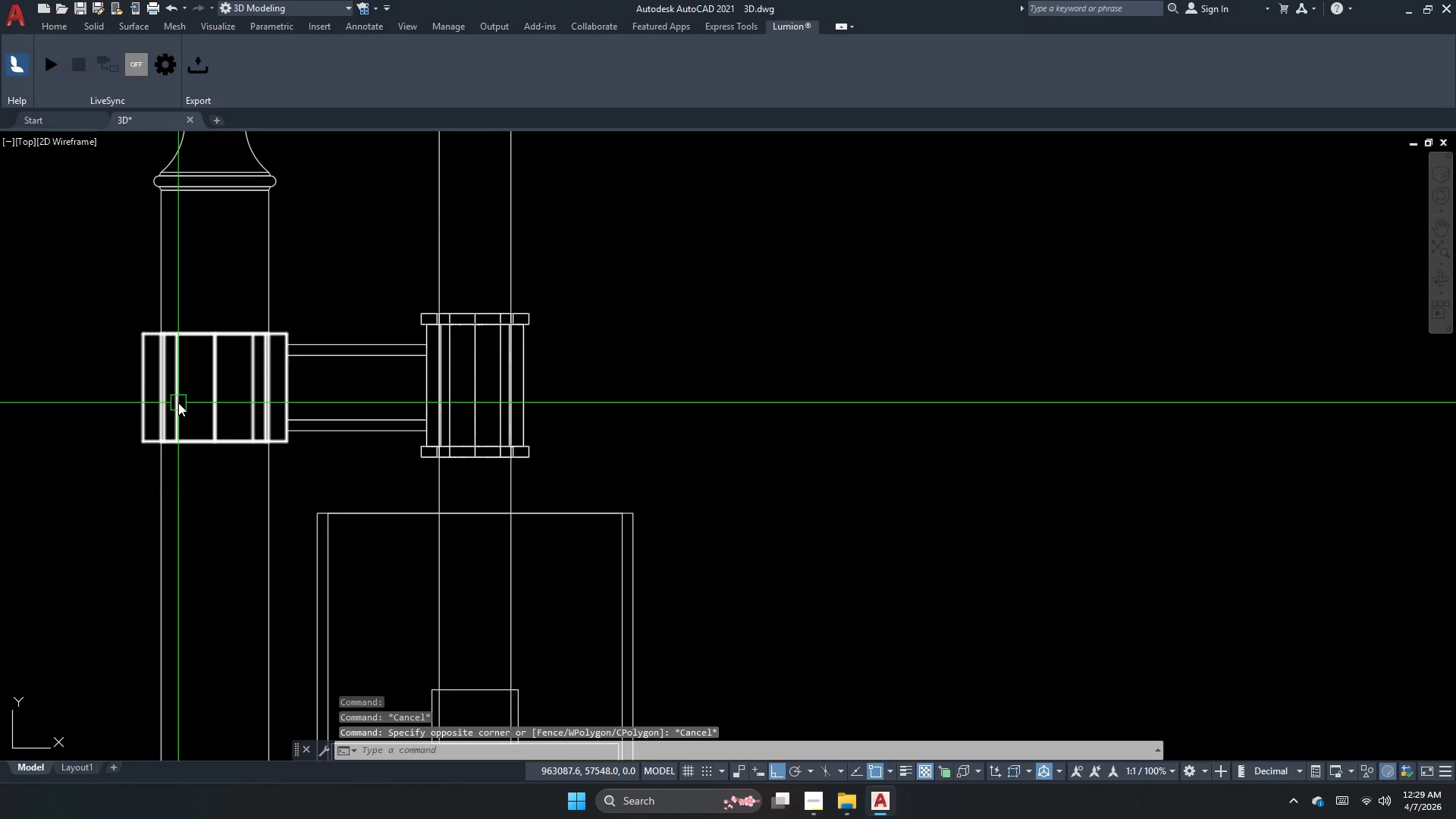 
left_click([178, 403])
 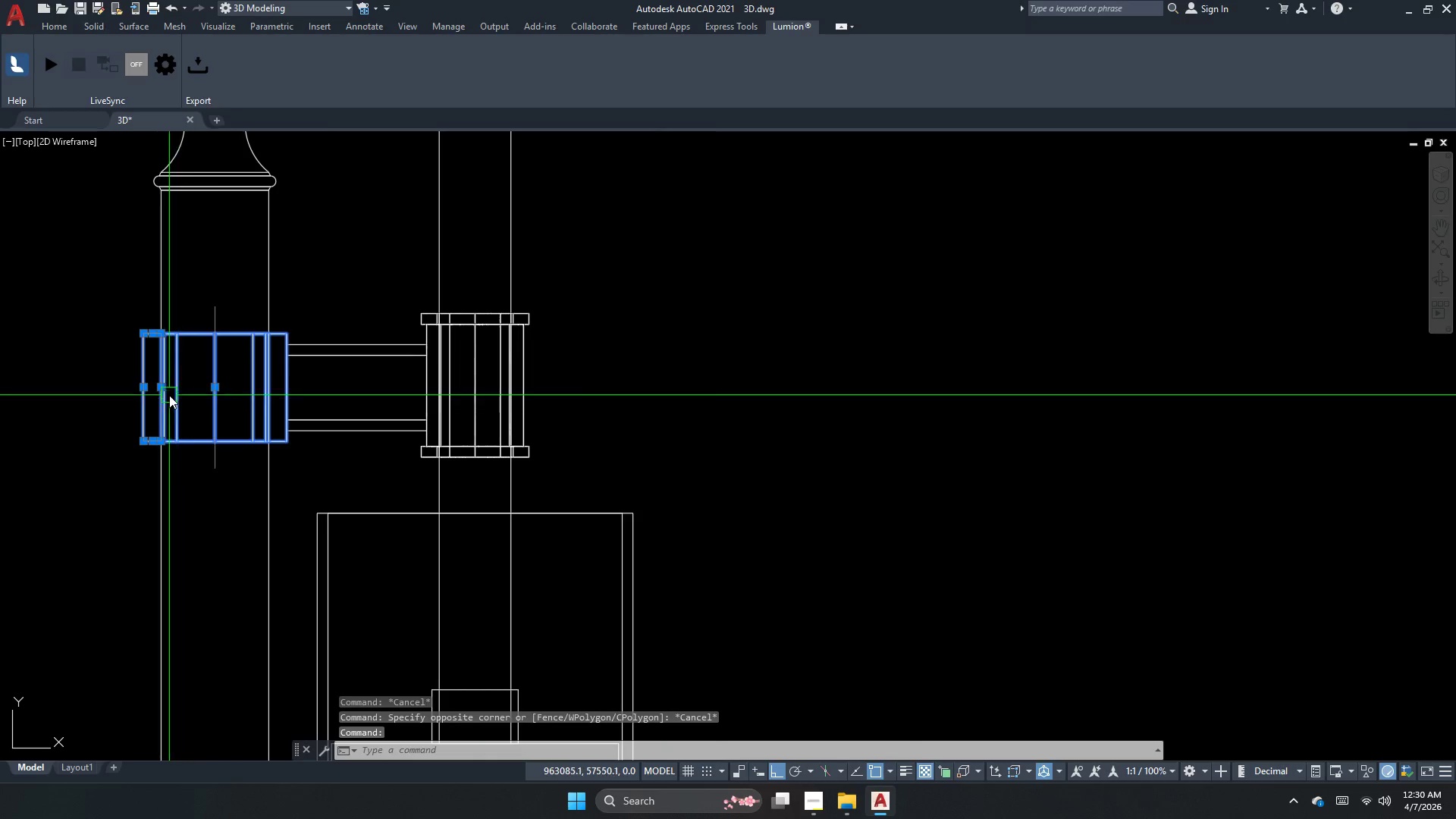 
scroll: coordinate [169, 395], scroll_direction: up, amount: 1.0
 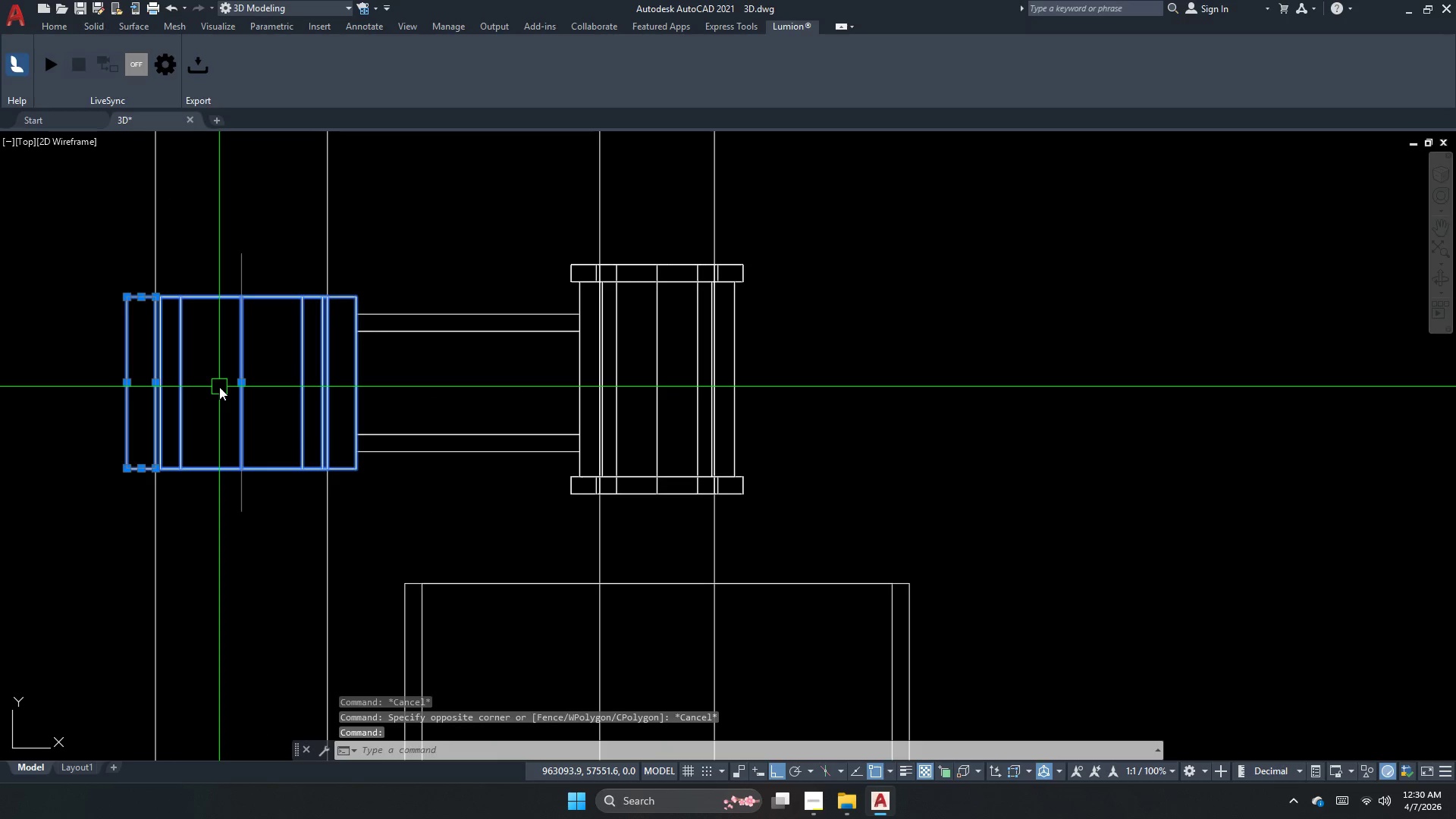 
key(Escape)
 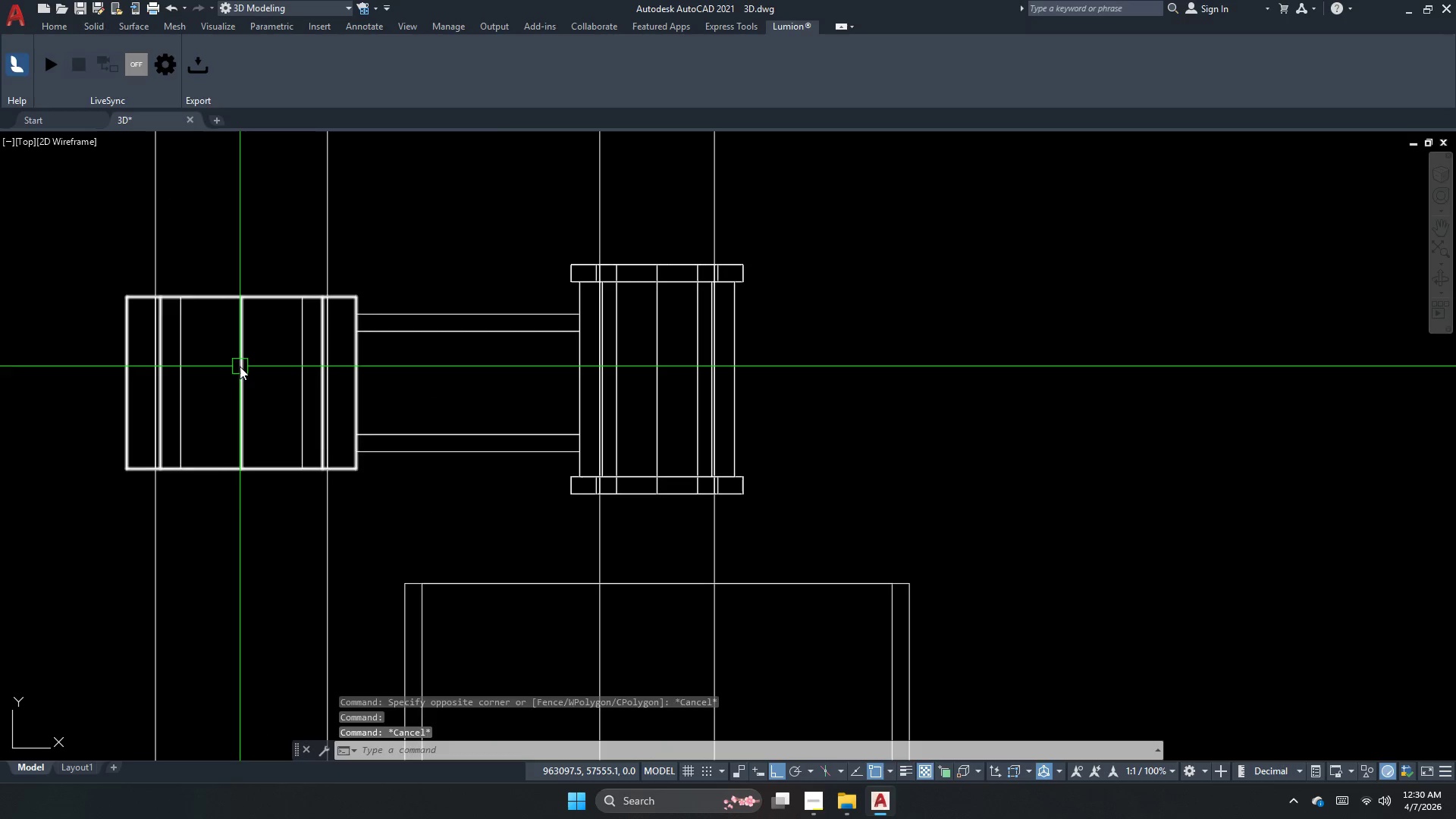 
left_click([240, 366])
 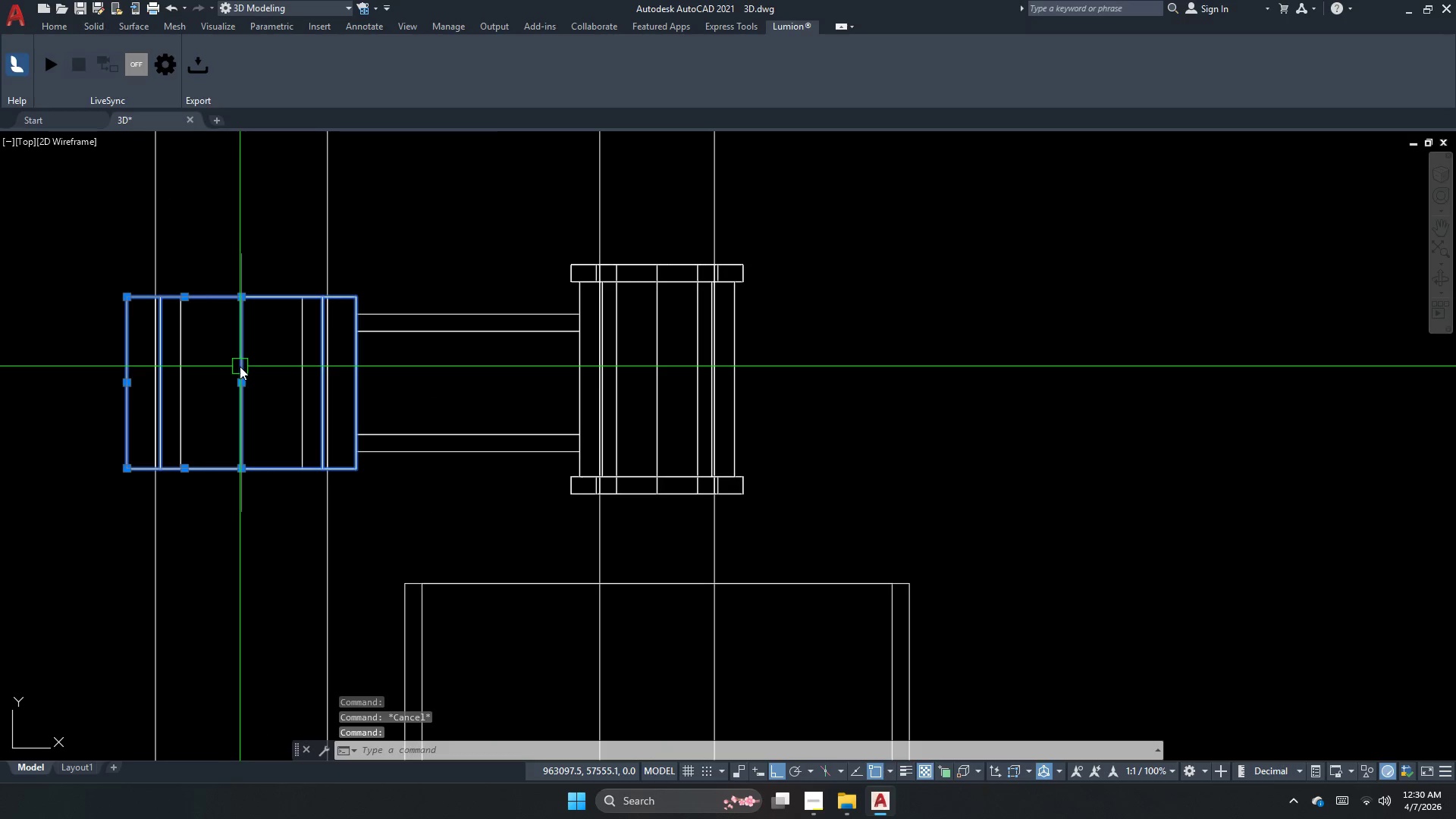 
key(Escape)
 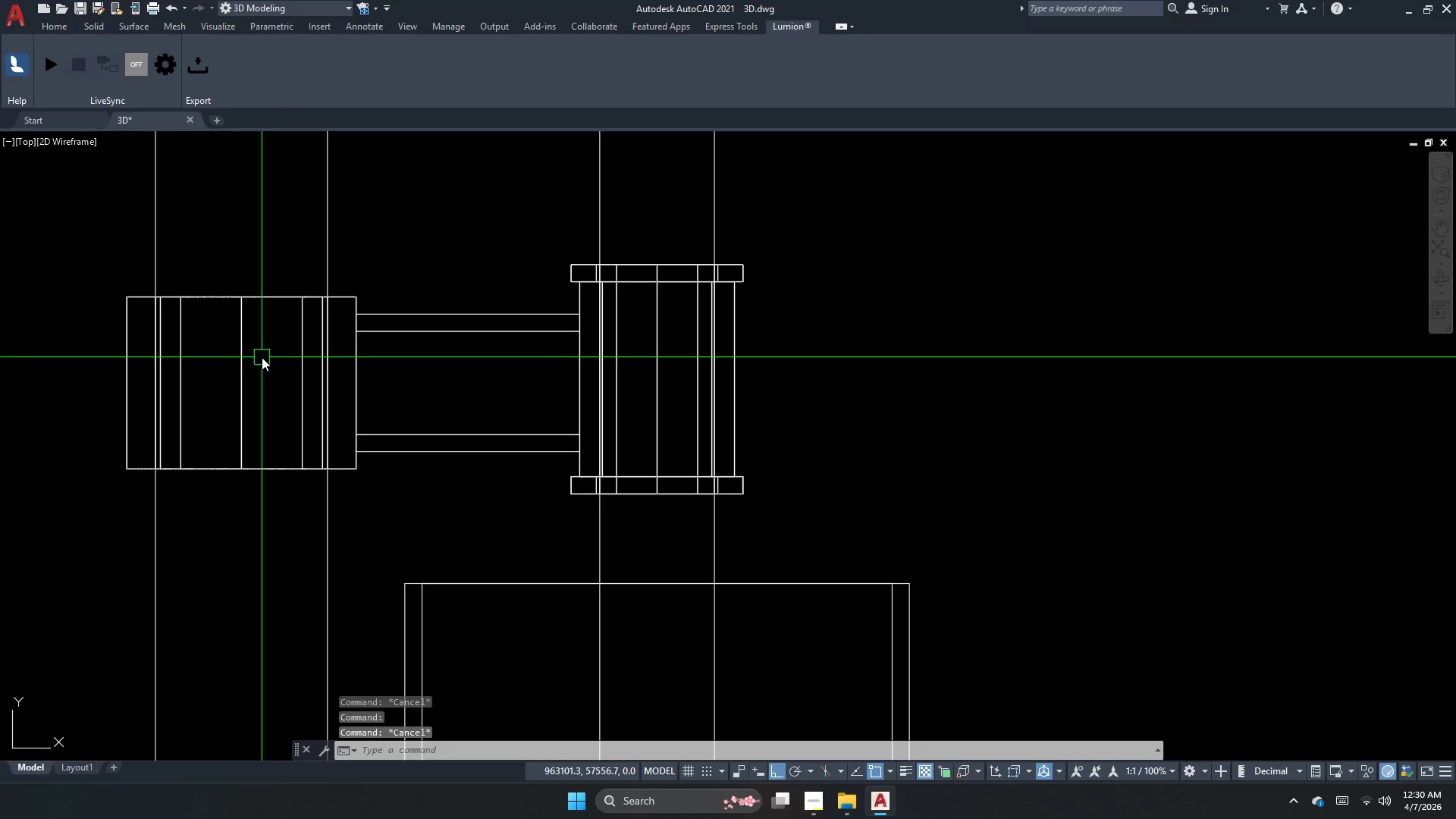 
key(Control+Z)
 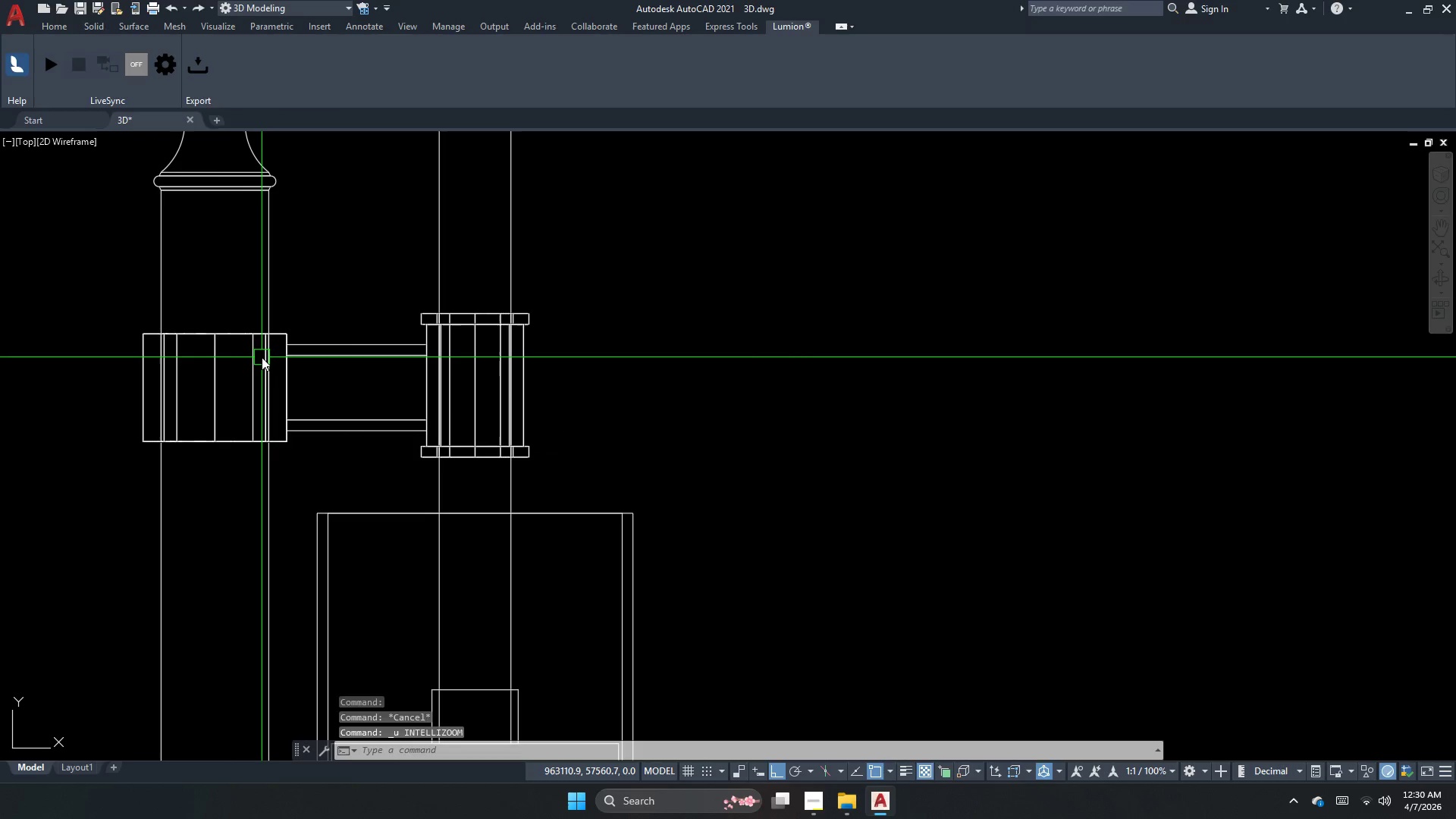 
key(Control+Z)
 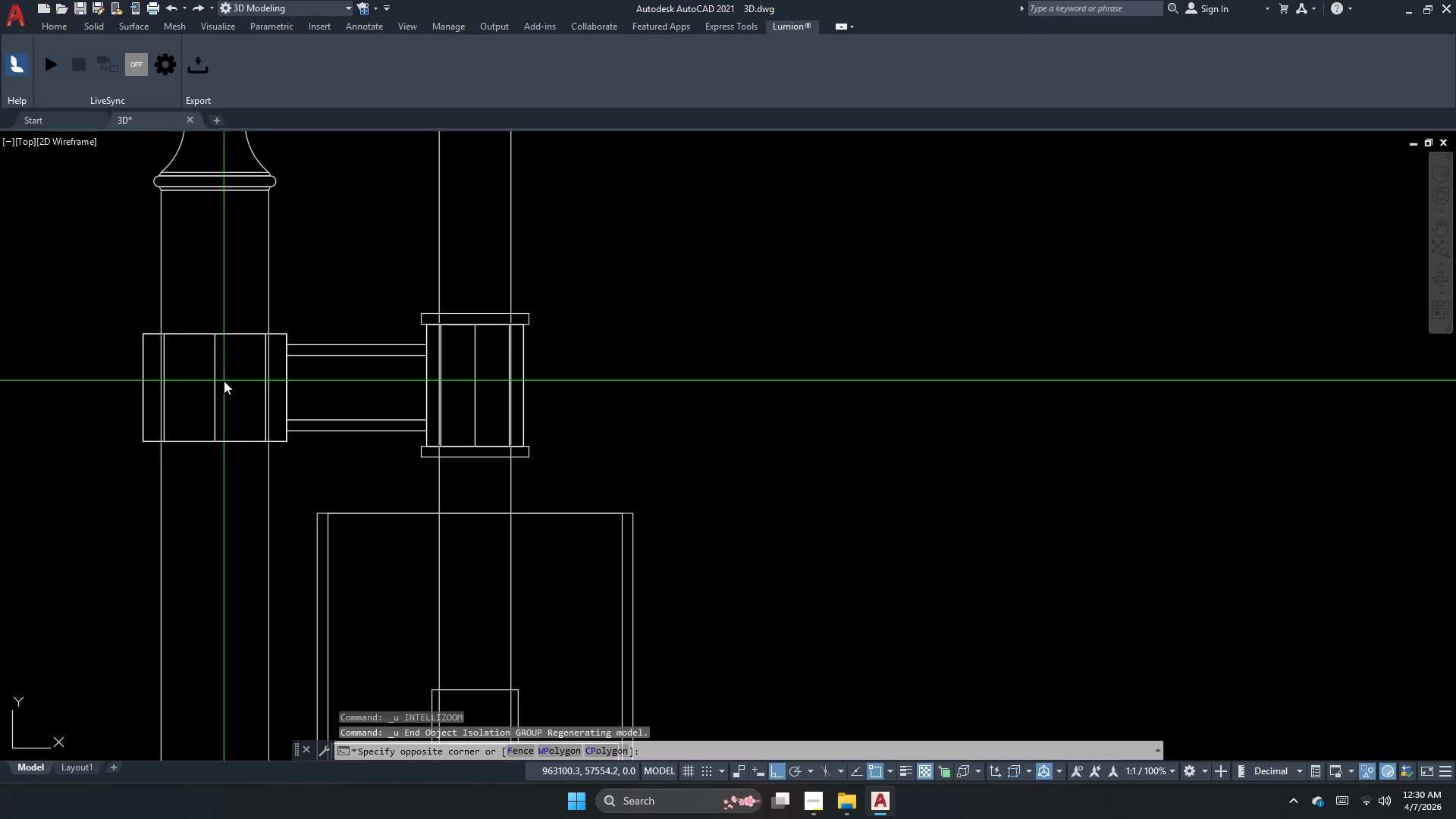 
double_click([201, 395])
 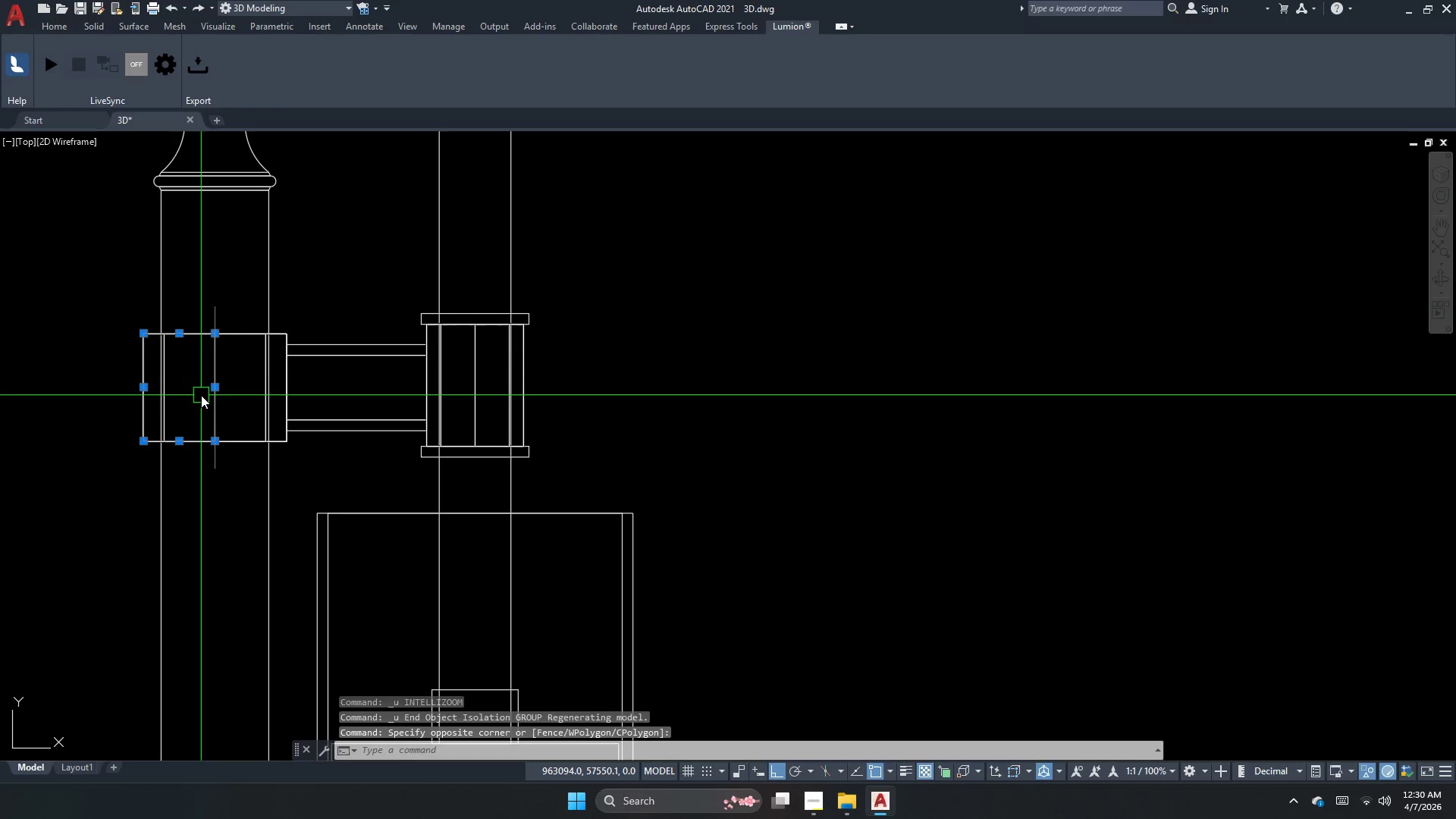 
key(Escape)
 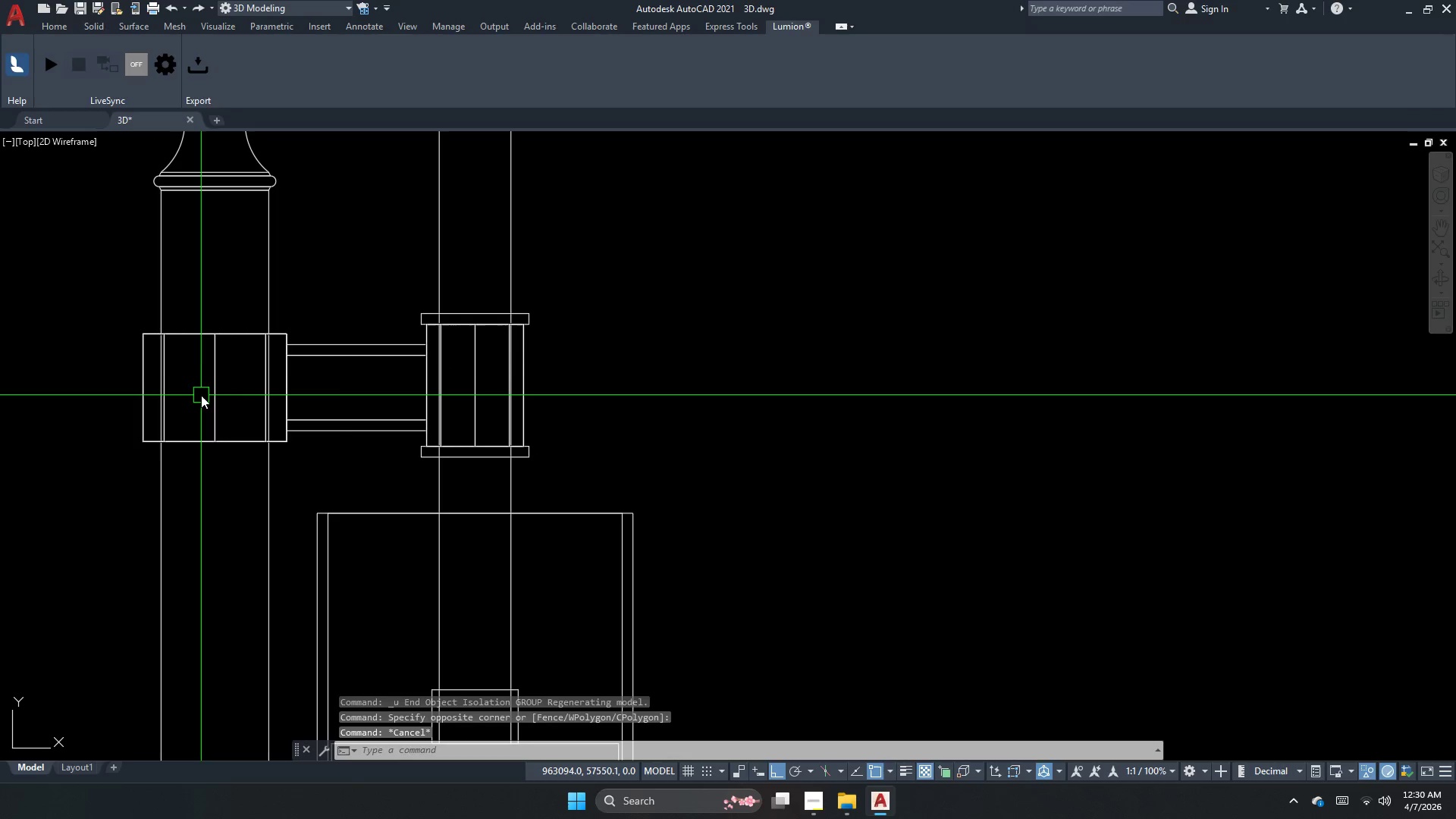 
key(Escape)
 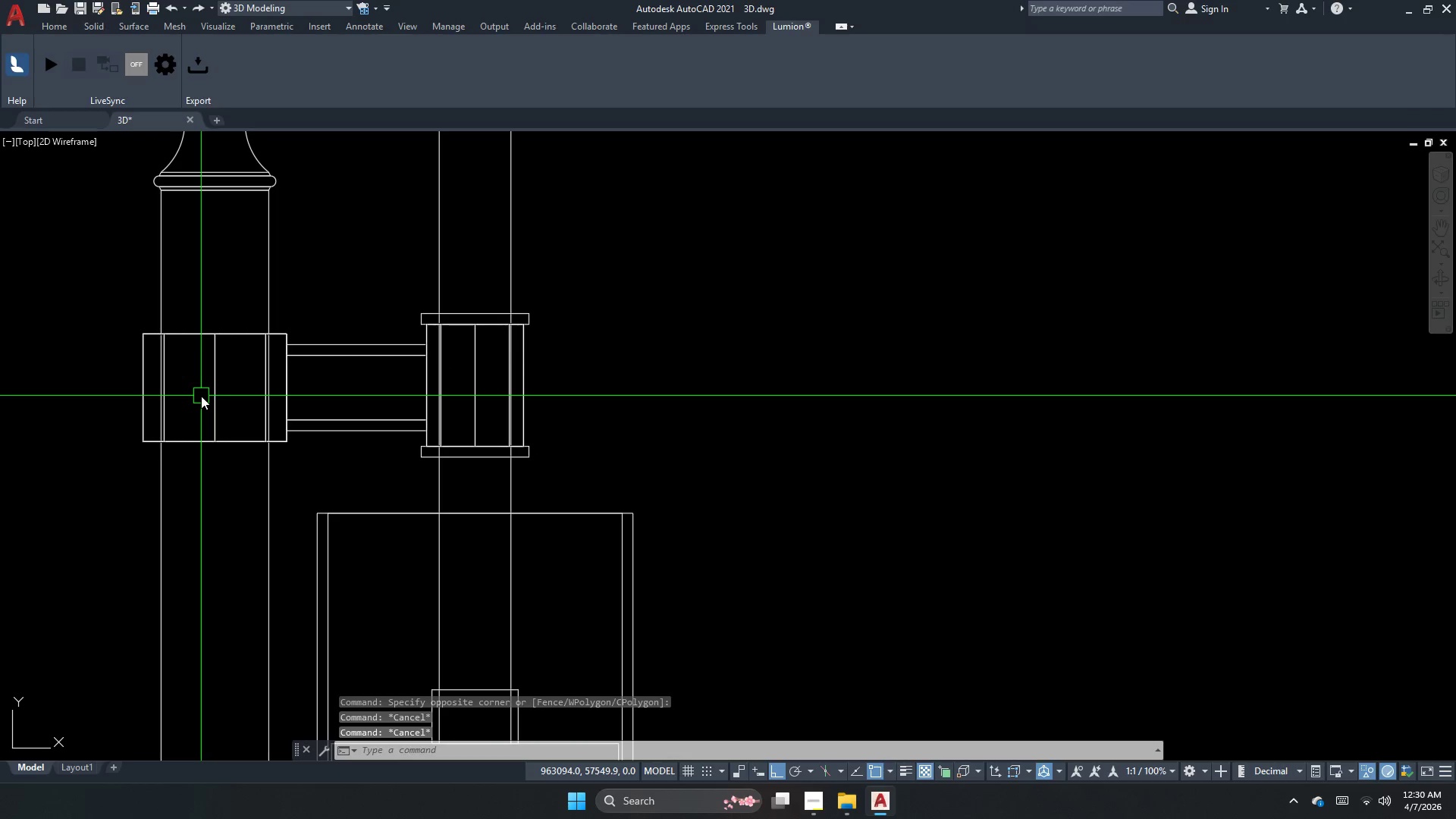 
key(Escape)
 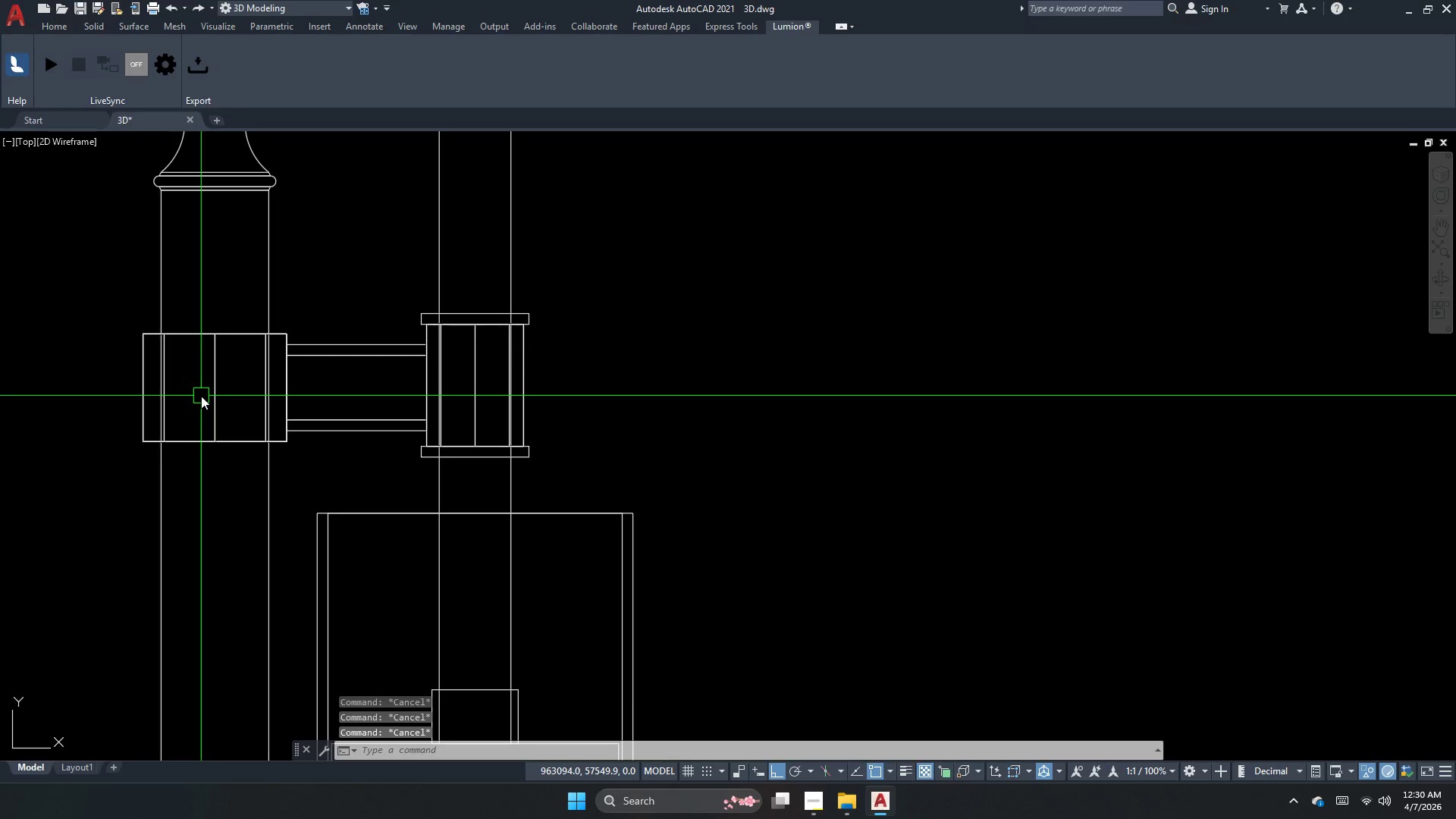 
key(P)
 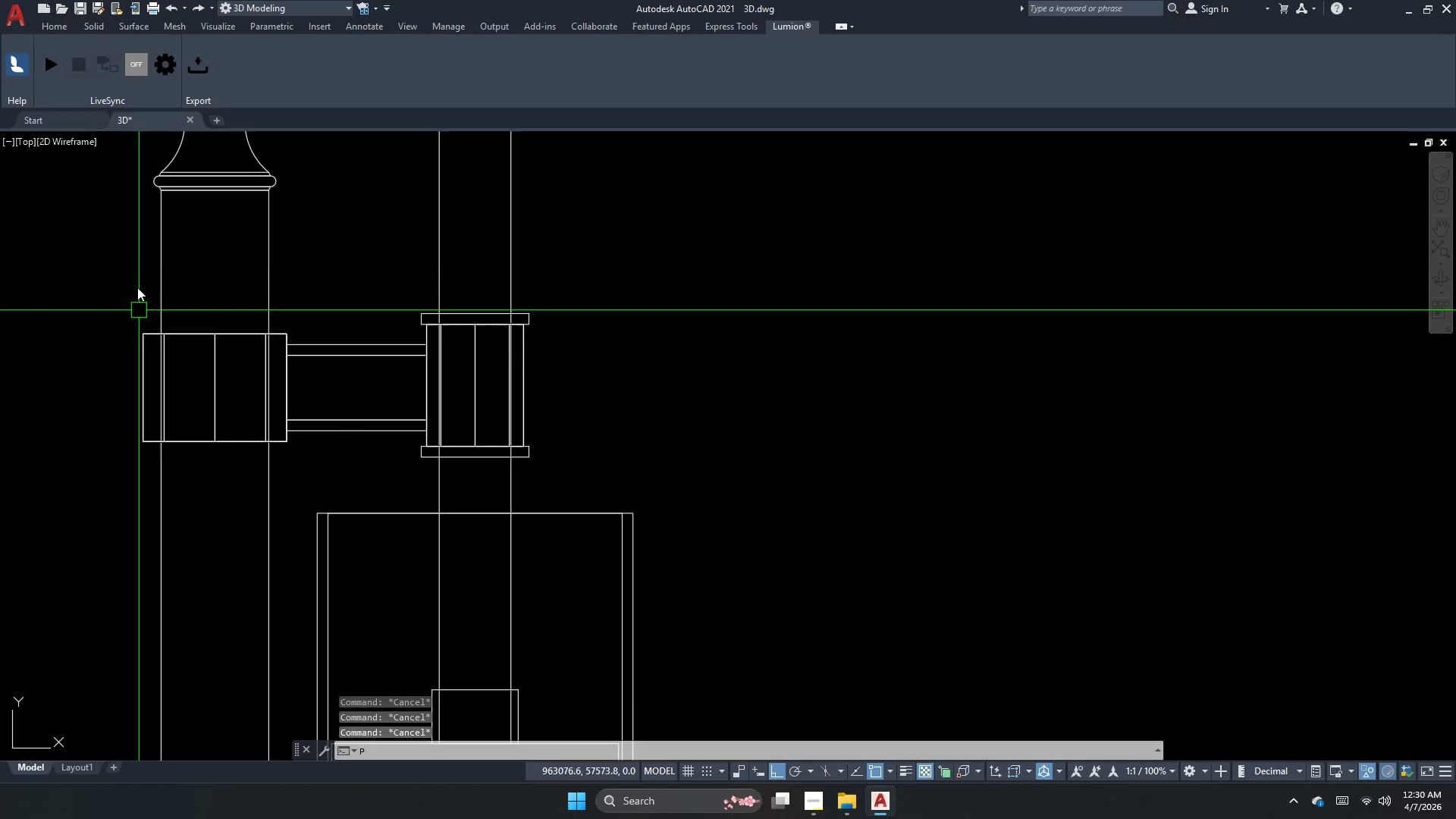 
key(L)
 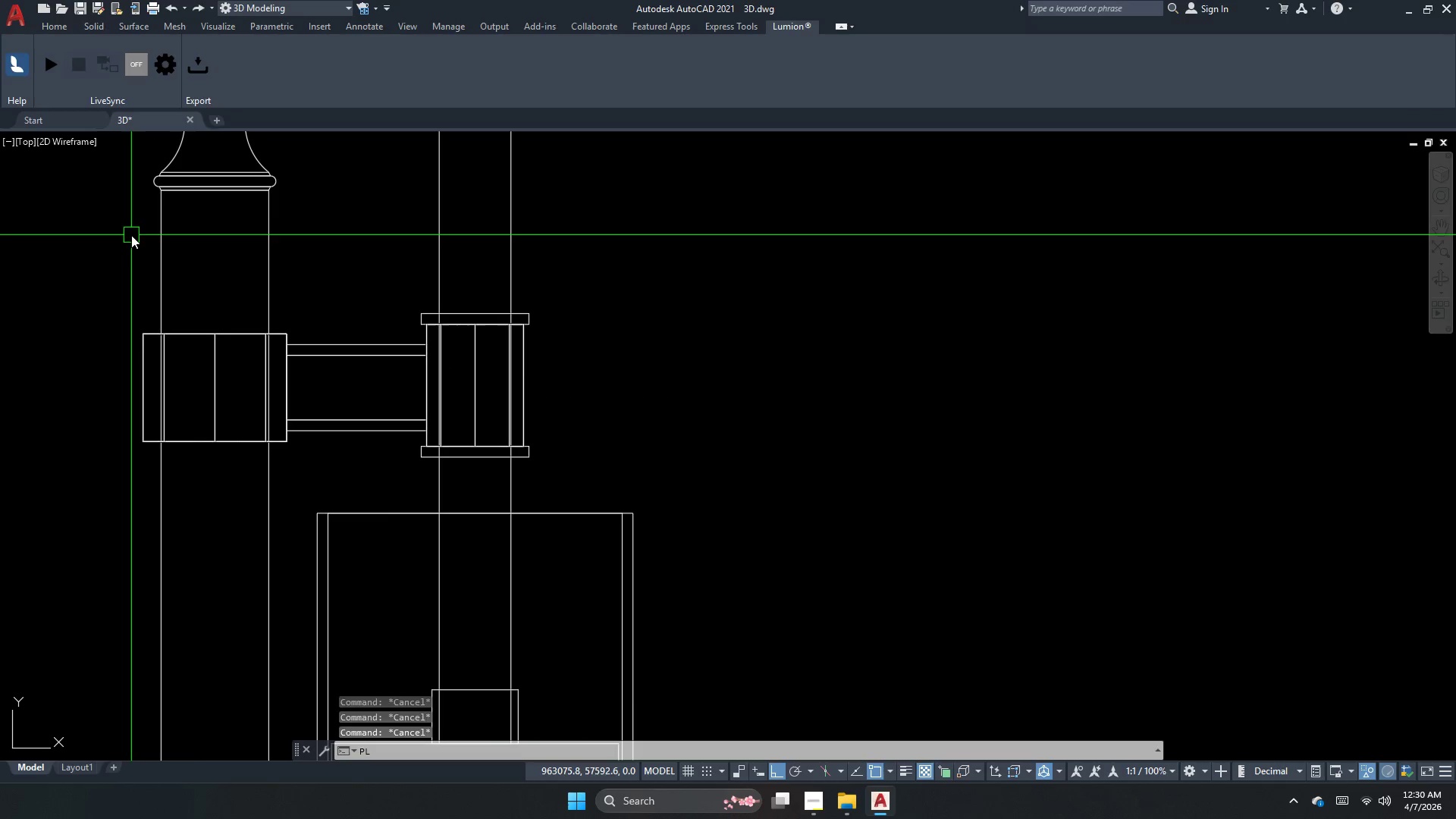 
key(Space)
 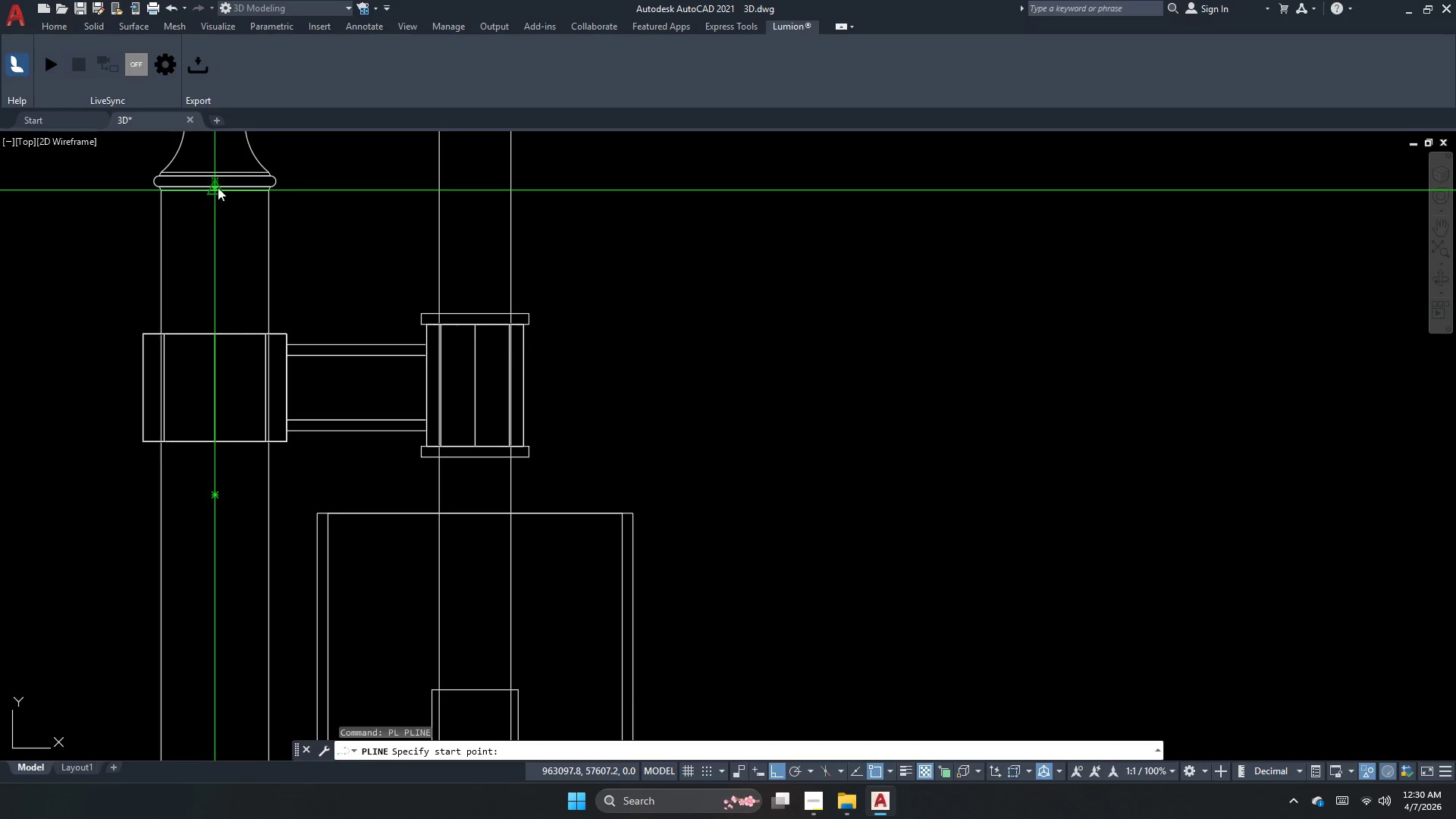 
left_click_drag(start_coordinate=[218, 187], to_coordinate=[218, 221])
 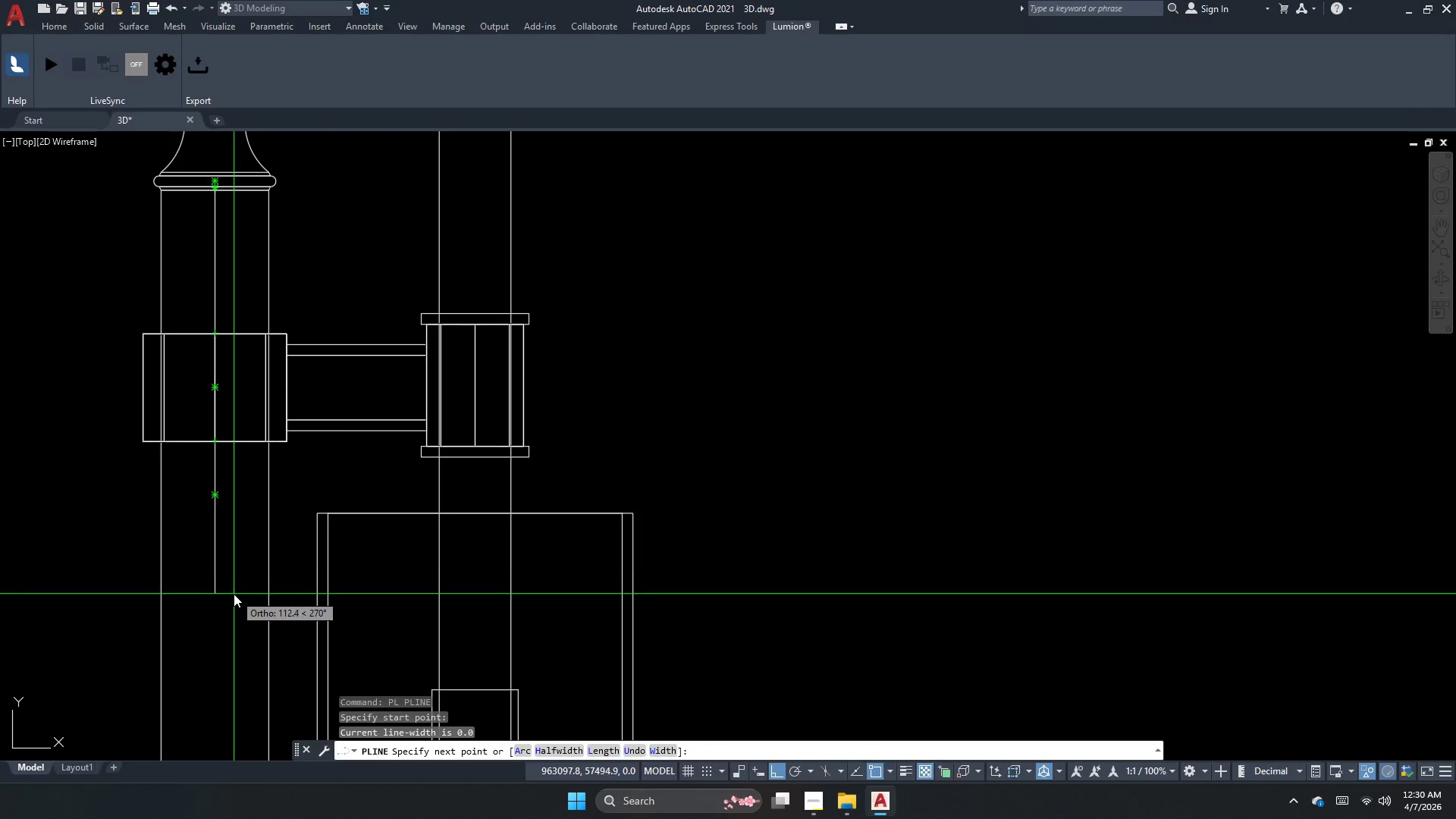 
left_click([224, 594])
 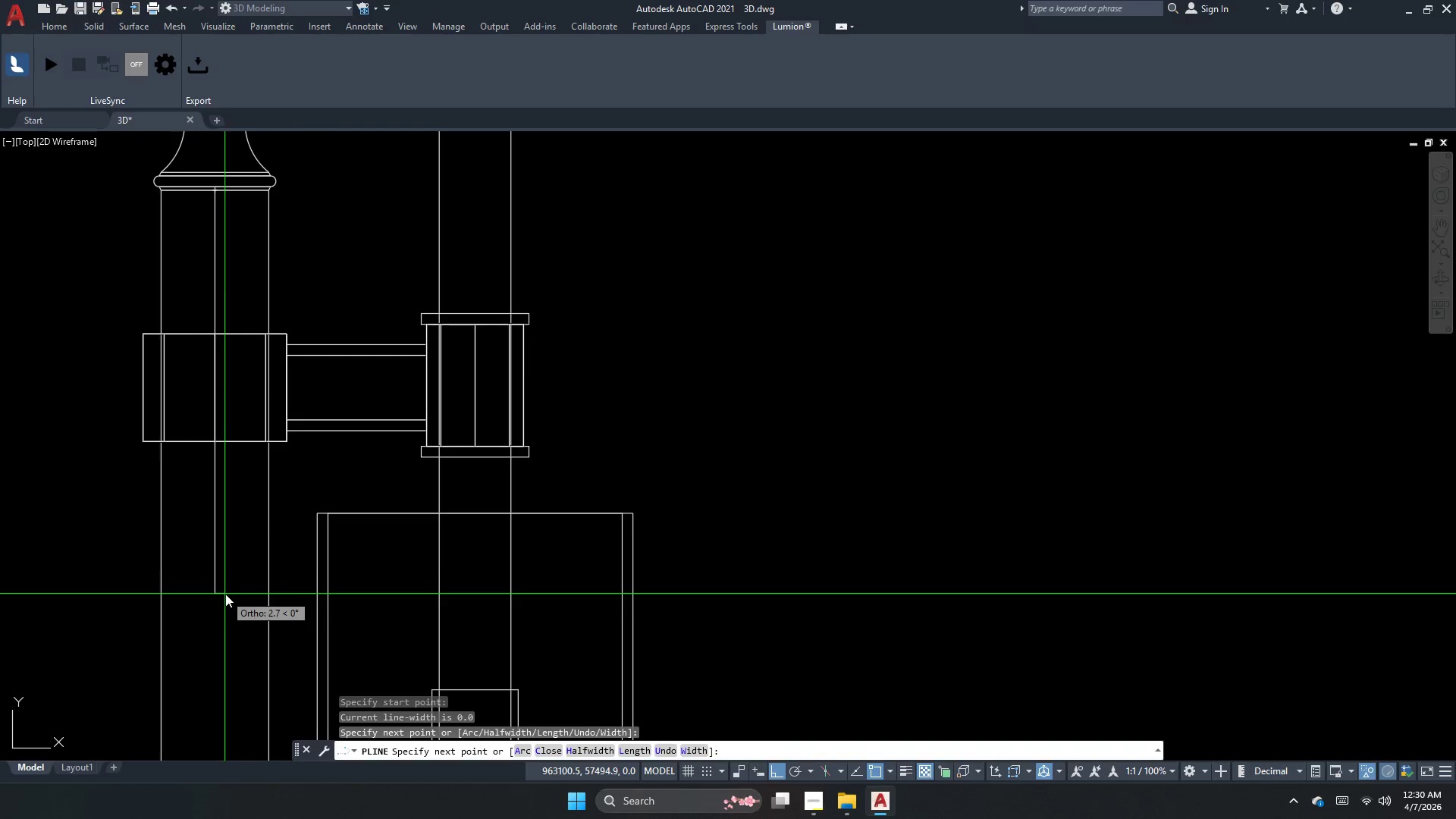 
key(Escape)
 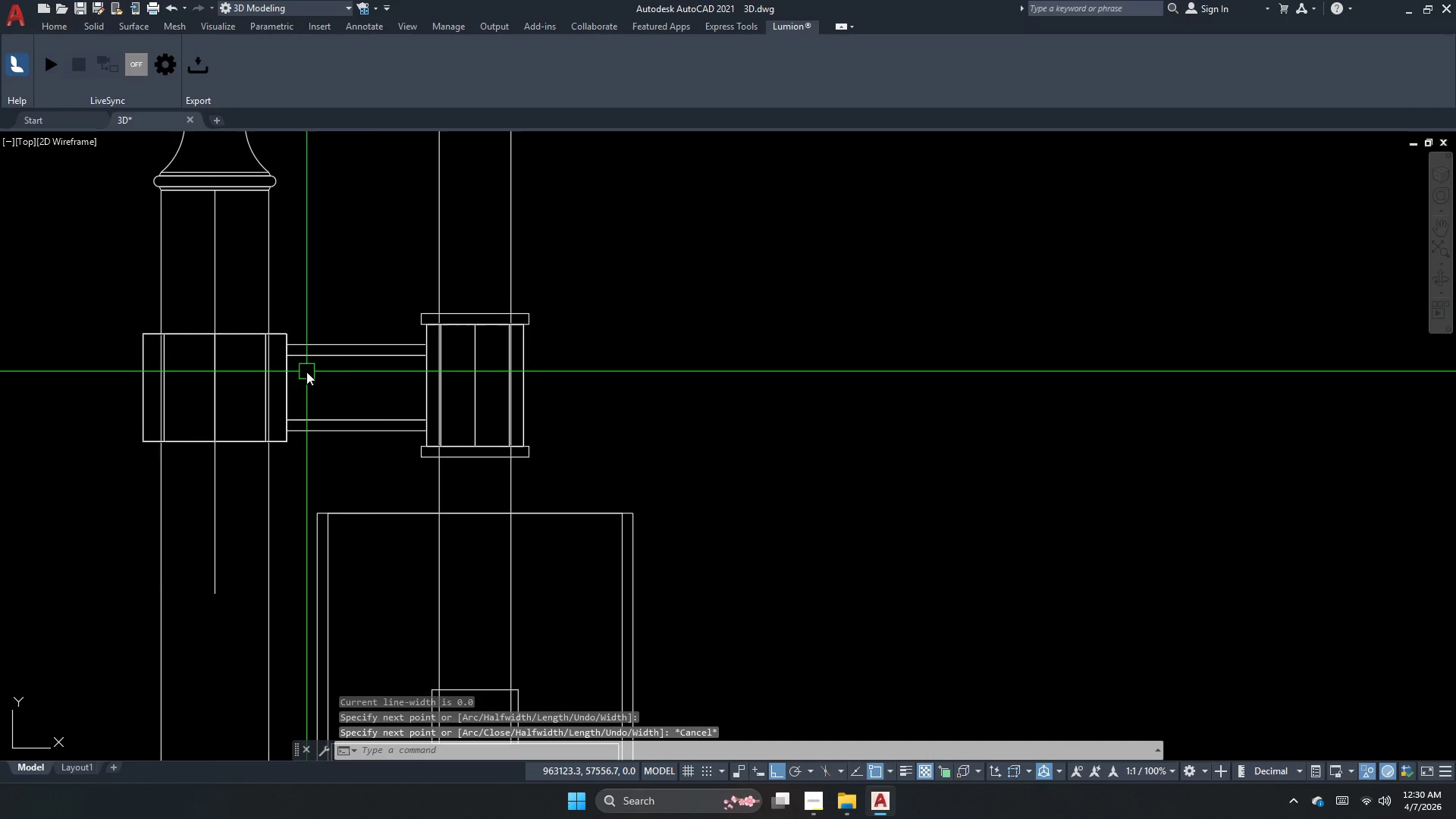 
key(Escape)
 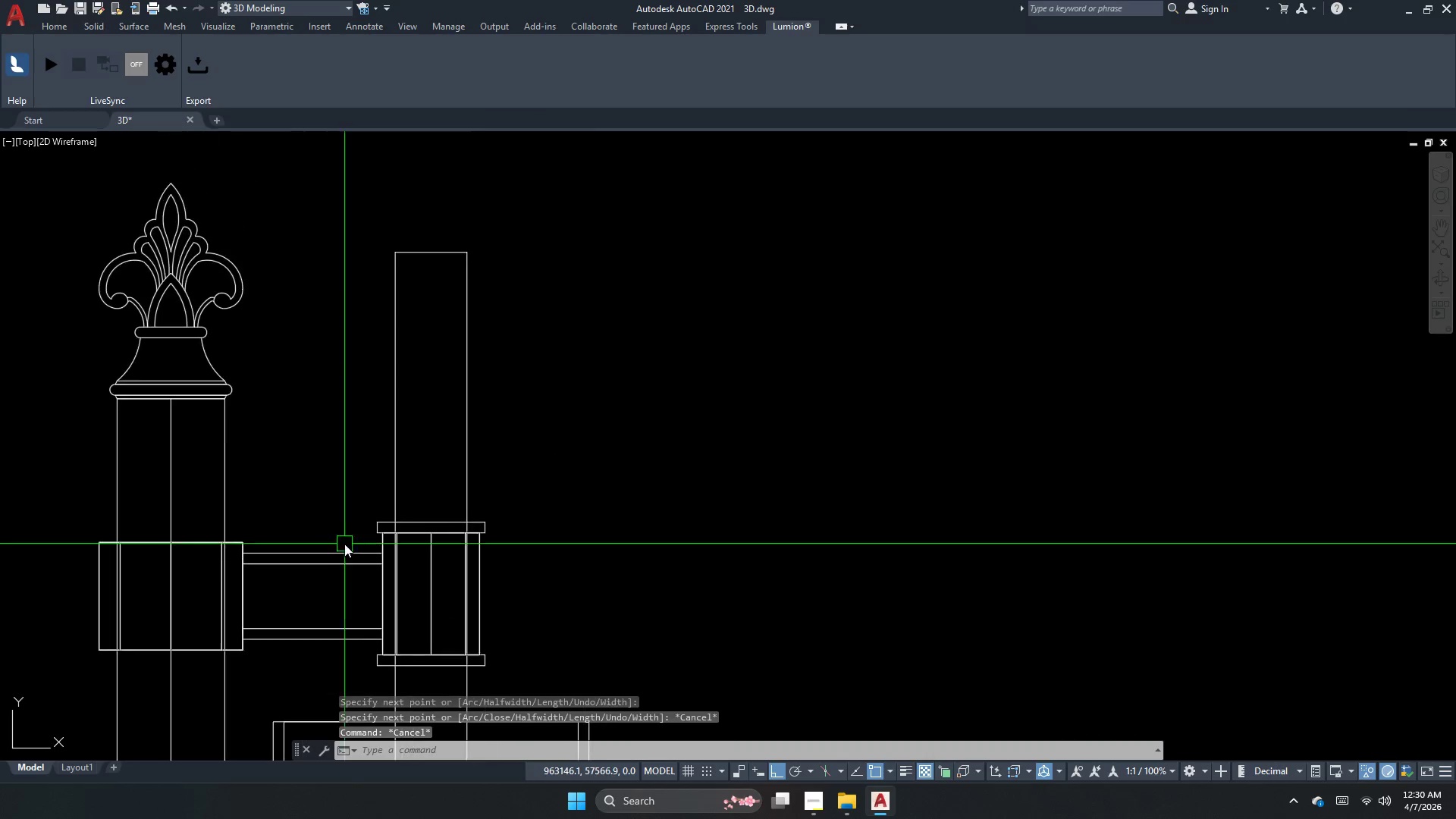 
key(Escape)
 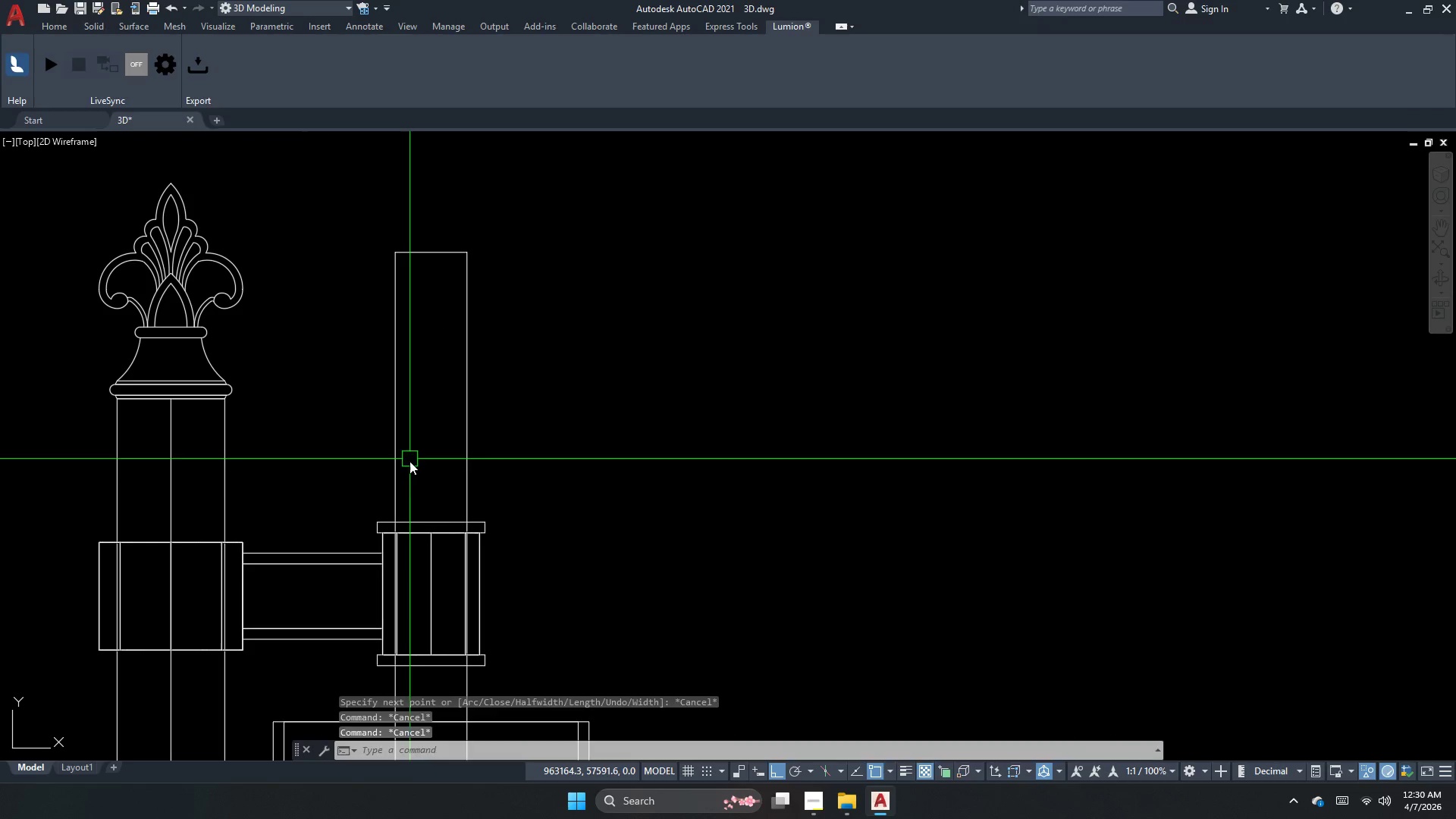 
key(Space)
 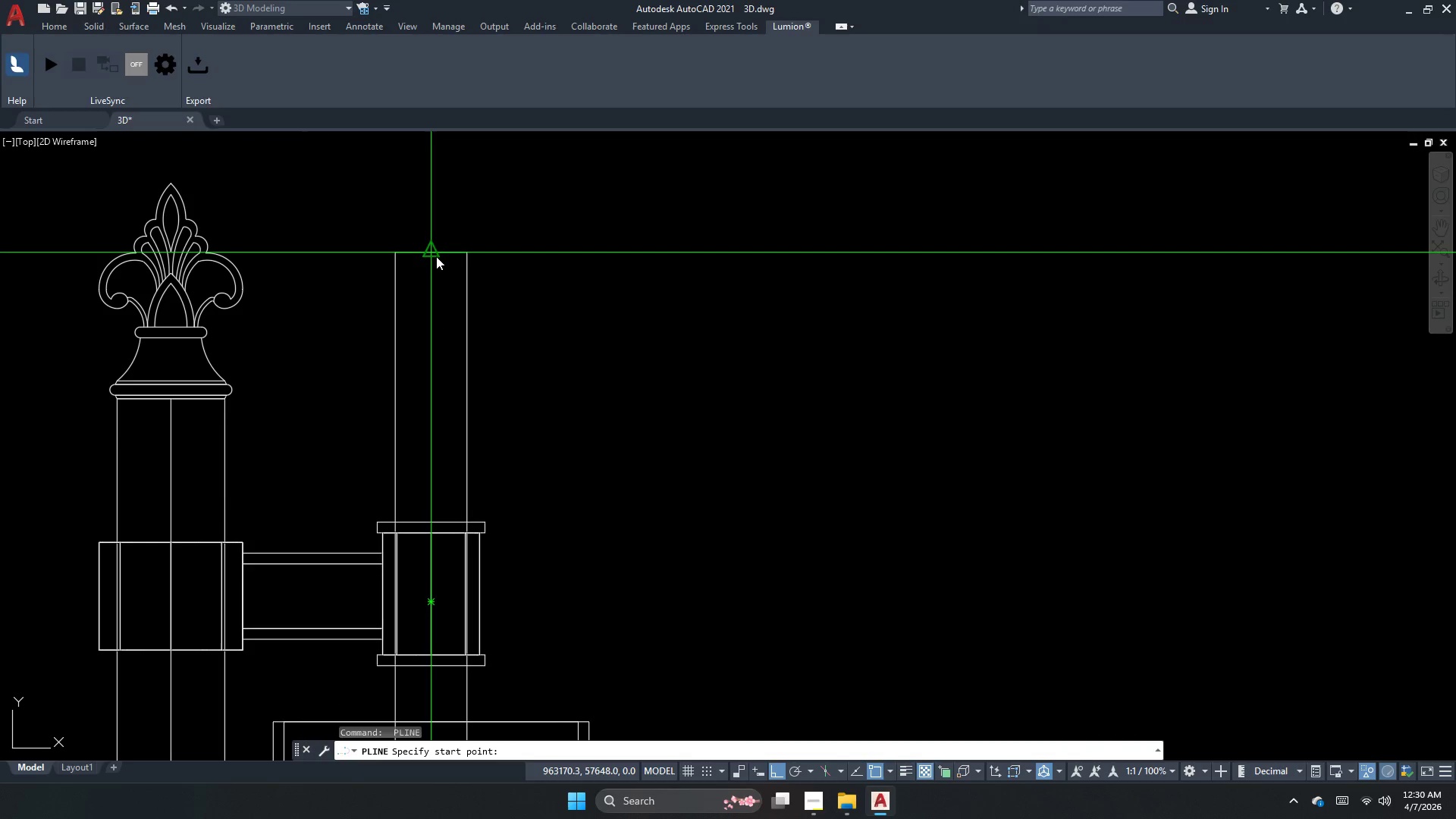 
left_click_drag(start_coordinate=[438, 253], to_coordinate=[438, 262])
 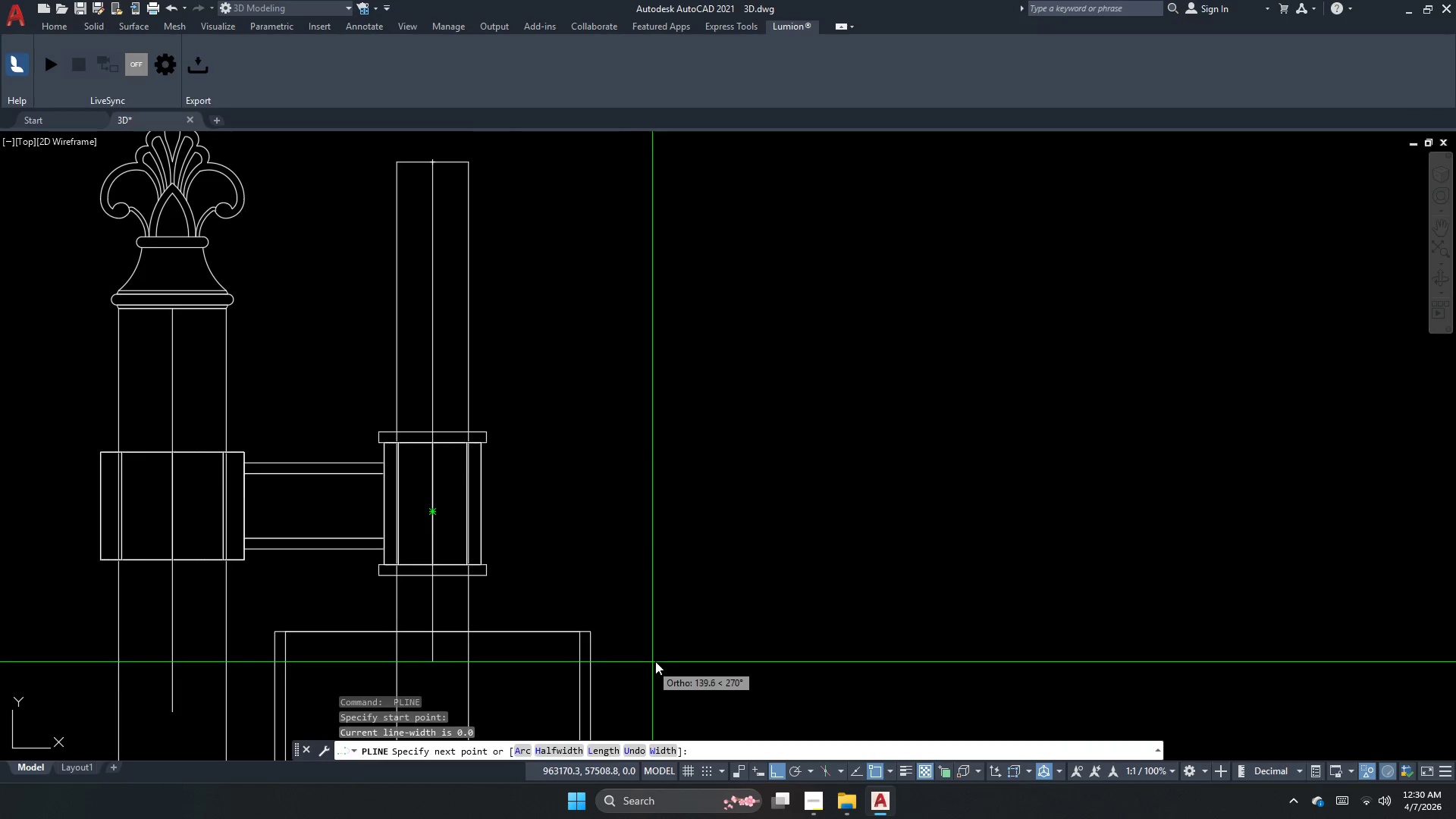 
left_click([670, 679])
 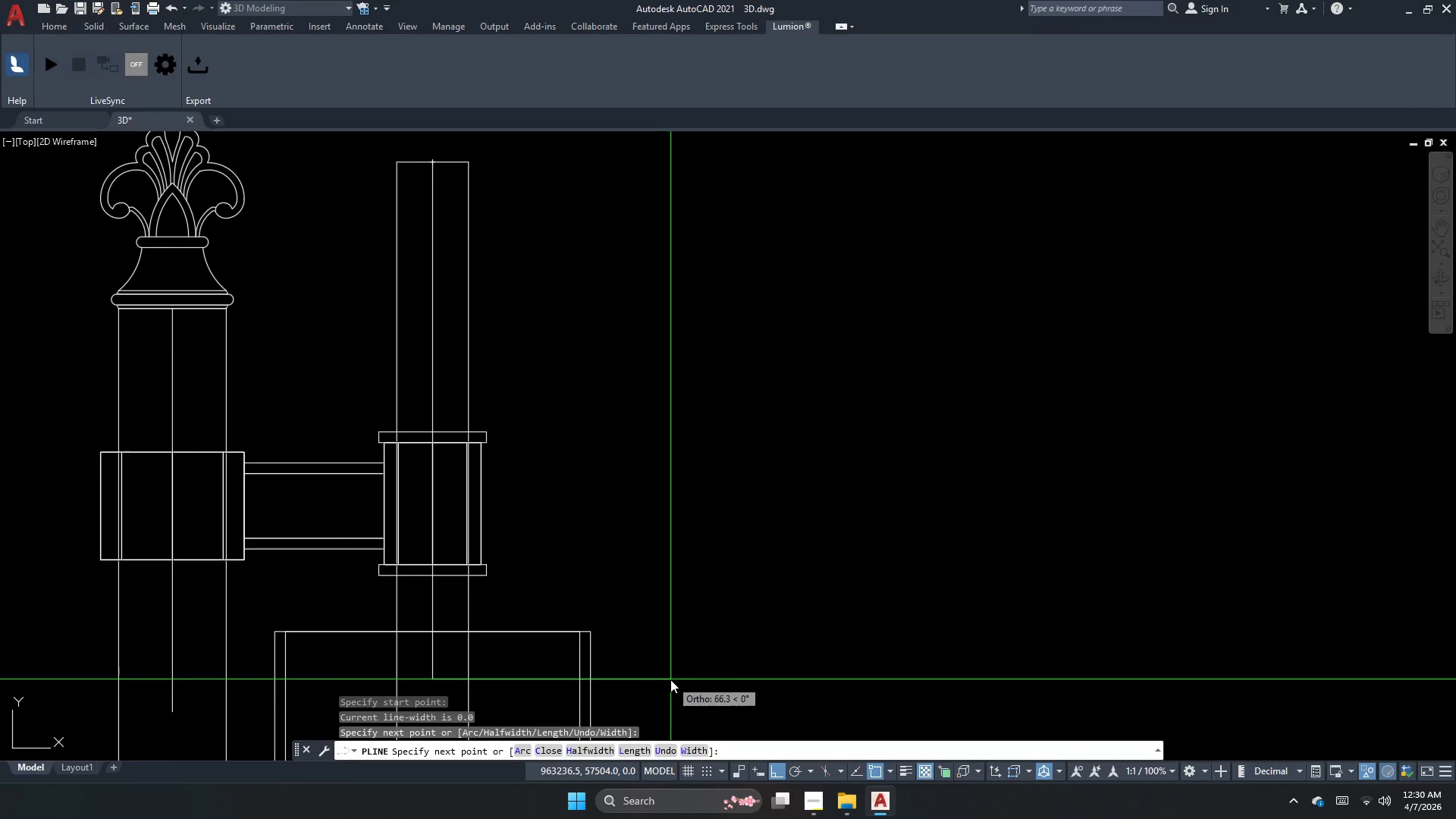 
key(Escape)
 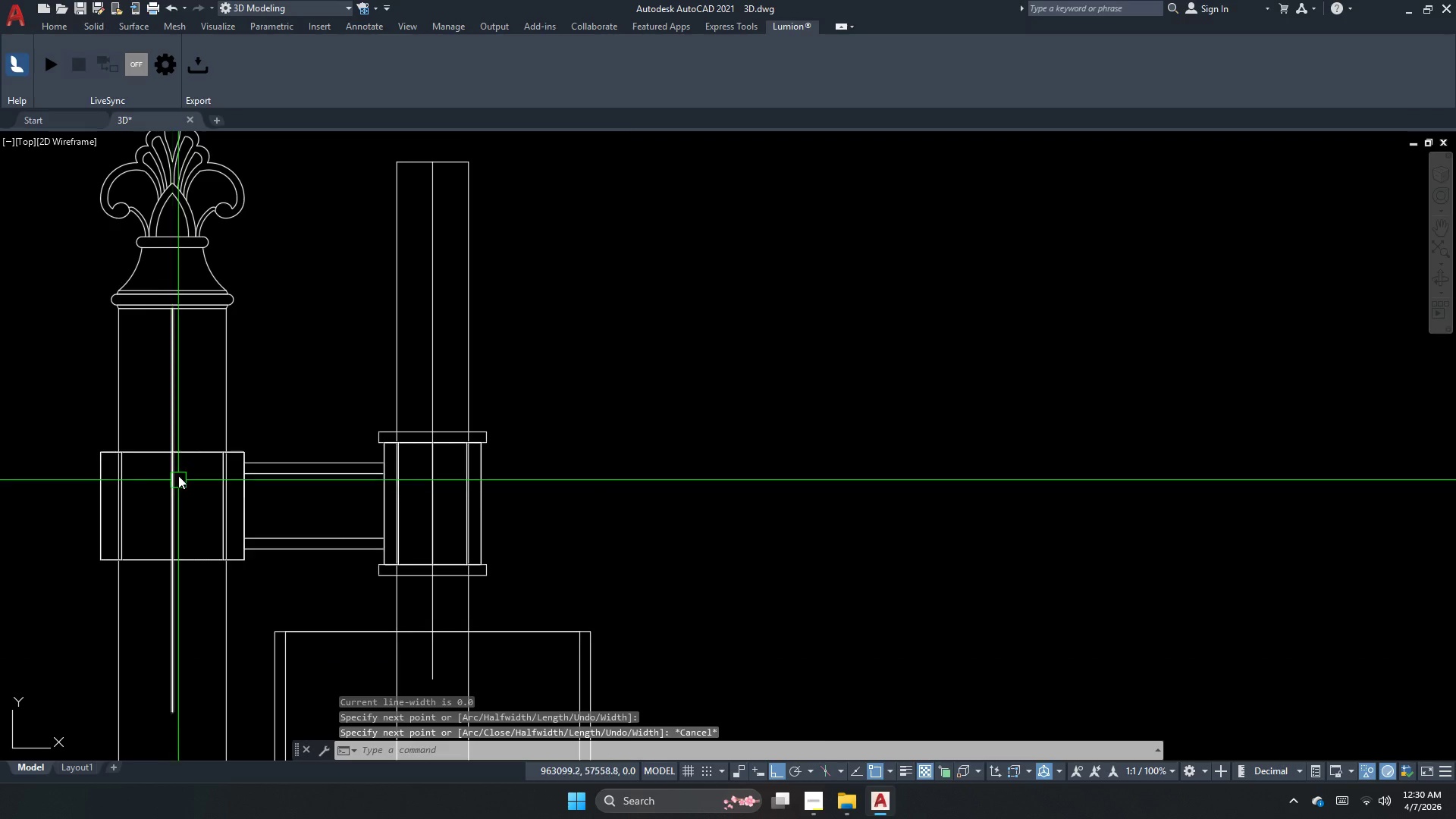 
key(S)
 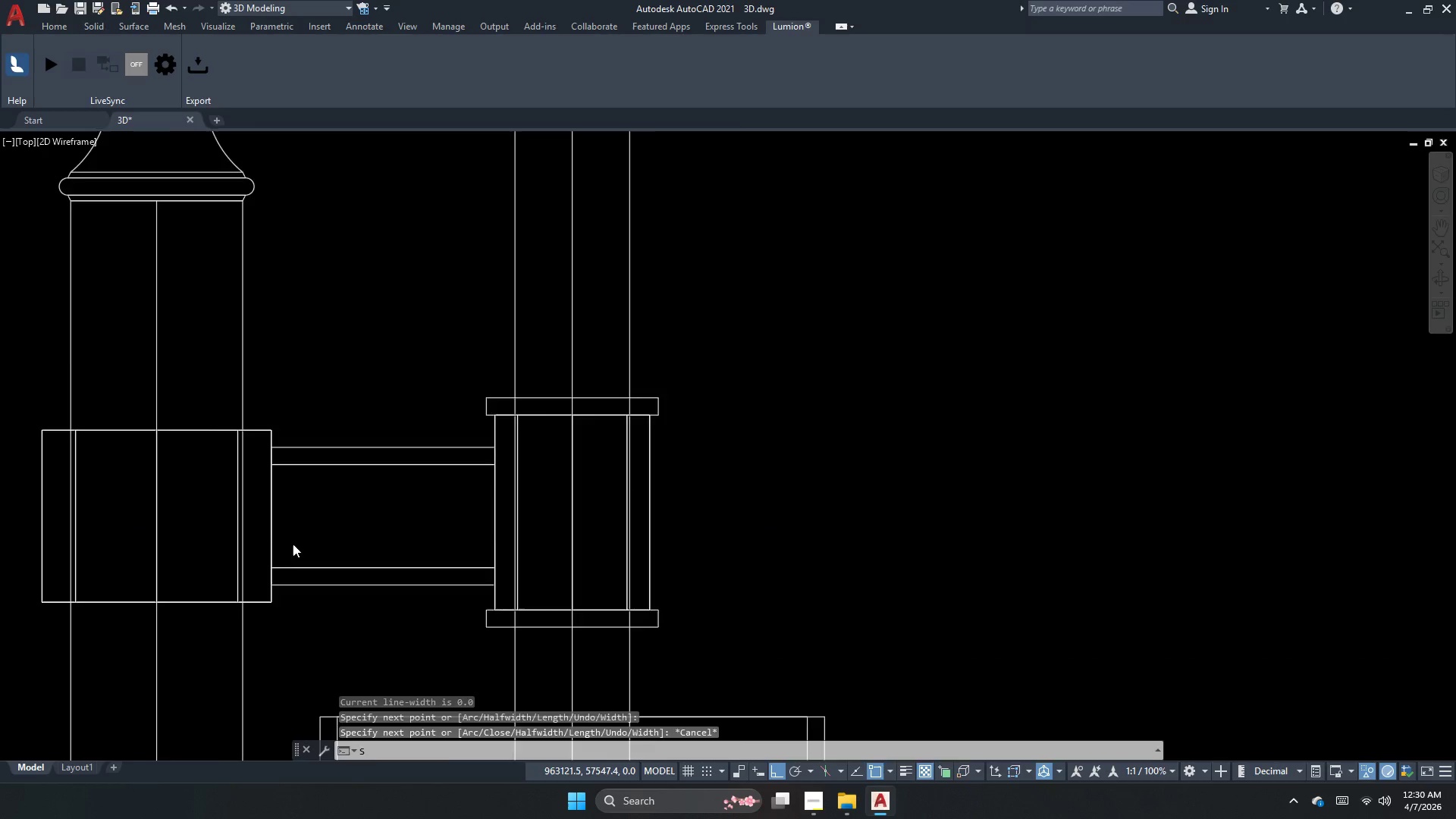 
key(Space)
 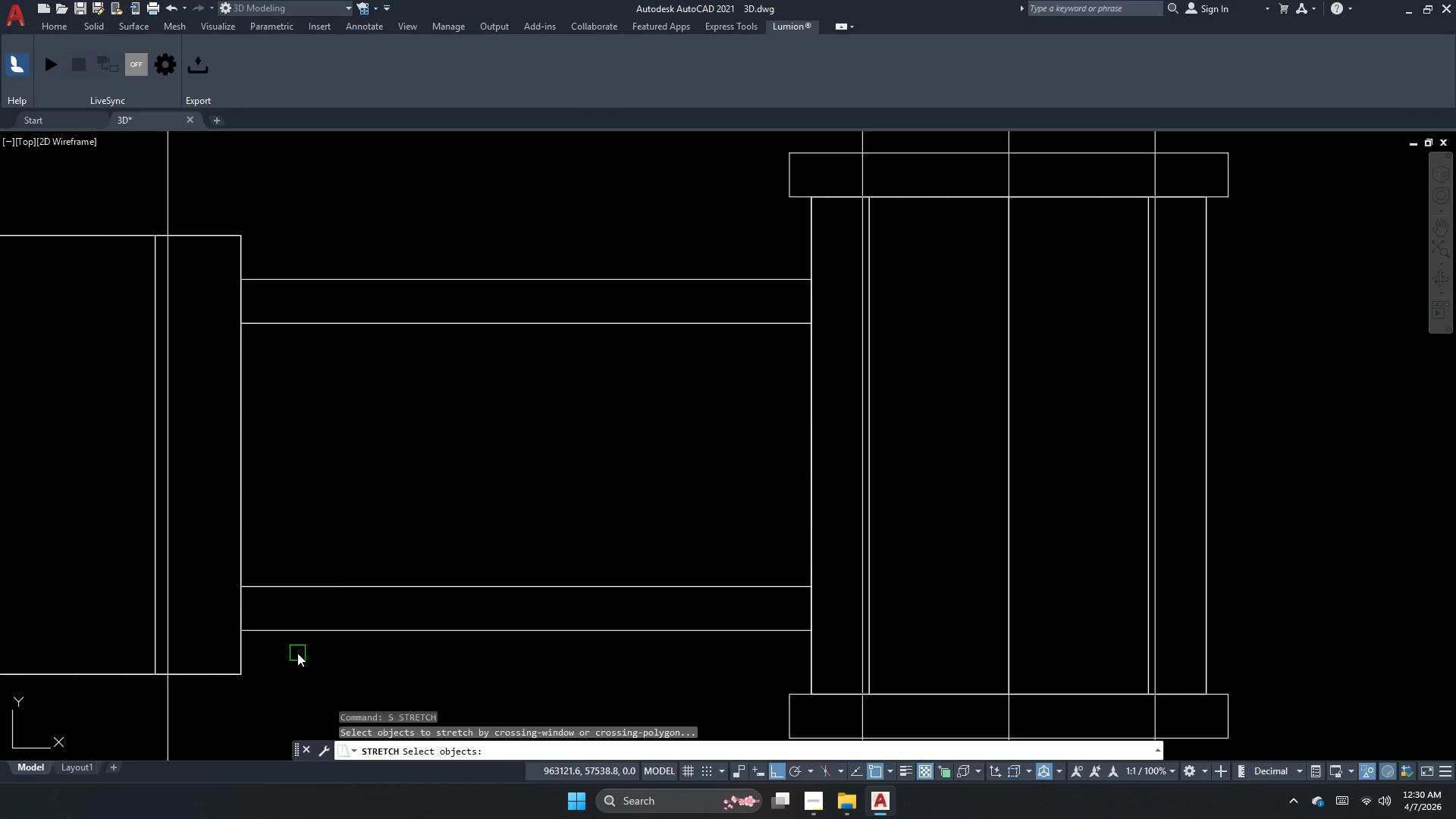 
left_click_drag(start_coordinate=[303, 649], to_coordinate=[295, 632])
 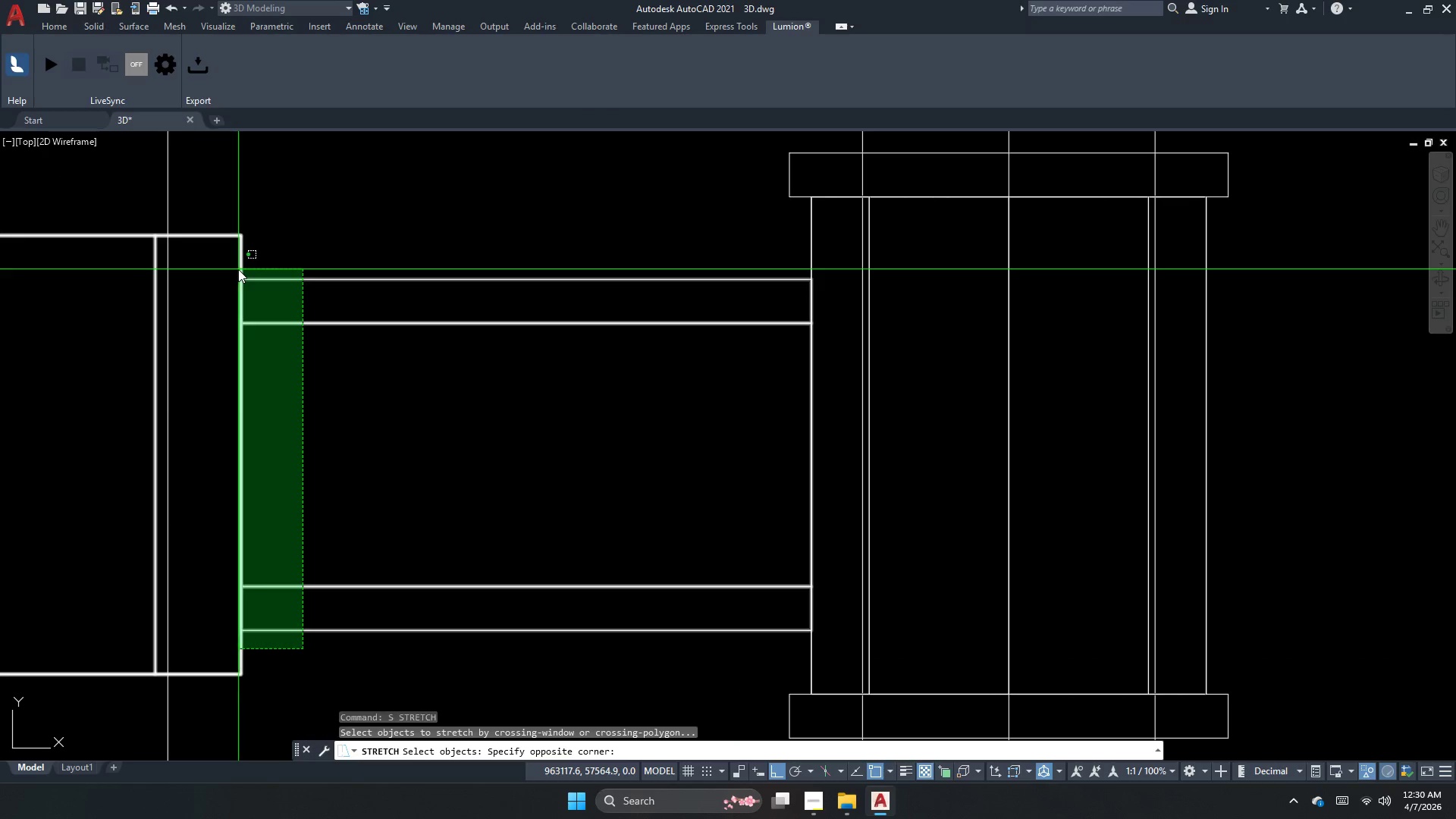 
scroll: coordinate [284, 579], scroll_direction: up, amount: 3.0
 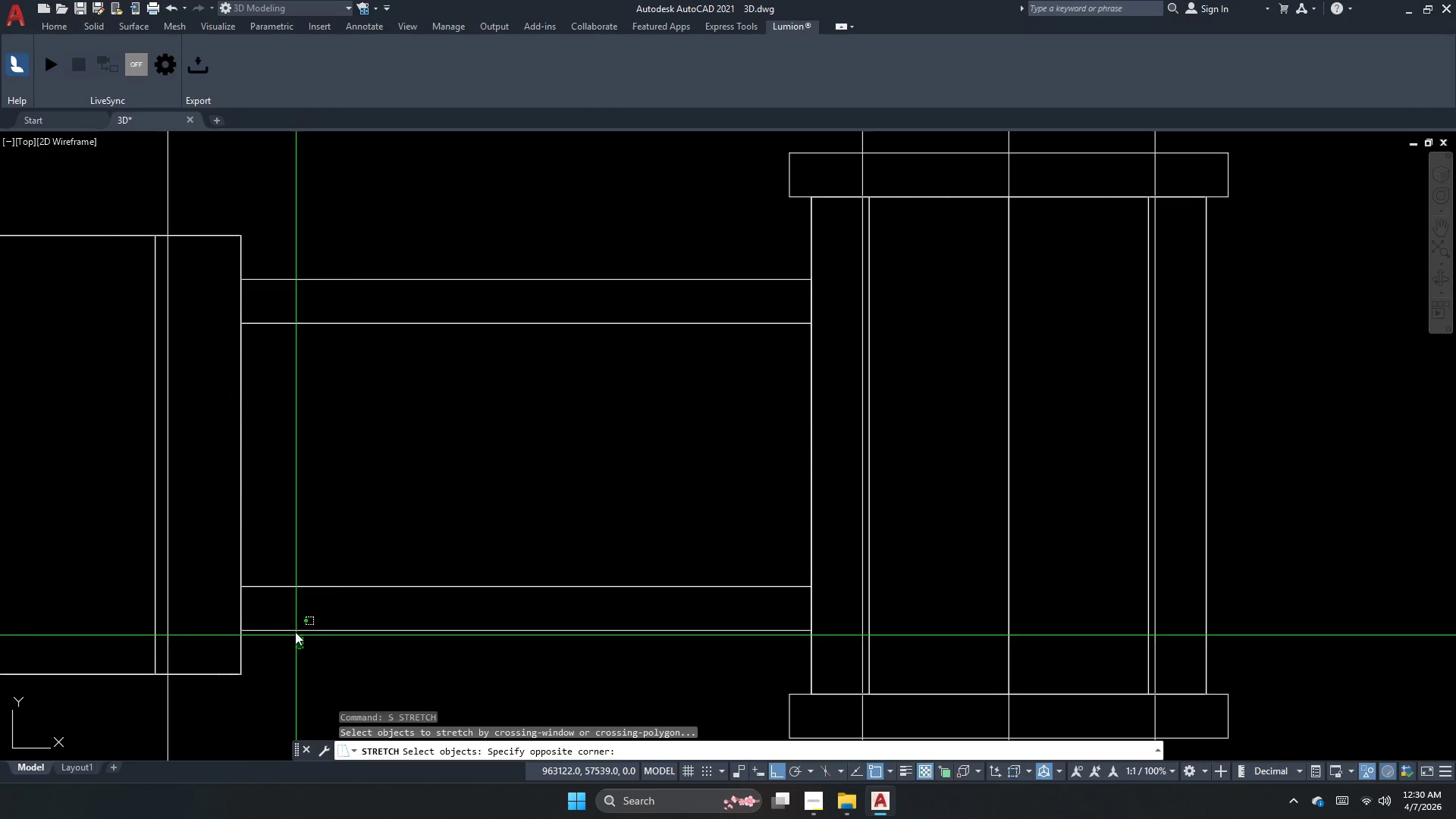 
left_click([227, 271])
 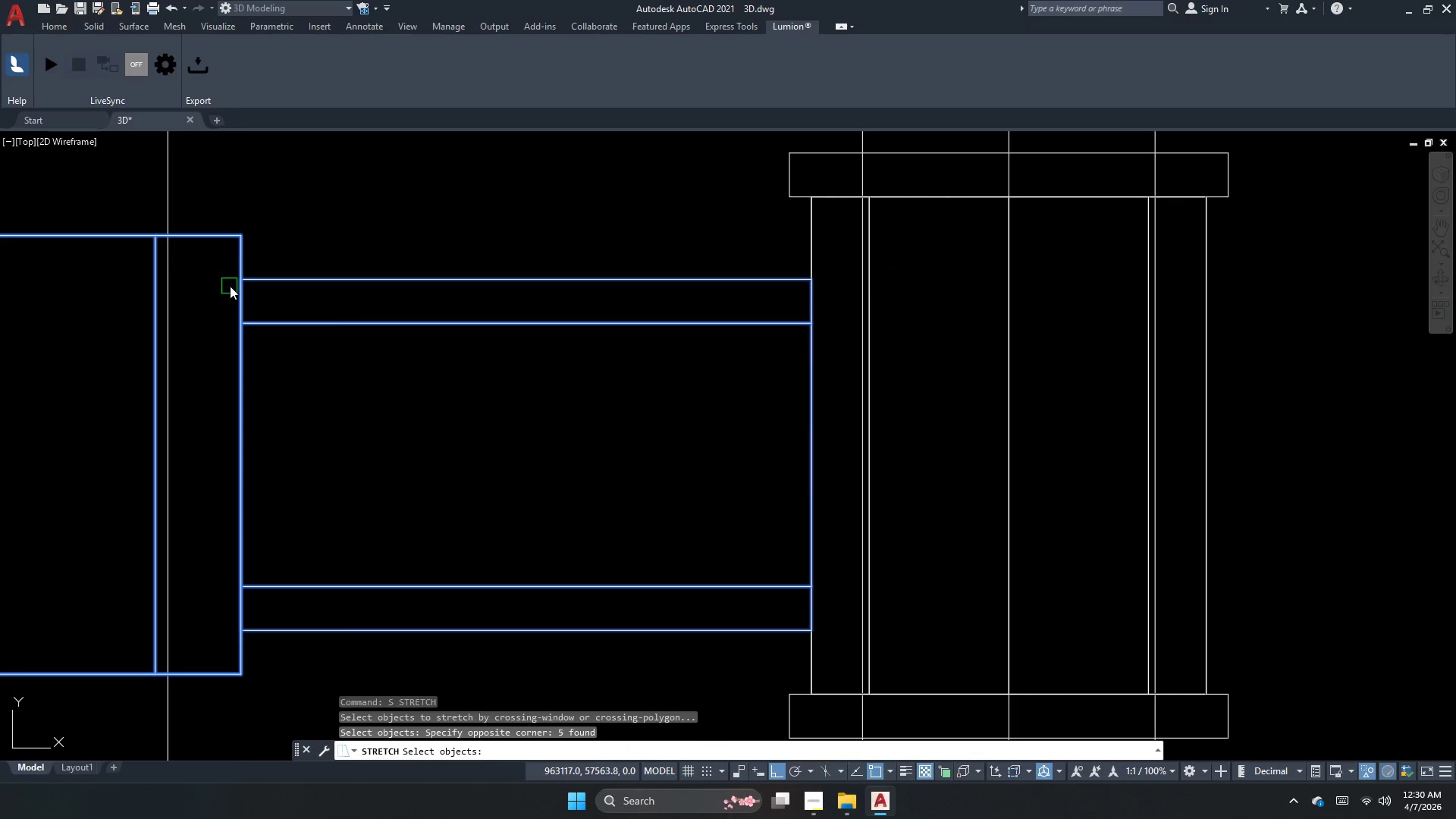 
key(Space)
 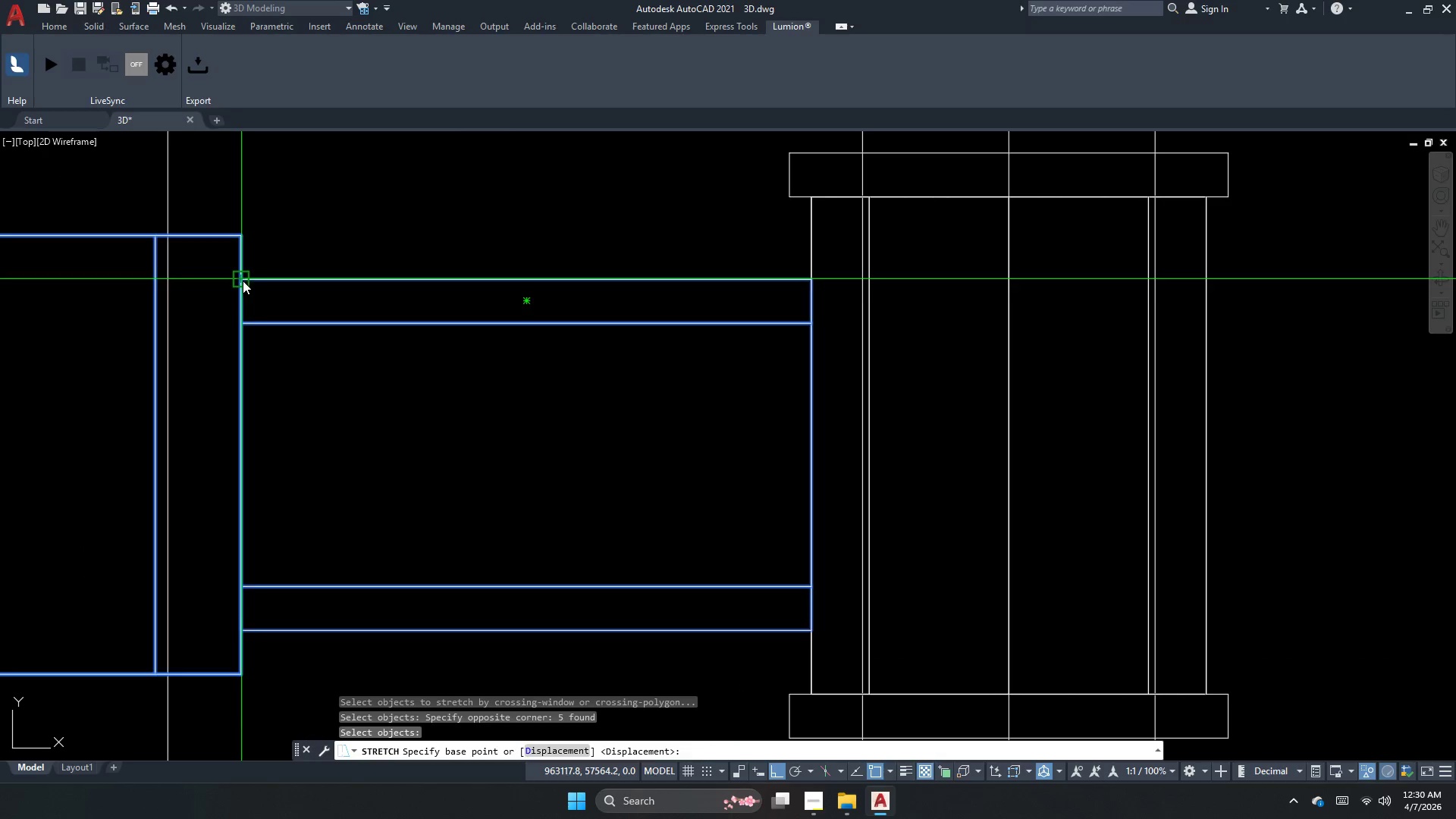 
left_click_drag(start_coordinate=[243, 281], to_coordinate=[209, 298])
 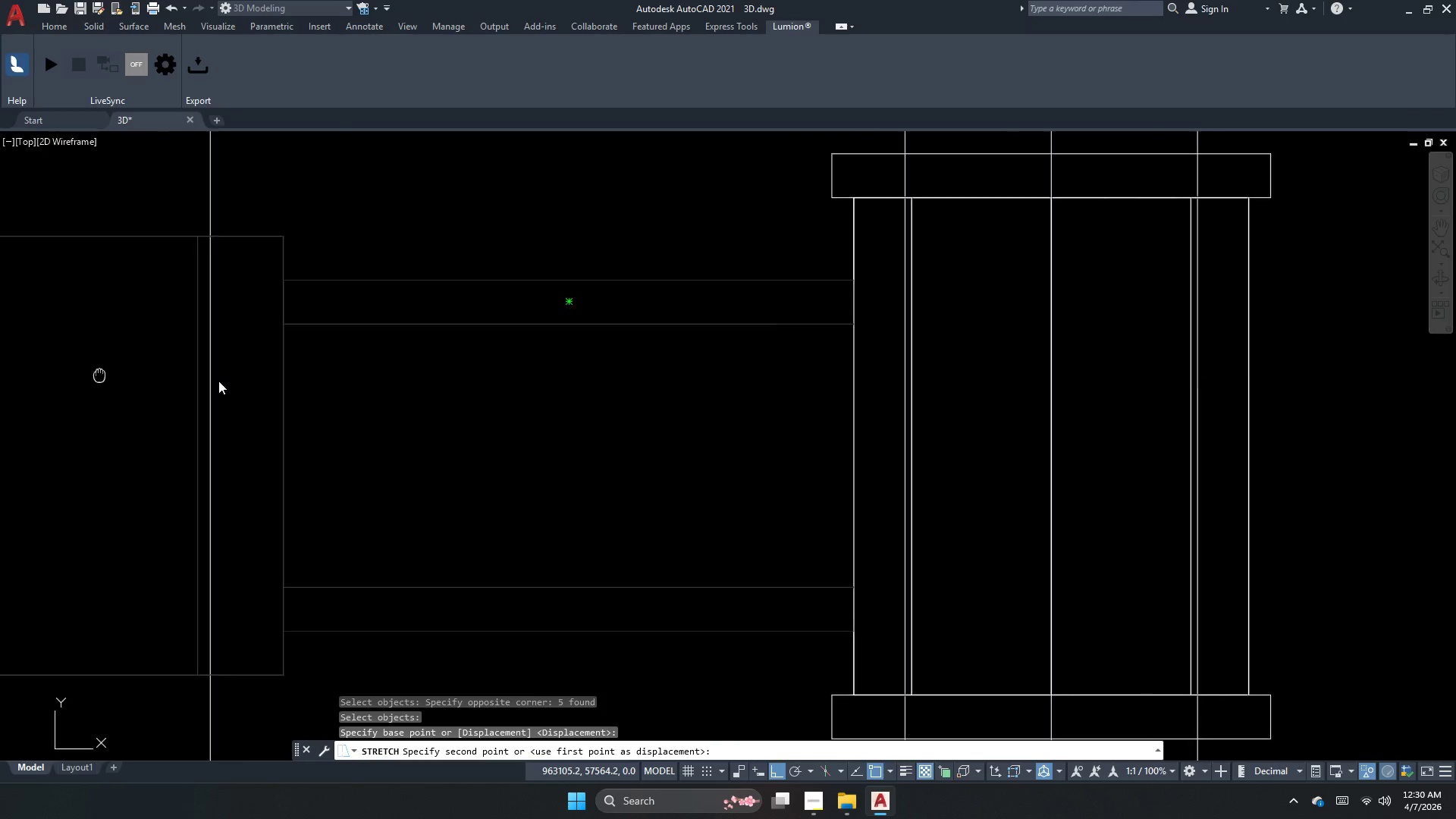 
scroll: coordinate [407, 394], scroll_direction: down, amount: 2.0
 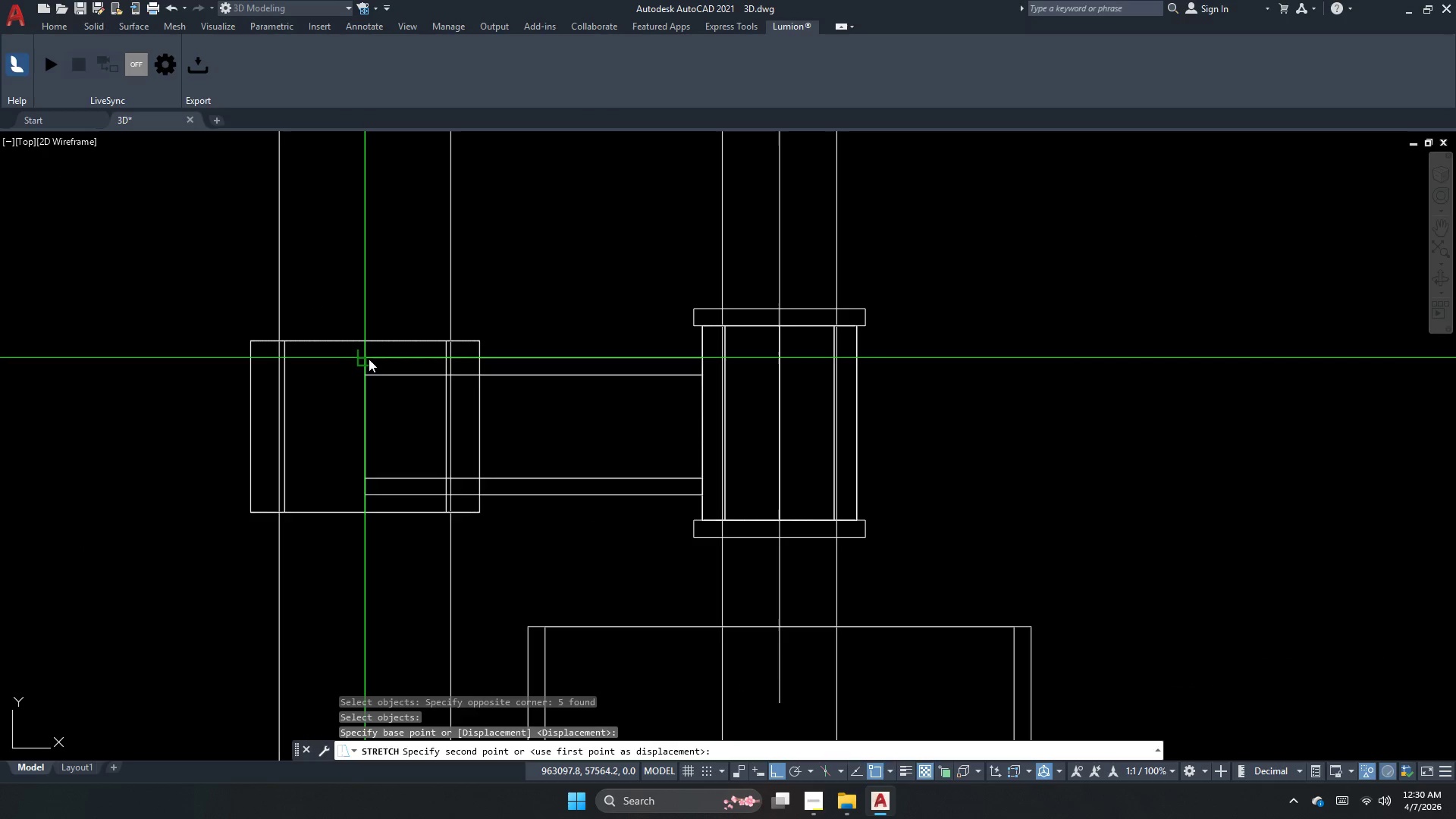 
key(Escape)
 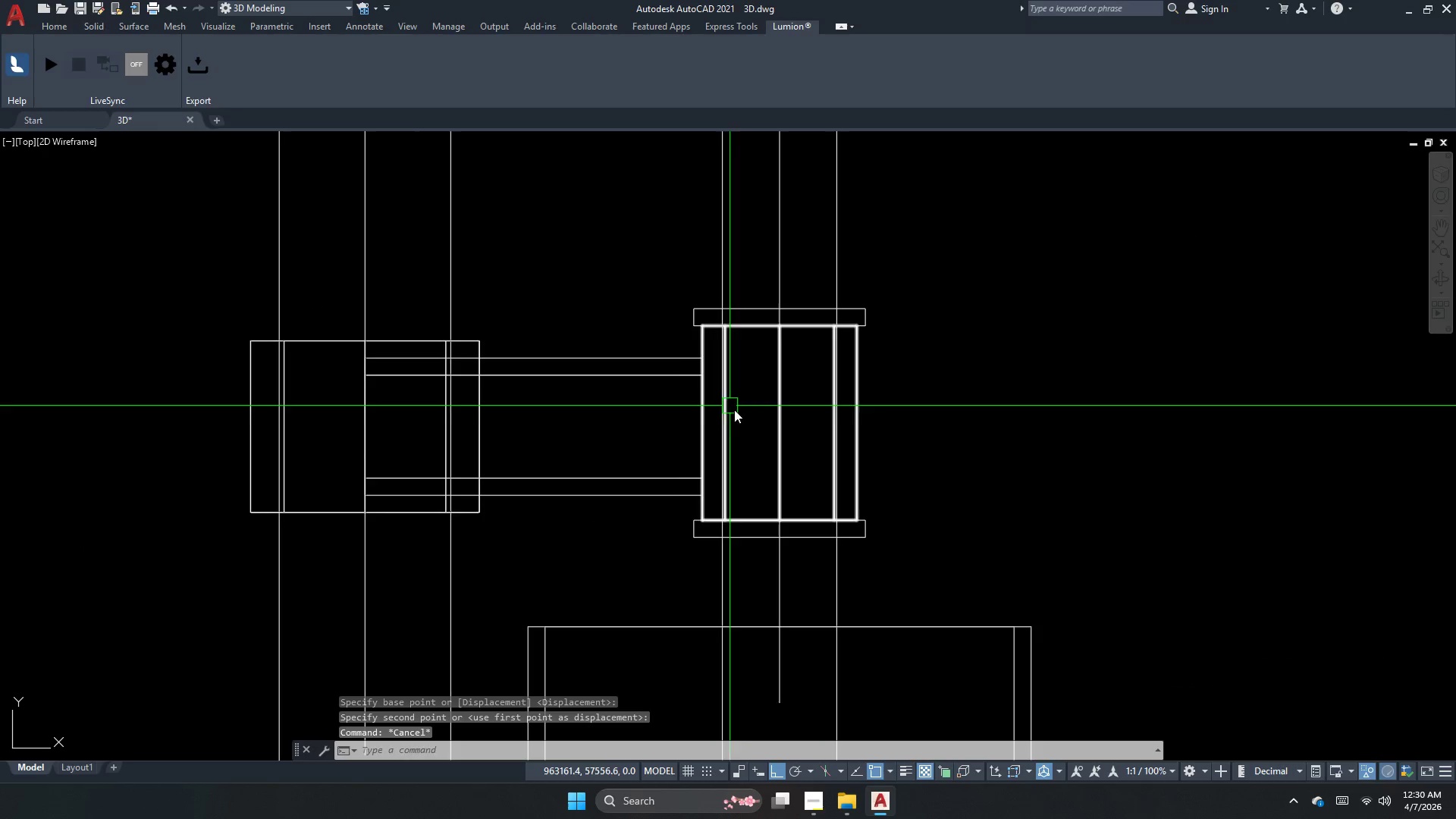 
key(S)
 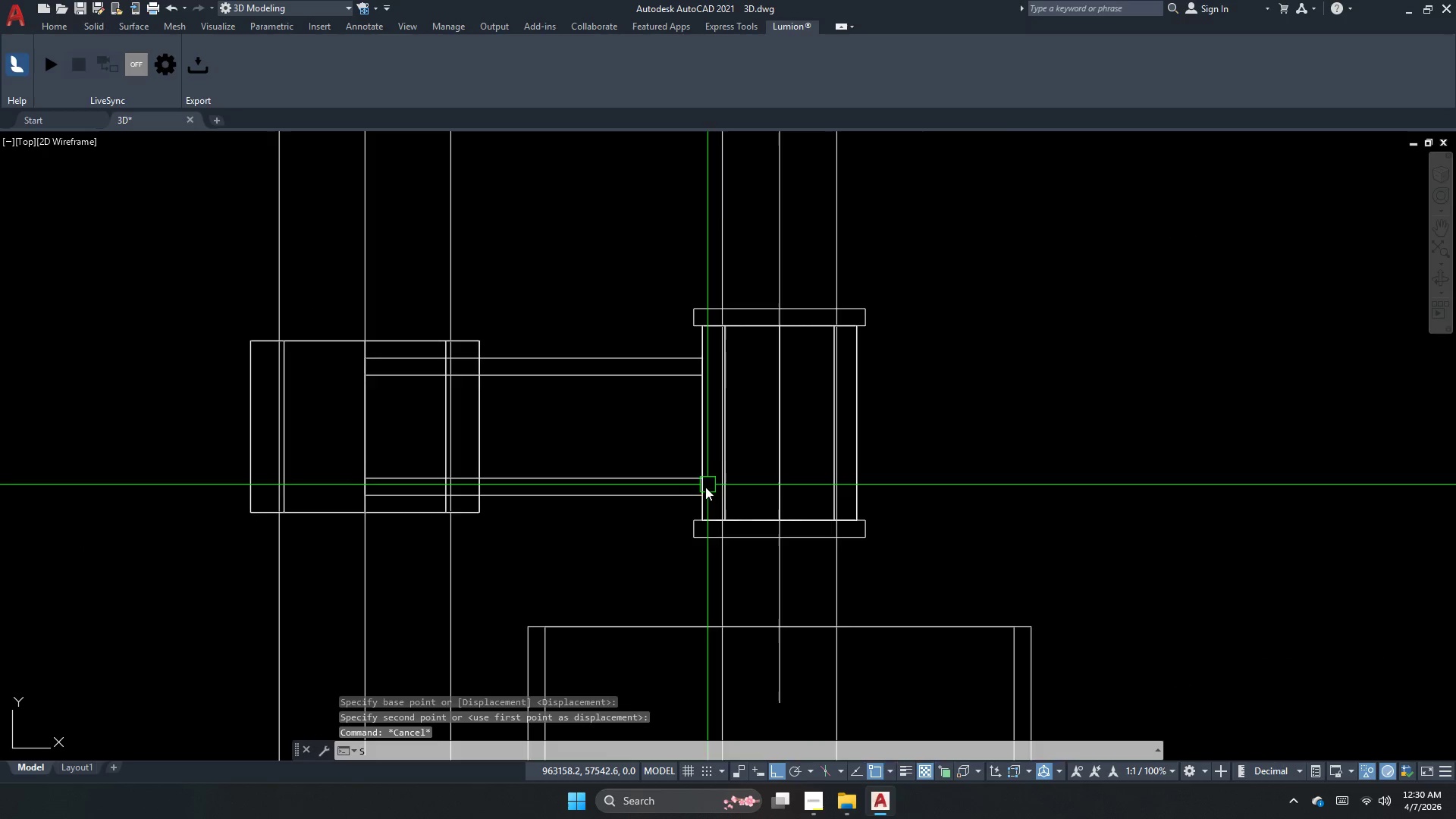 
key(Space)
 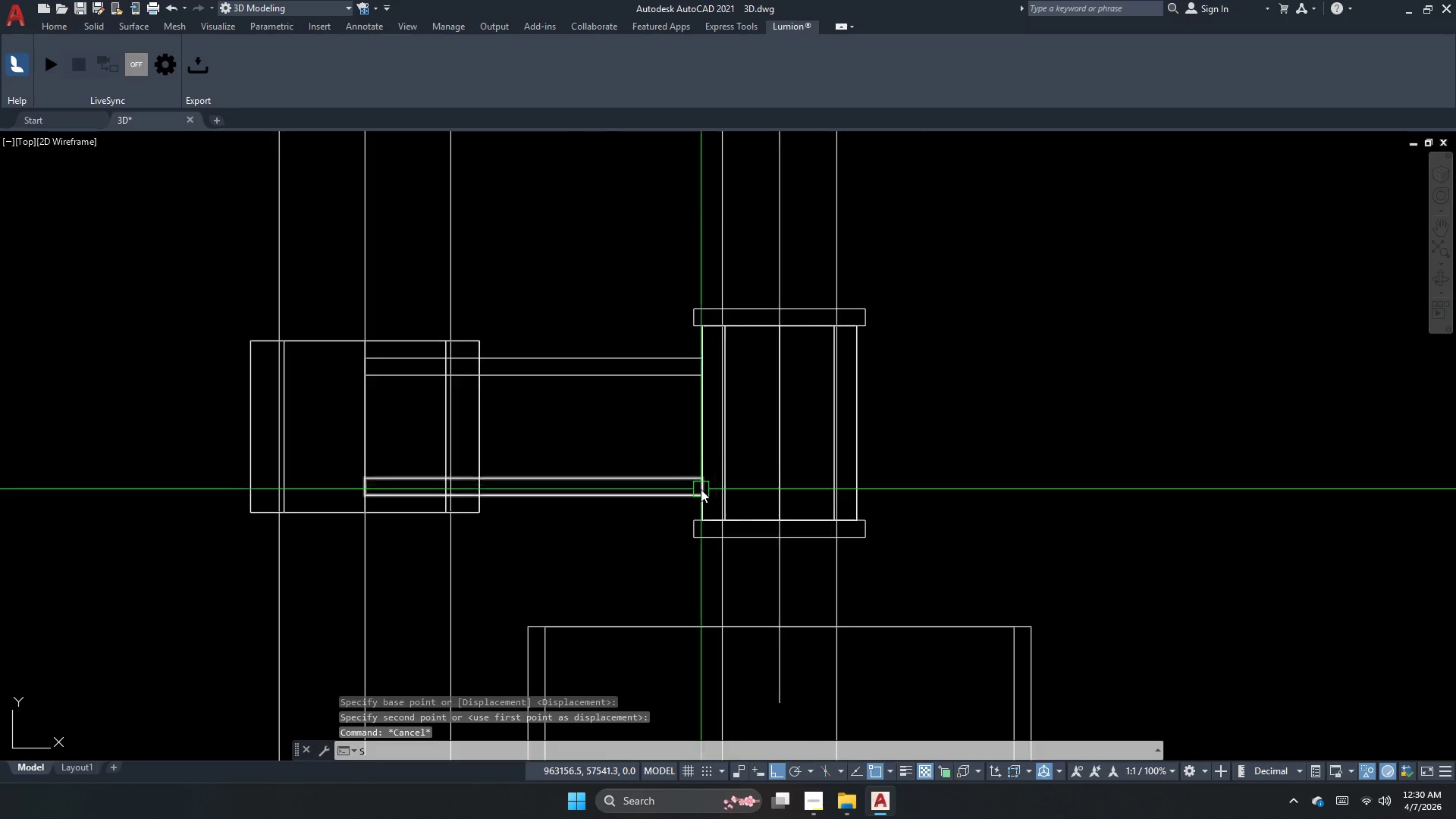 
left_click_drag(start_coordinate=[718, 512], to_coordinate=[709, 505])
 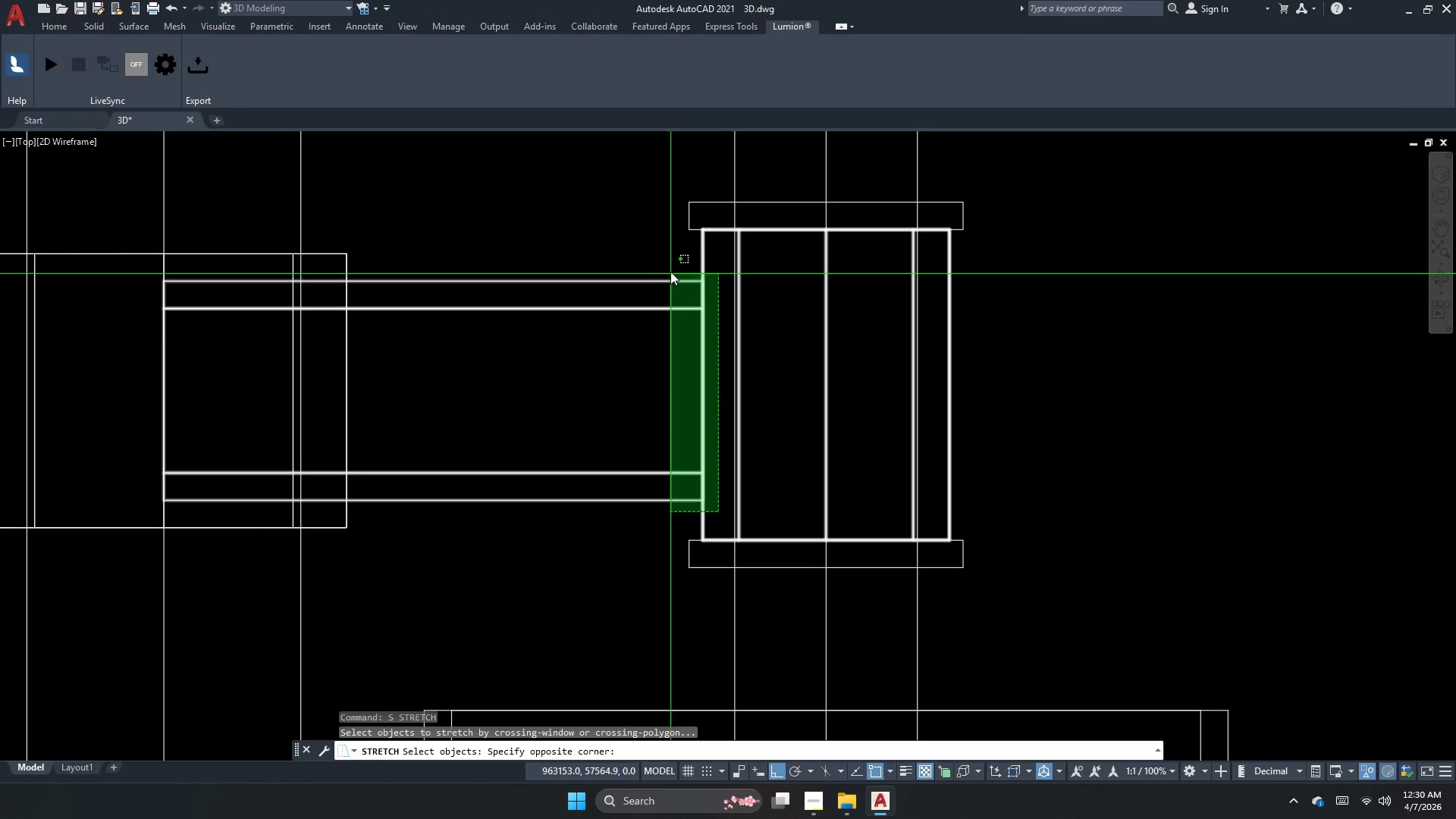 
scroll: coordinate [701, 489], scroll_direction: up, amount: 1.0
 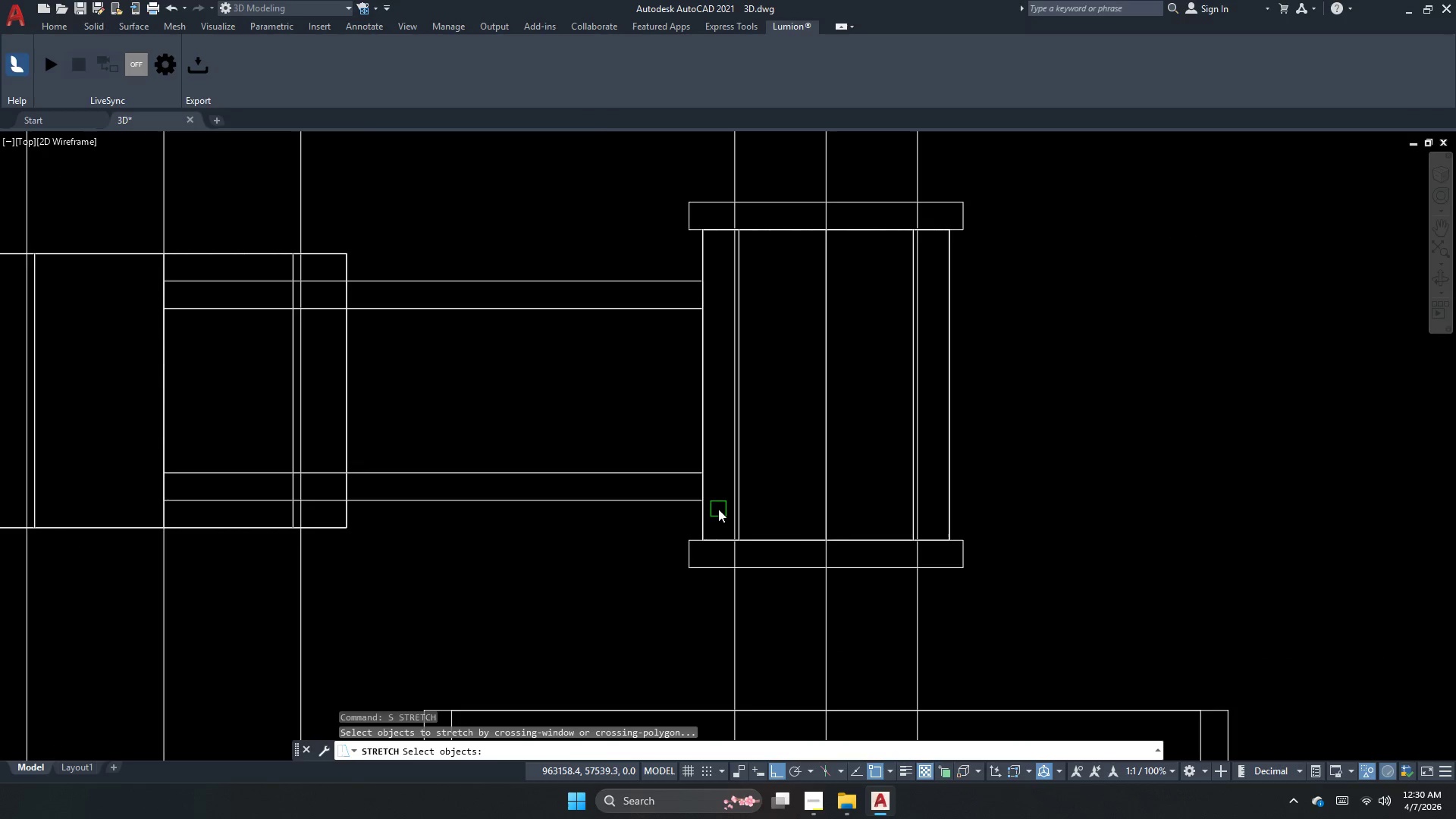 
left_click([670, 271])
 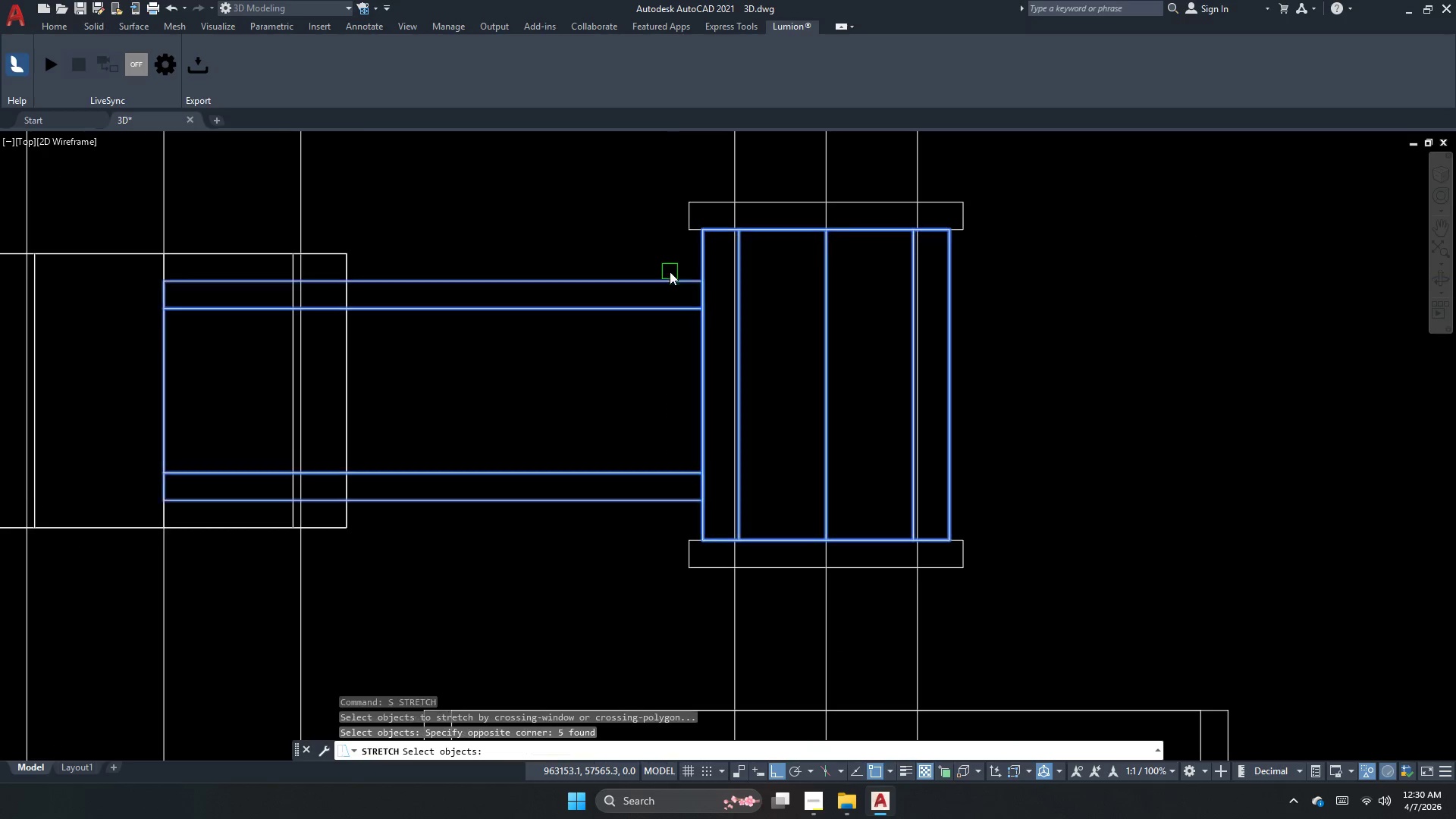 
key(Space)
 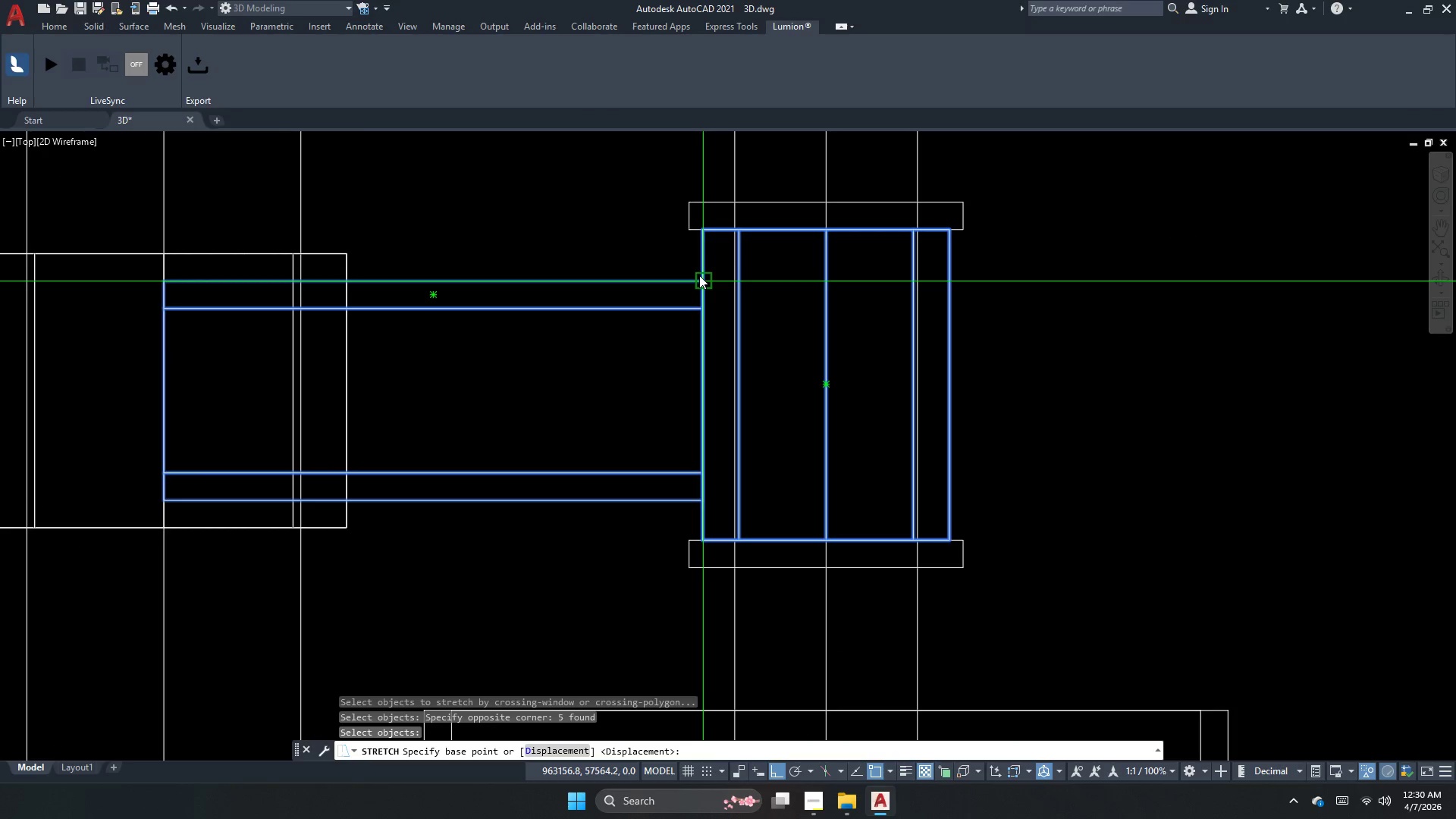 
left_click_drag(start_coordinate=[698, 275], to_coordinate=[702, 281])
 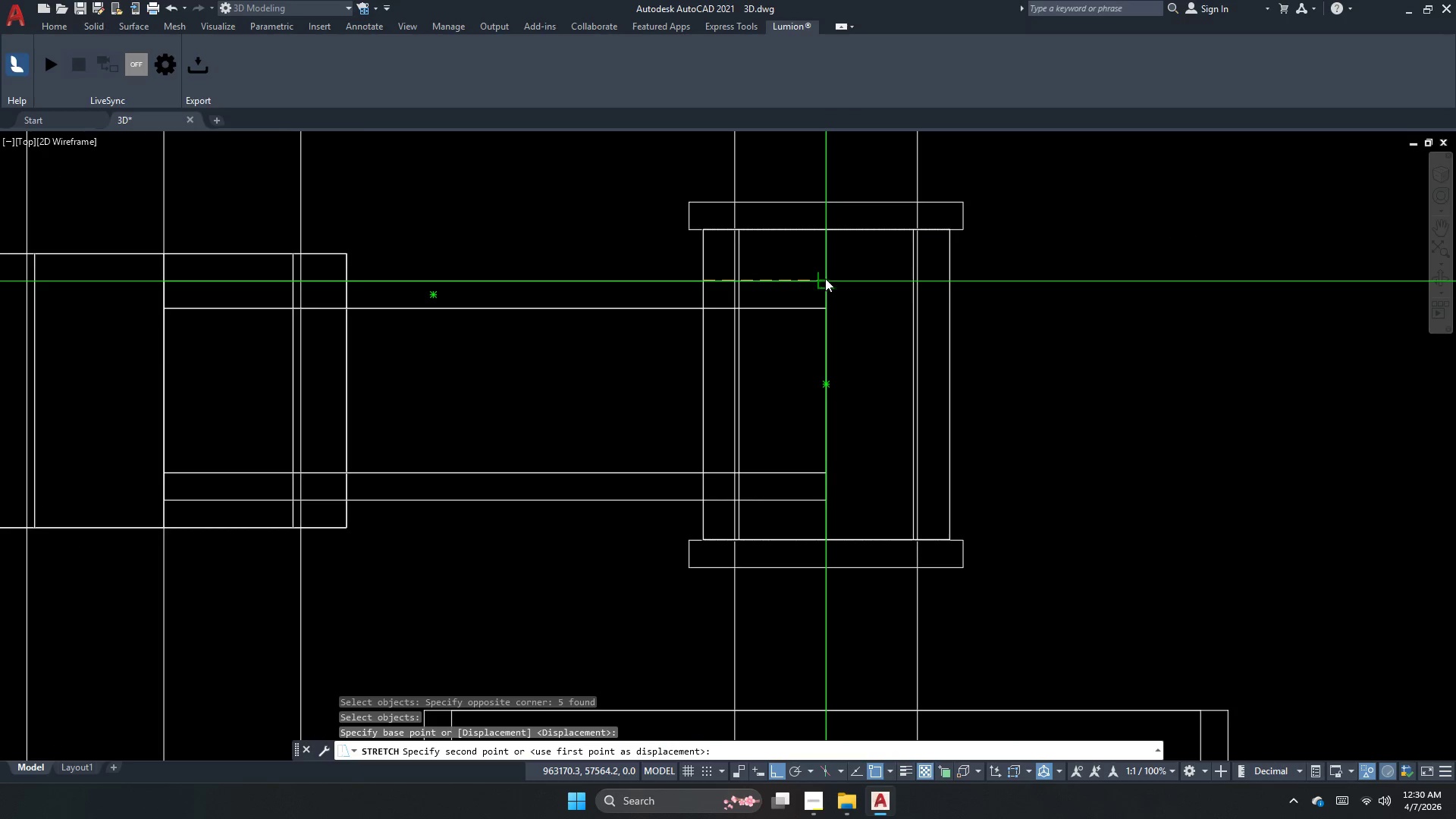 
left_click([827, 278])
 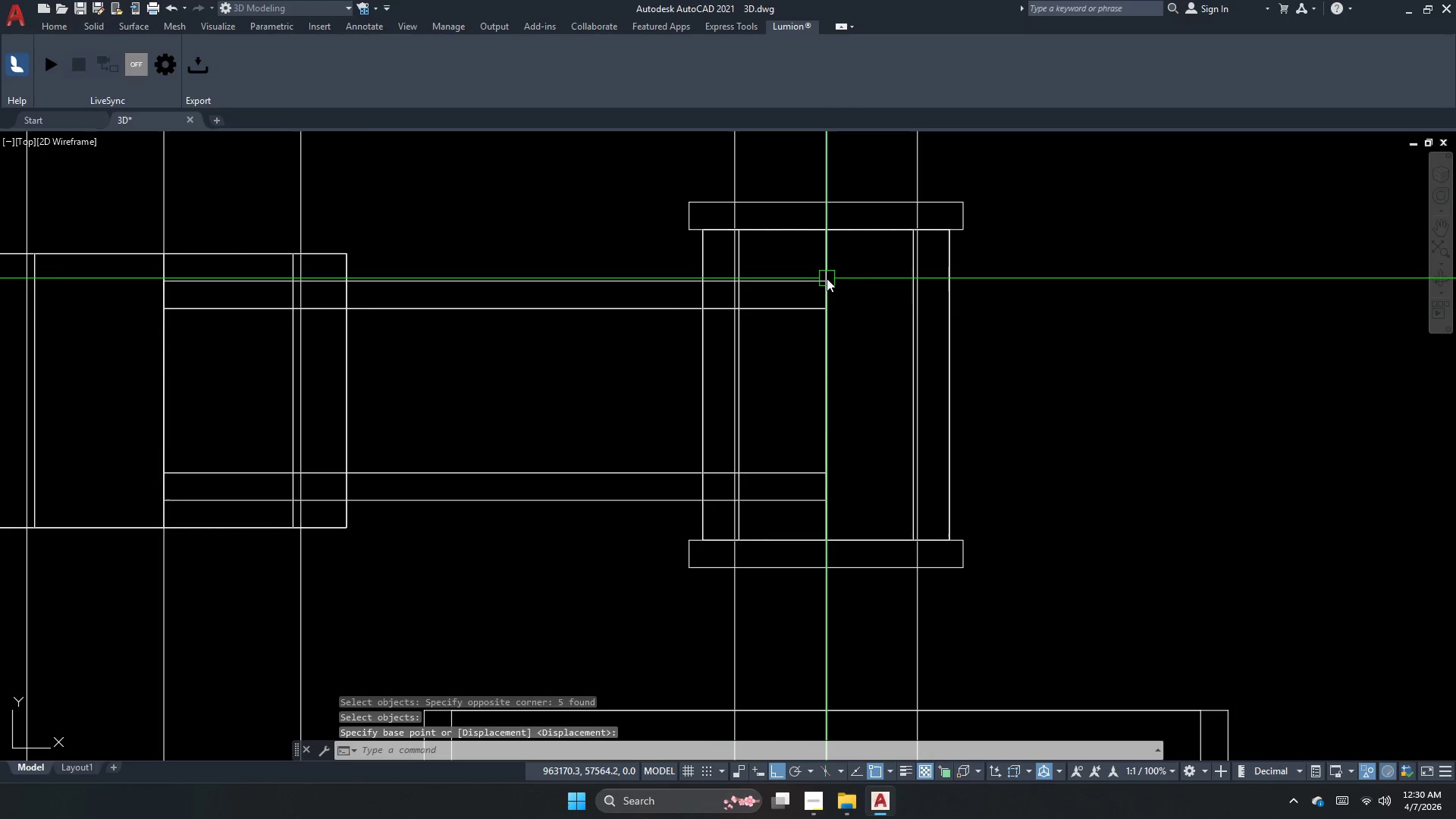 
key(Escape)
 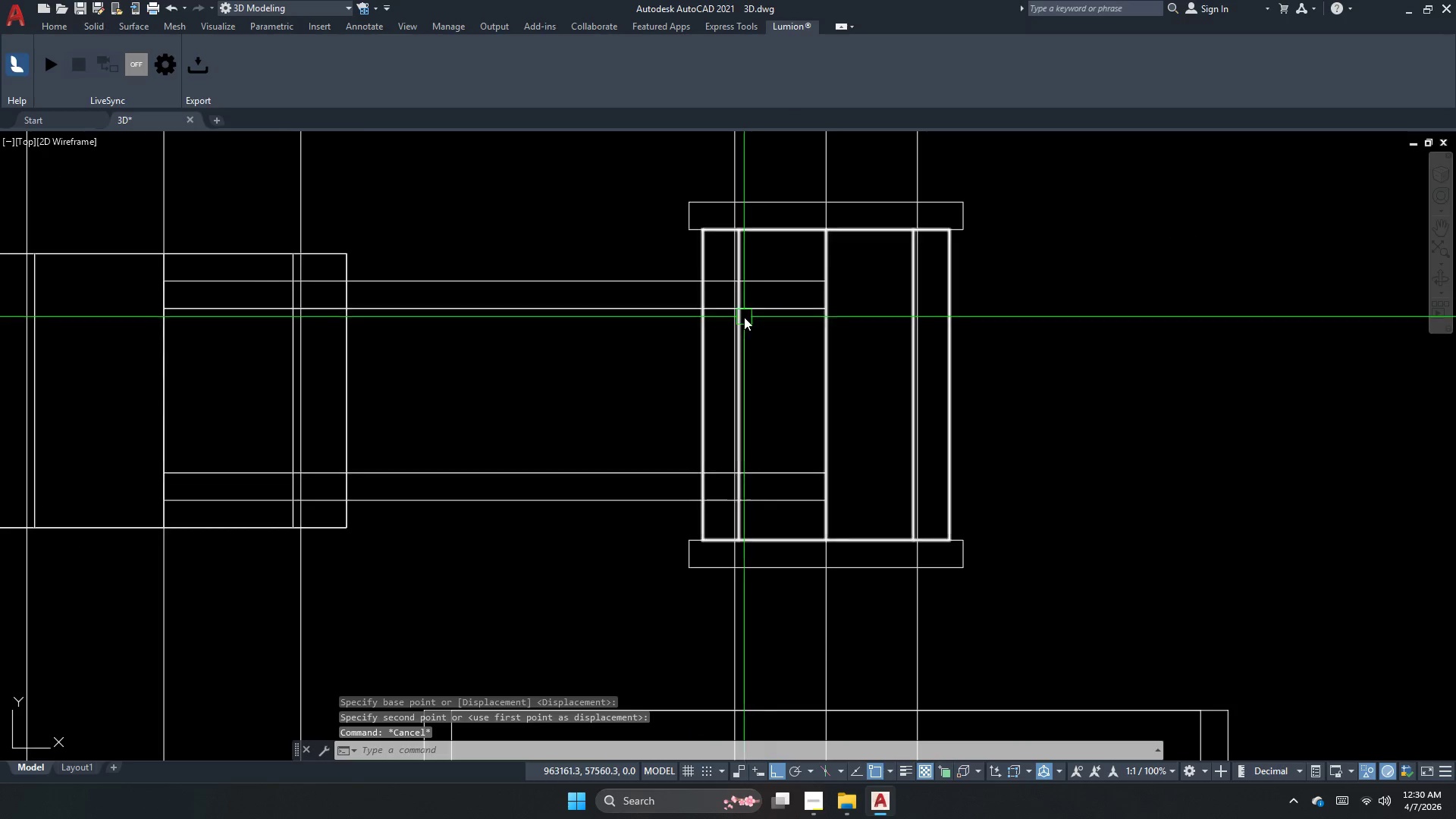 
scroll: coordinate [743, 320], scroll_direction: down, amount: 2.0
 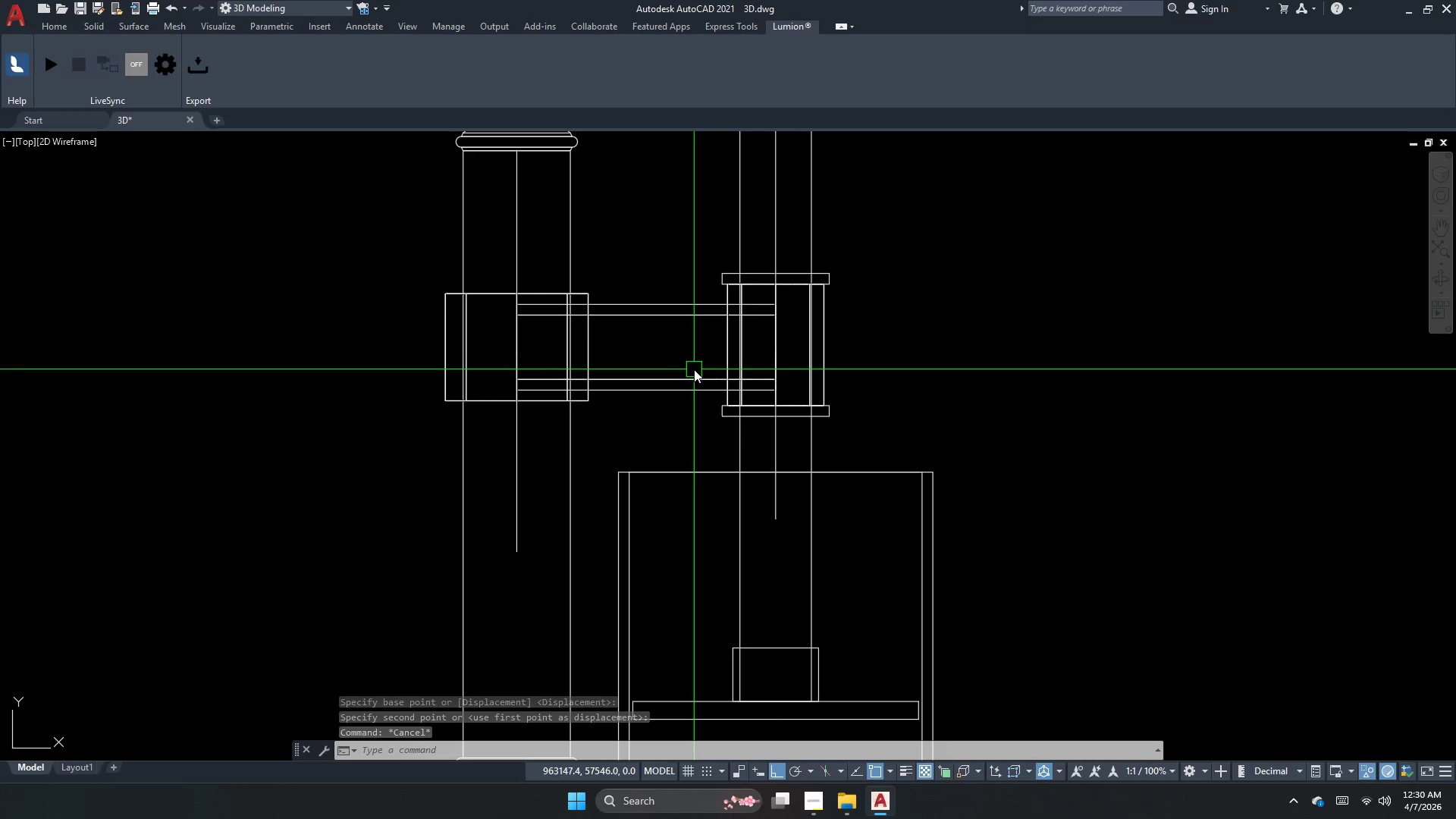 
key(Escape)
 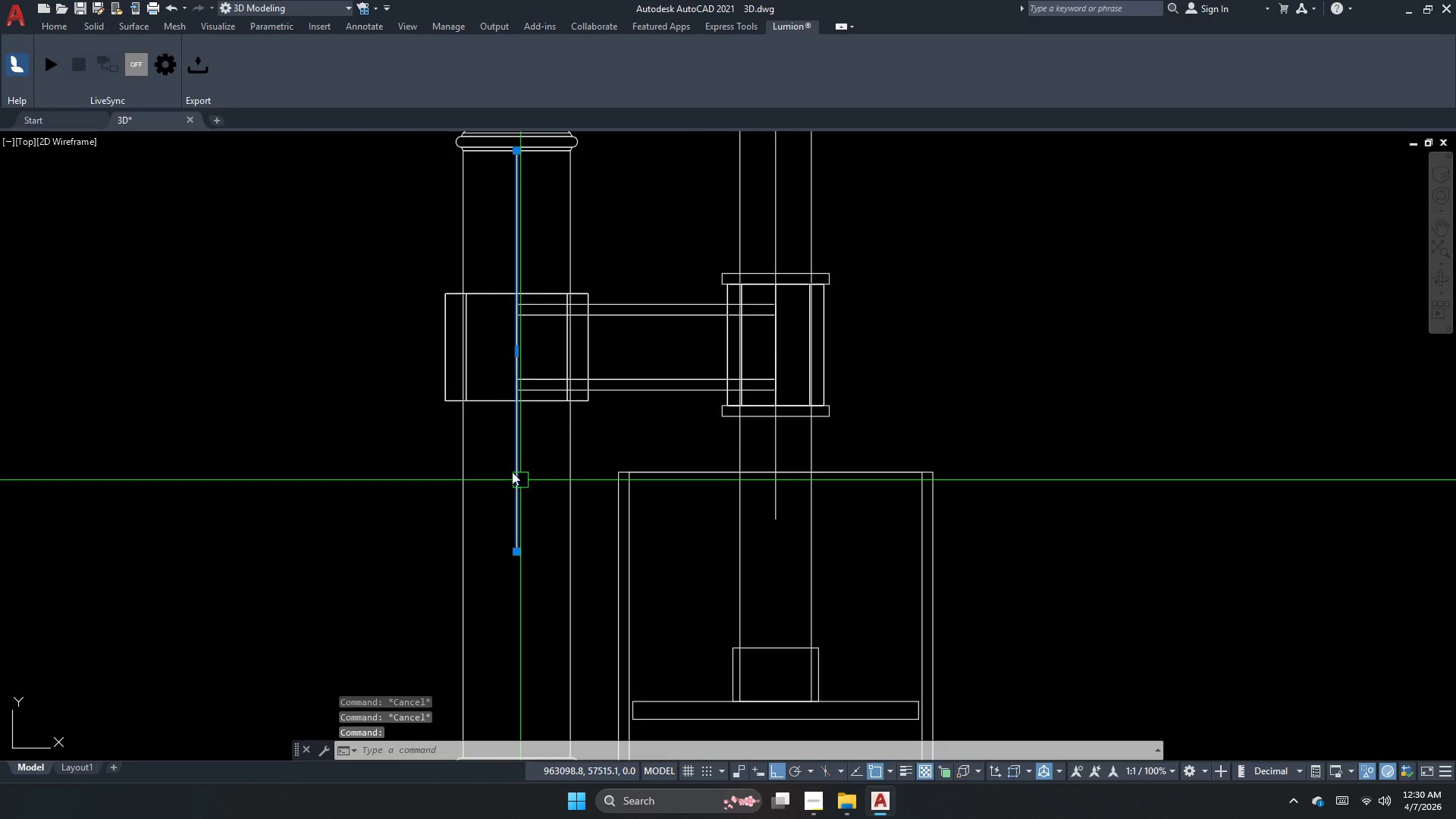 
key(Escape)
 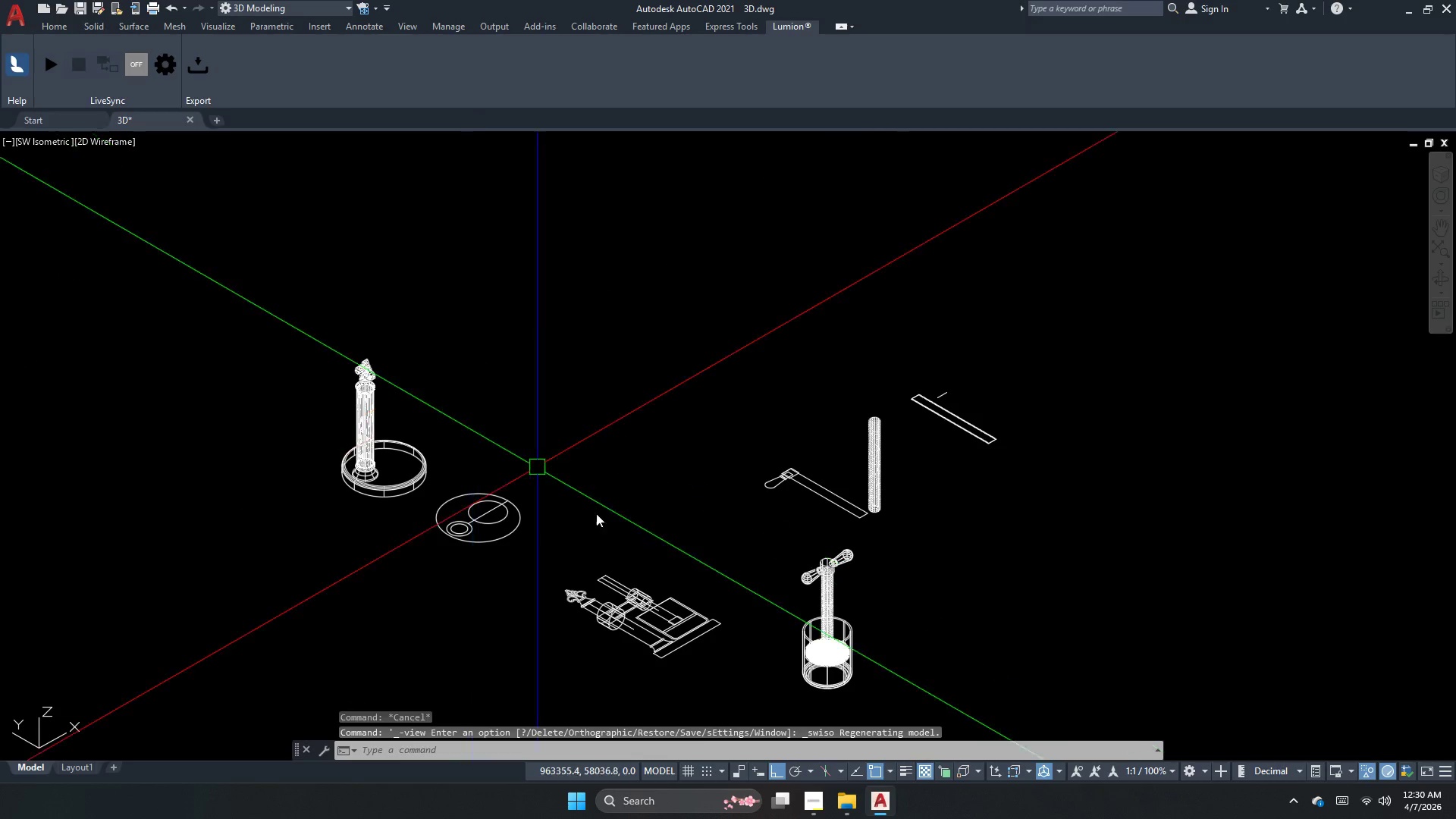 
left_click([621, 548])
 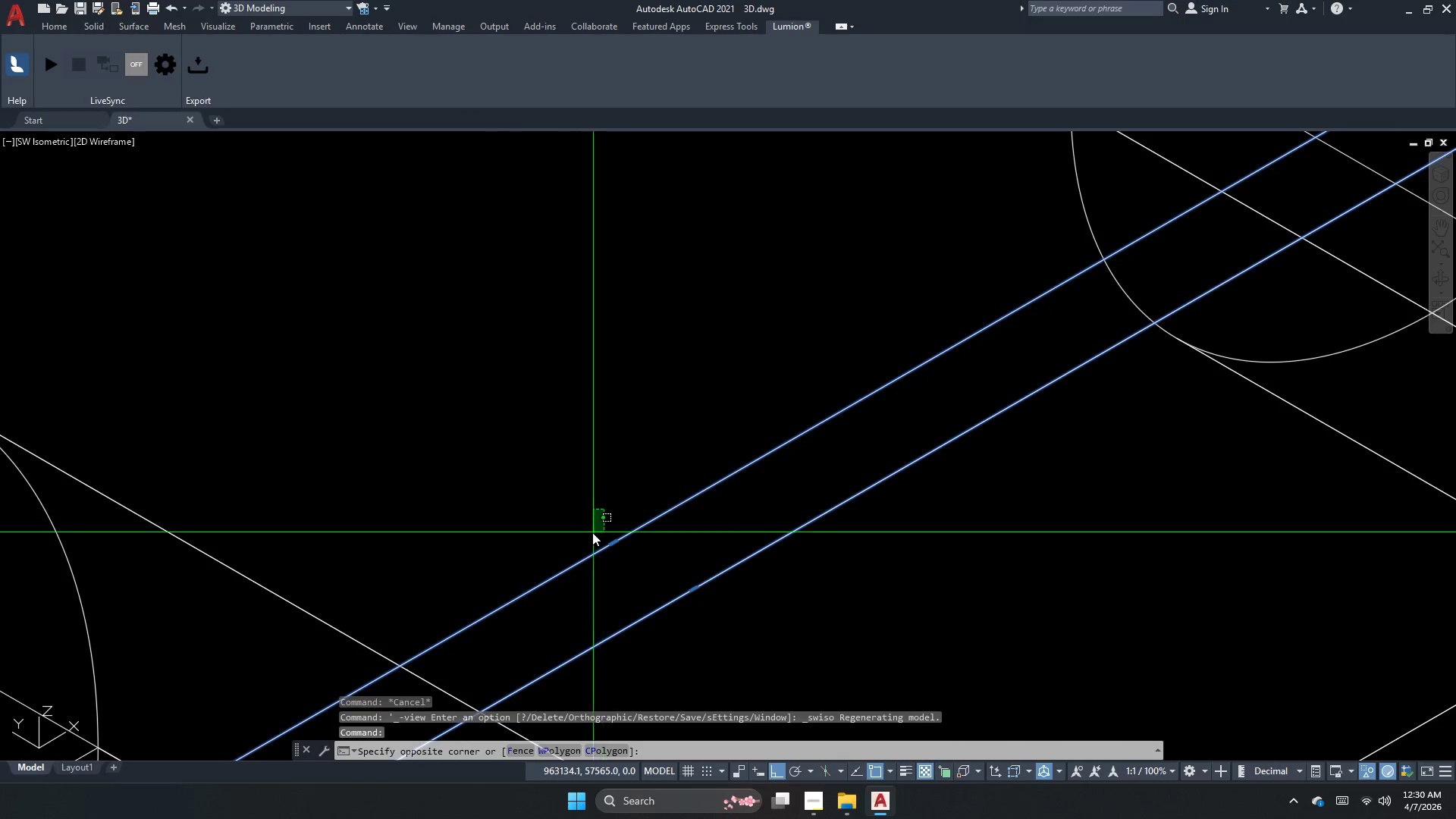 
scroll: coordinate [621, 566], scroll_direction: up, amount: 10.0
 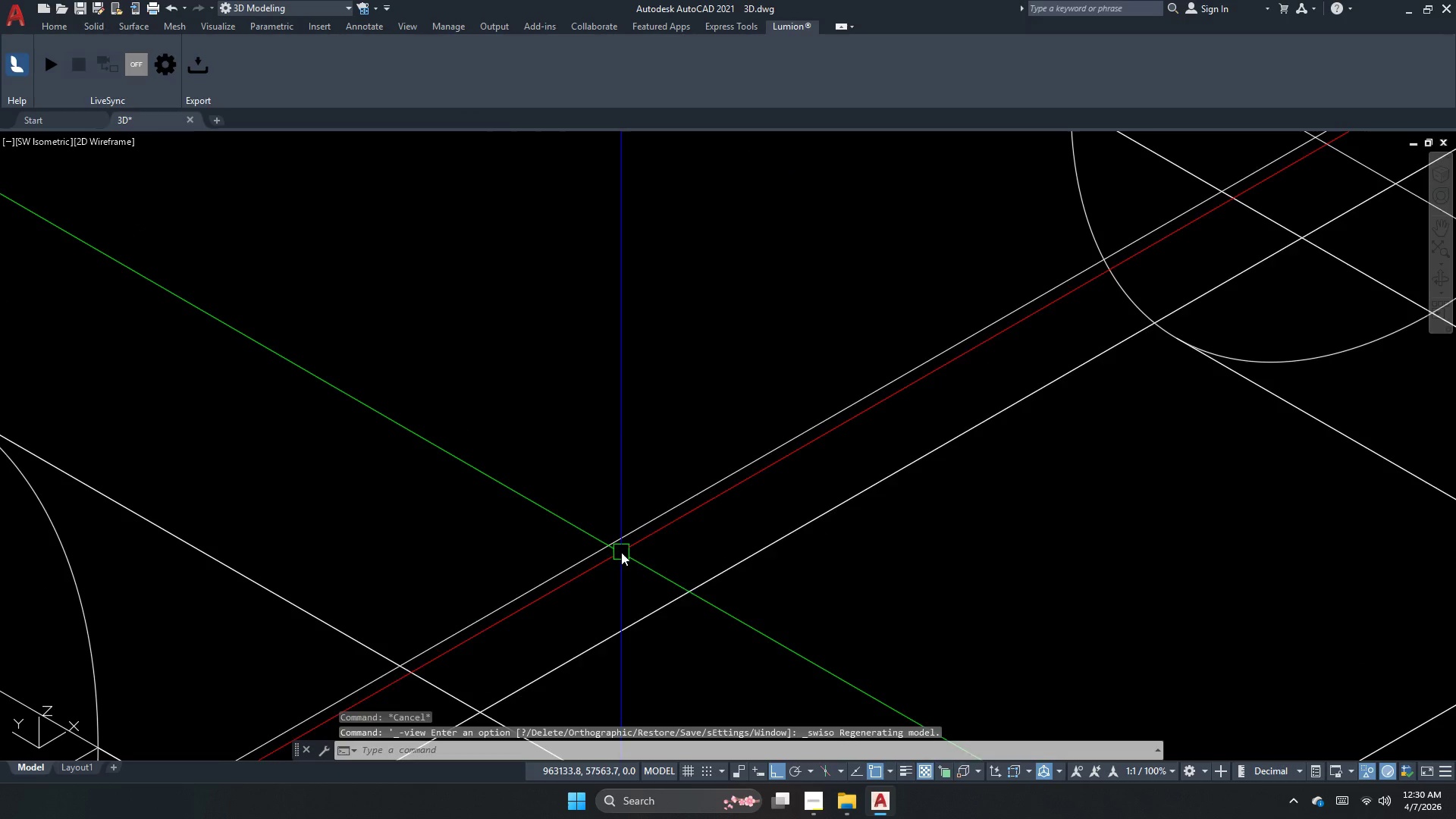 
key(Escape)
 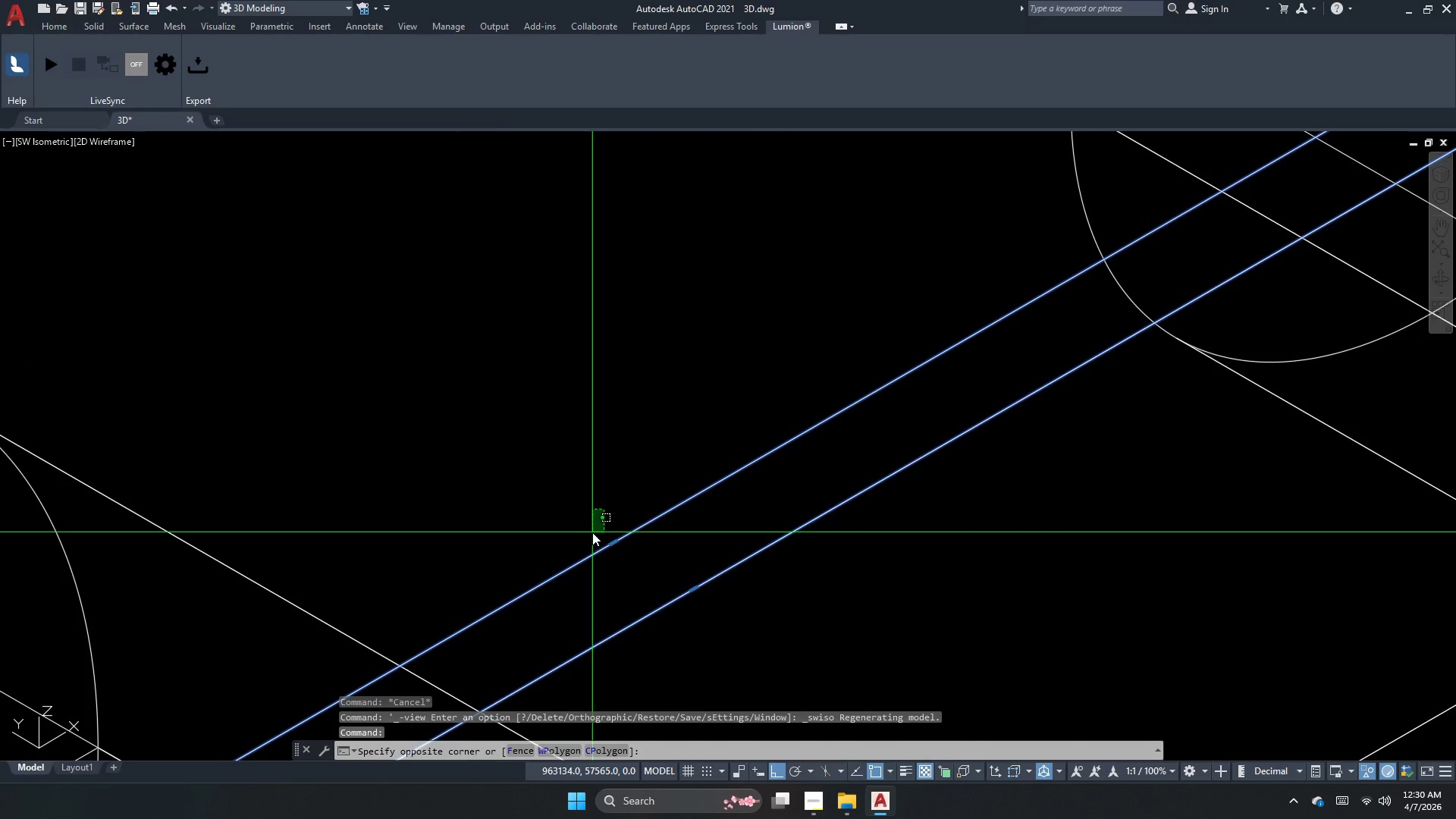 
key(Escape)
 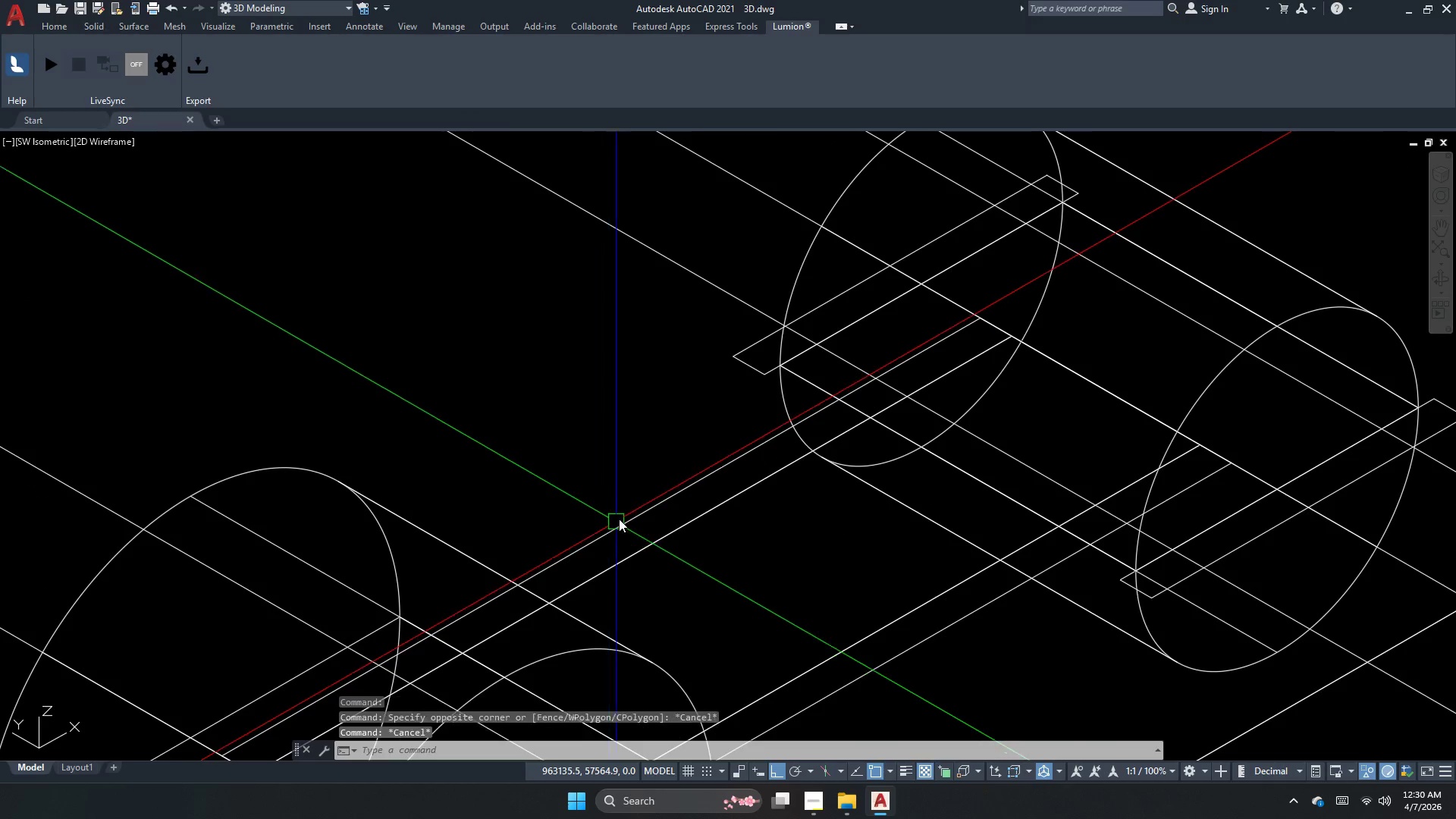 
key(Escape)
 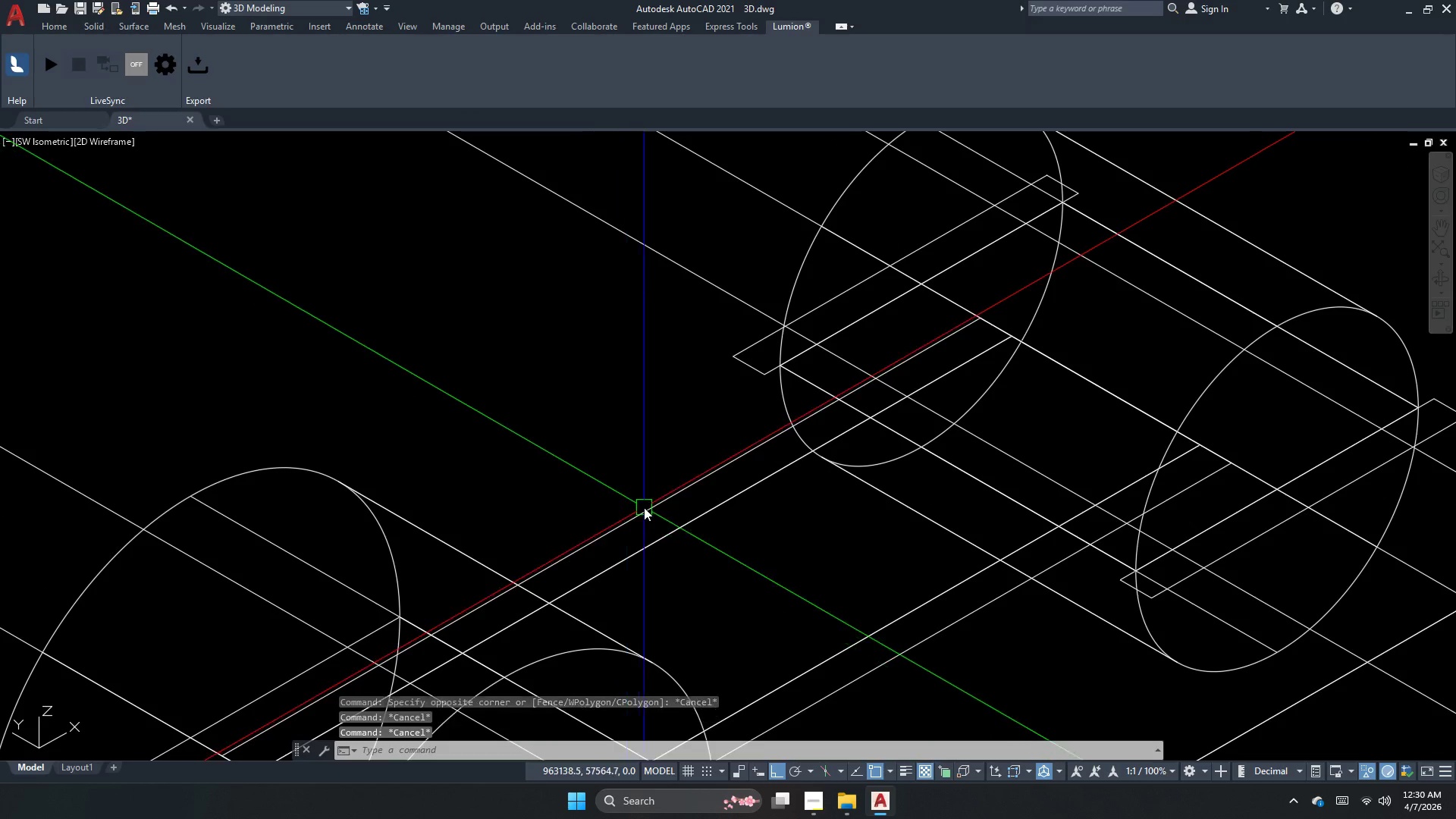 
scroll: coordinate [592, 535], scroll_direction: down, amount: 3.0
 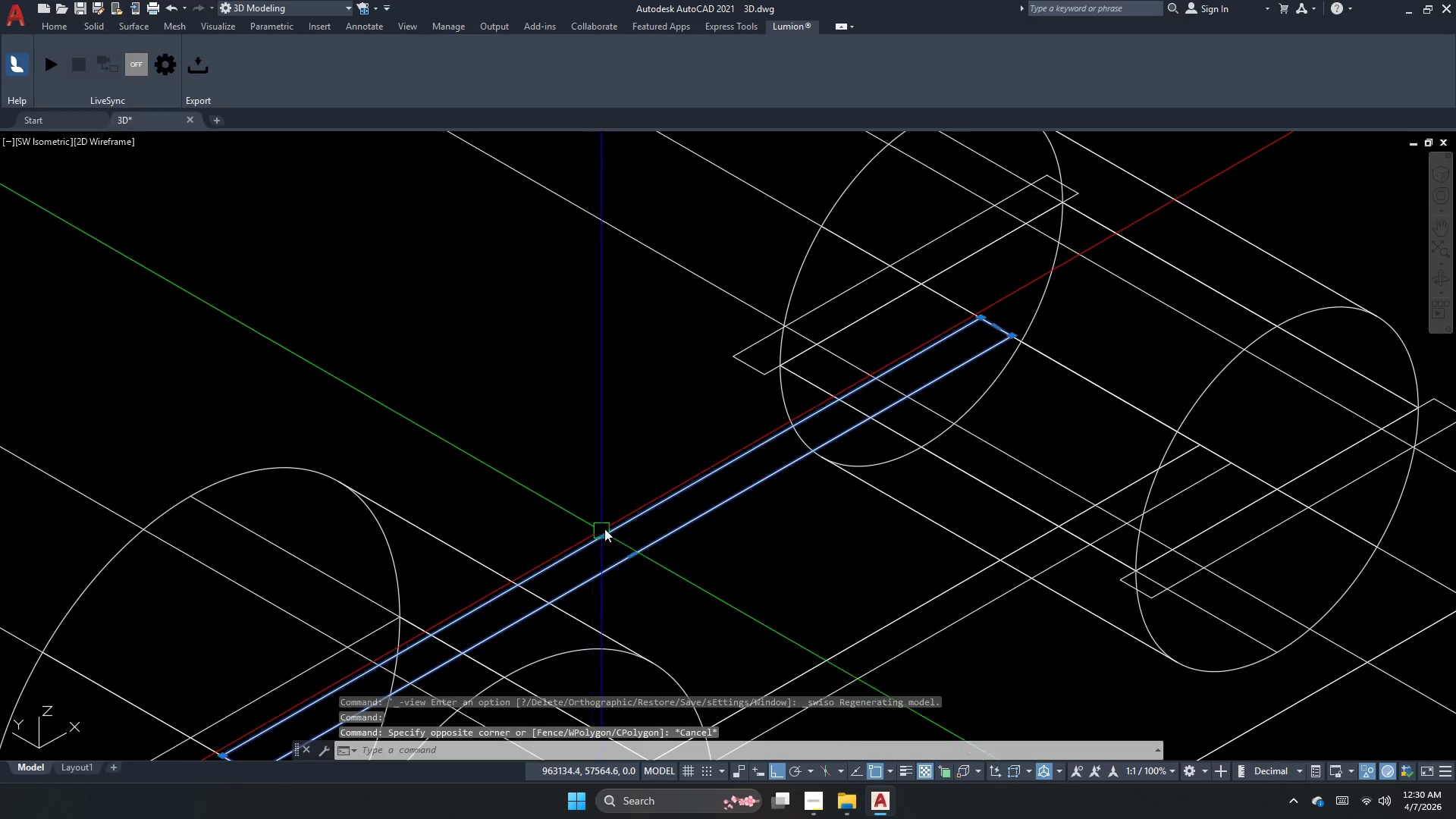 
left_click([644, 507])
 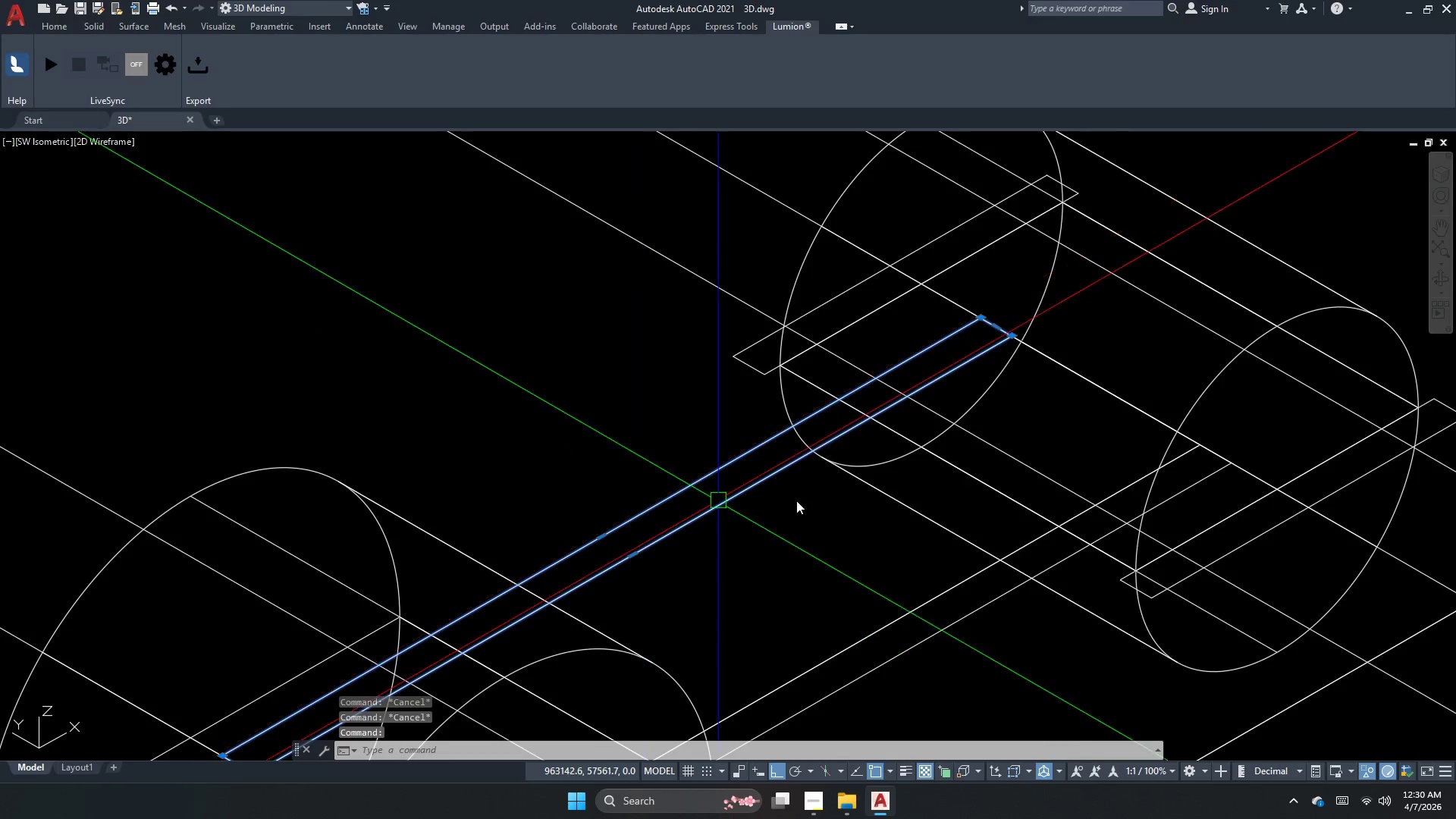 
key(Escape)
 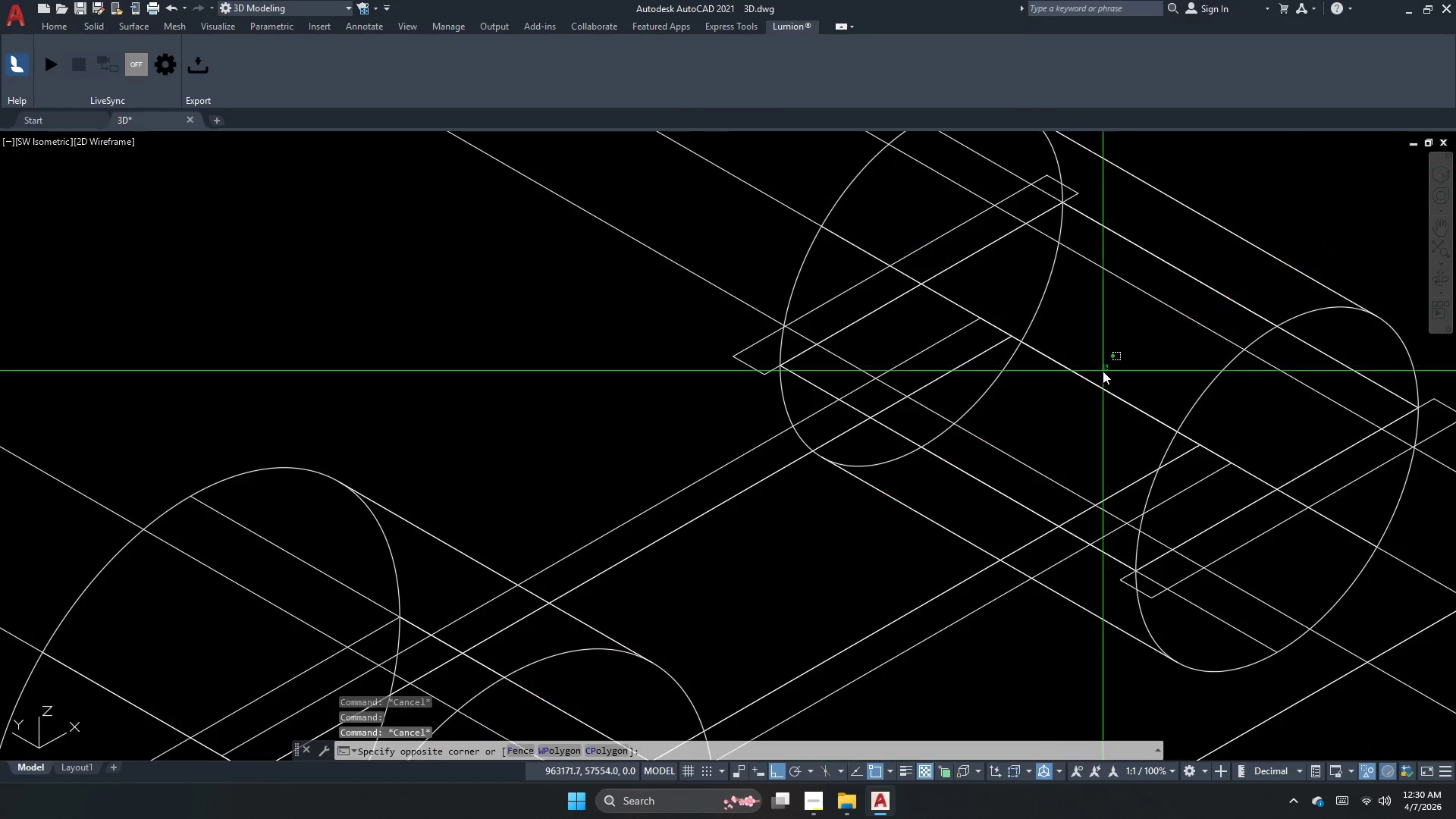 
key(Escape)
 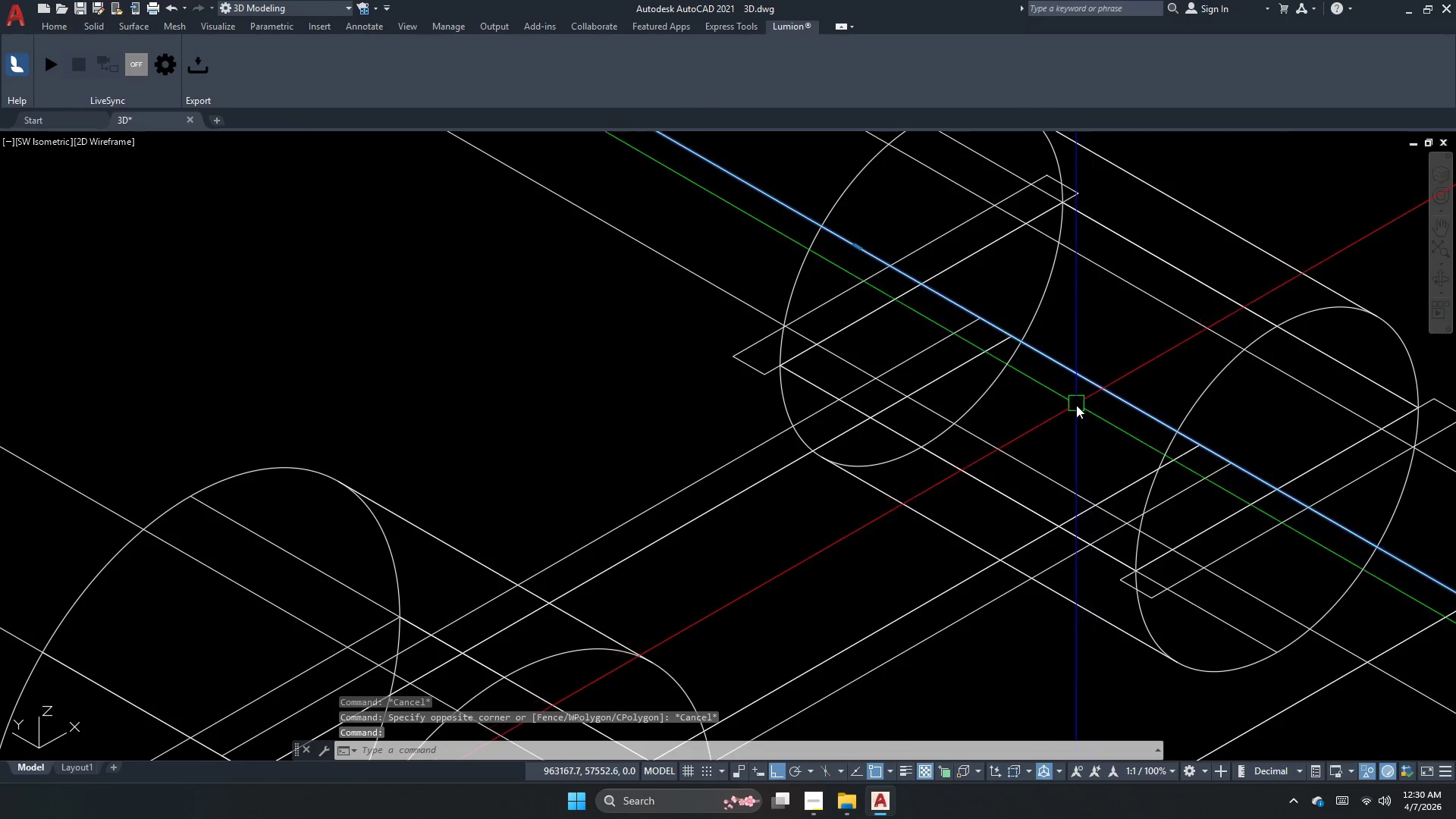 
key(Escape)
 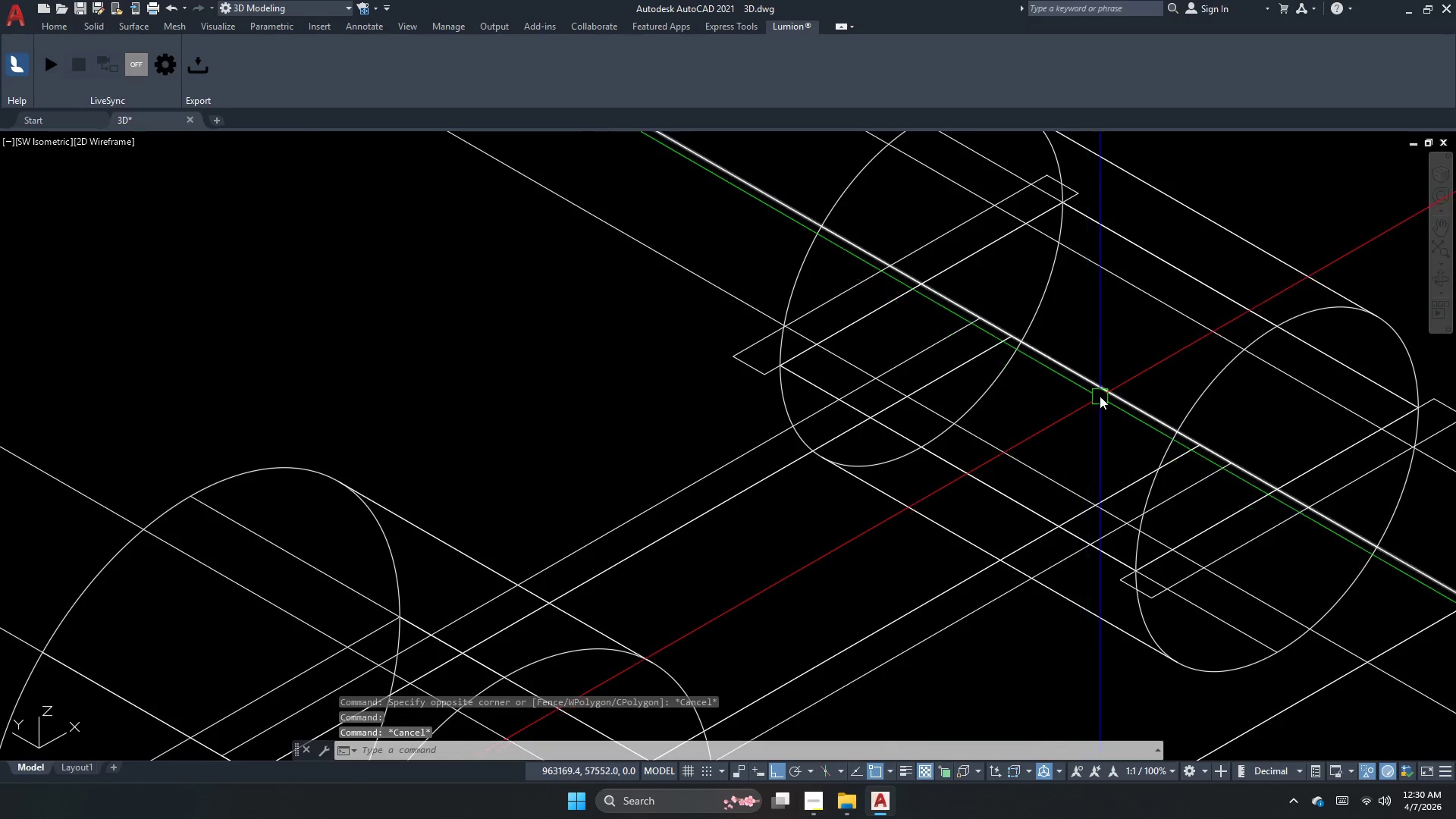 
left_click([1100, 396])
 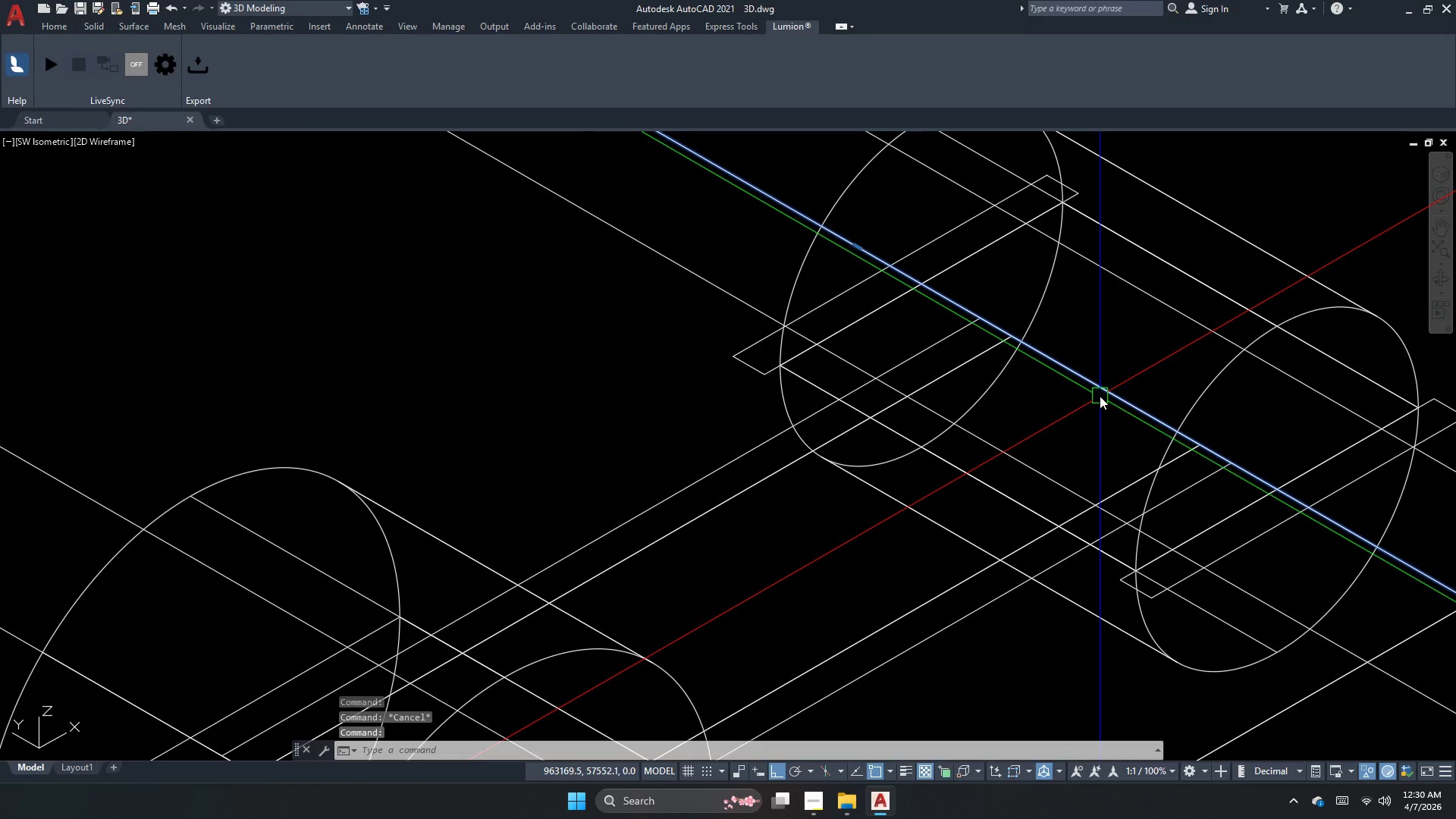 
key(E)
 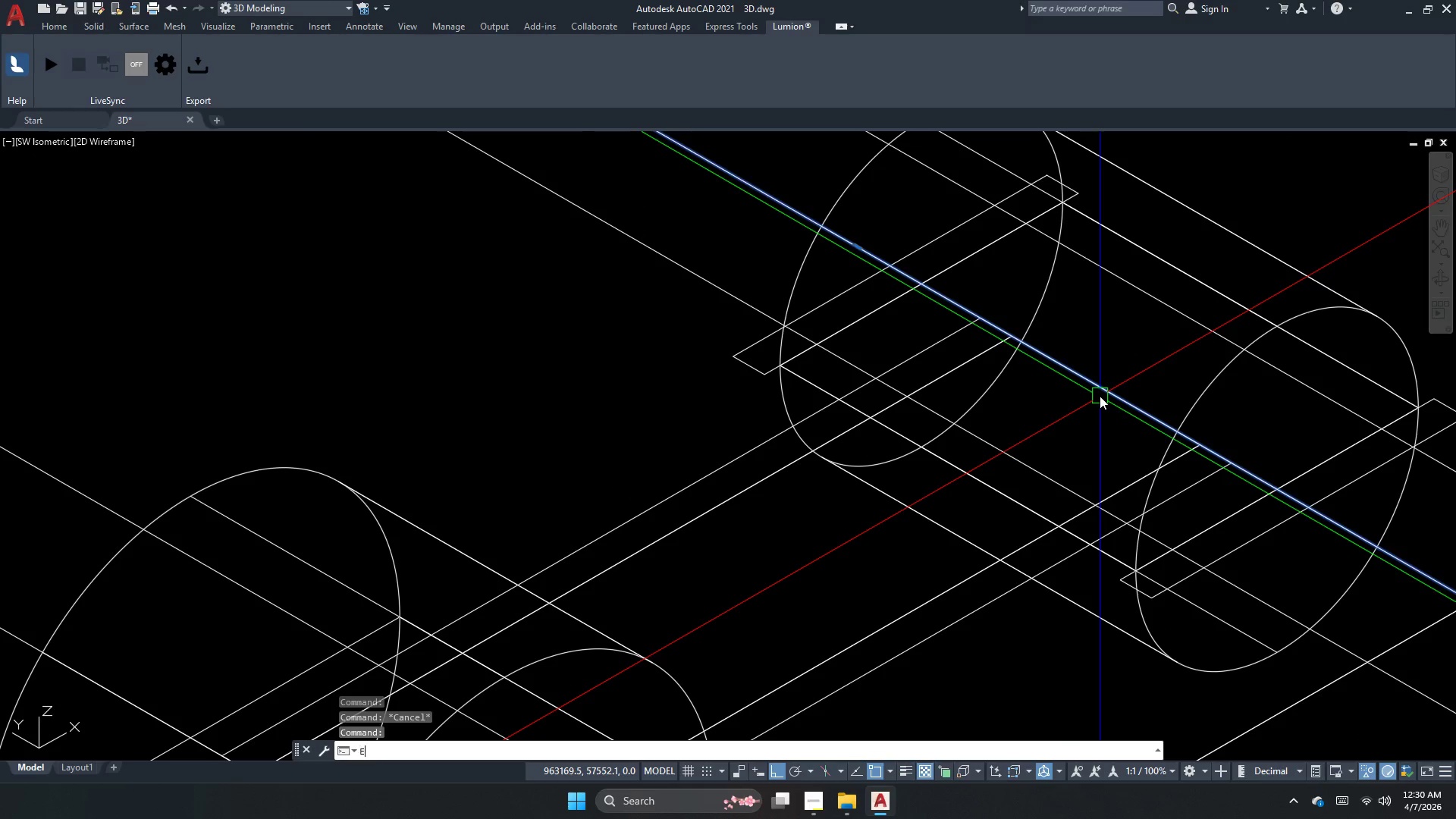 
key(Space)
 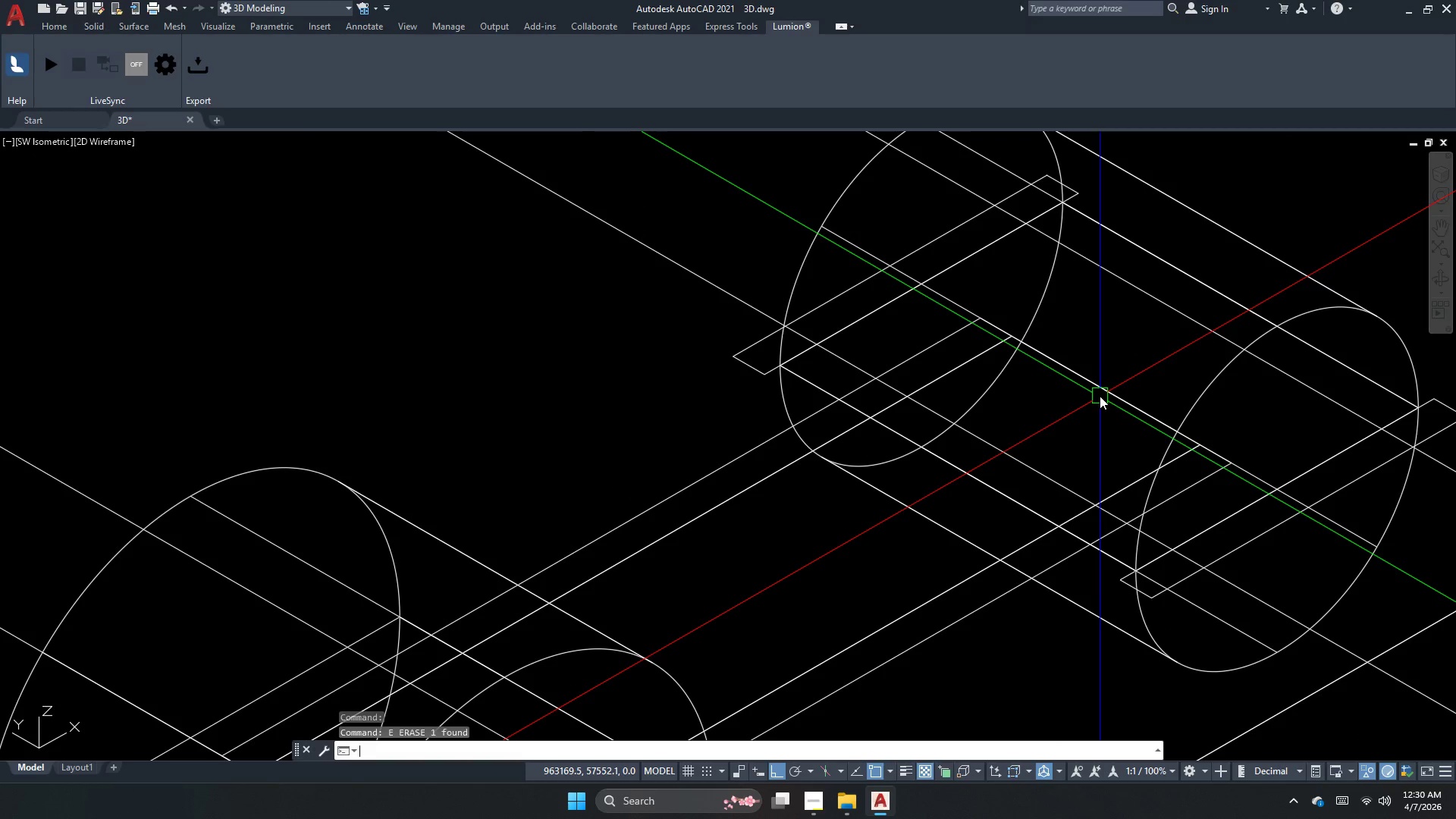 
key(Escape)
 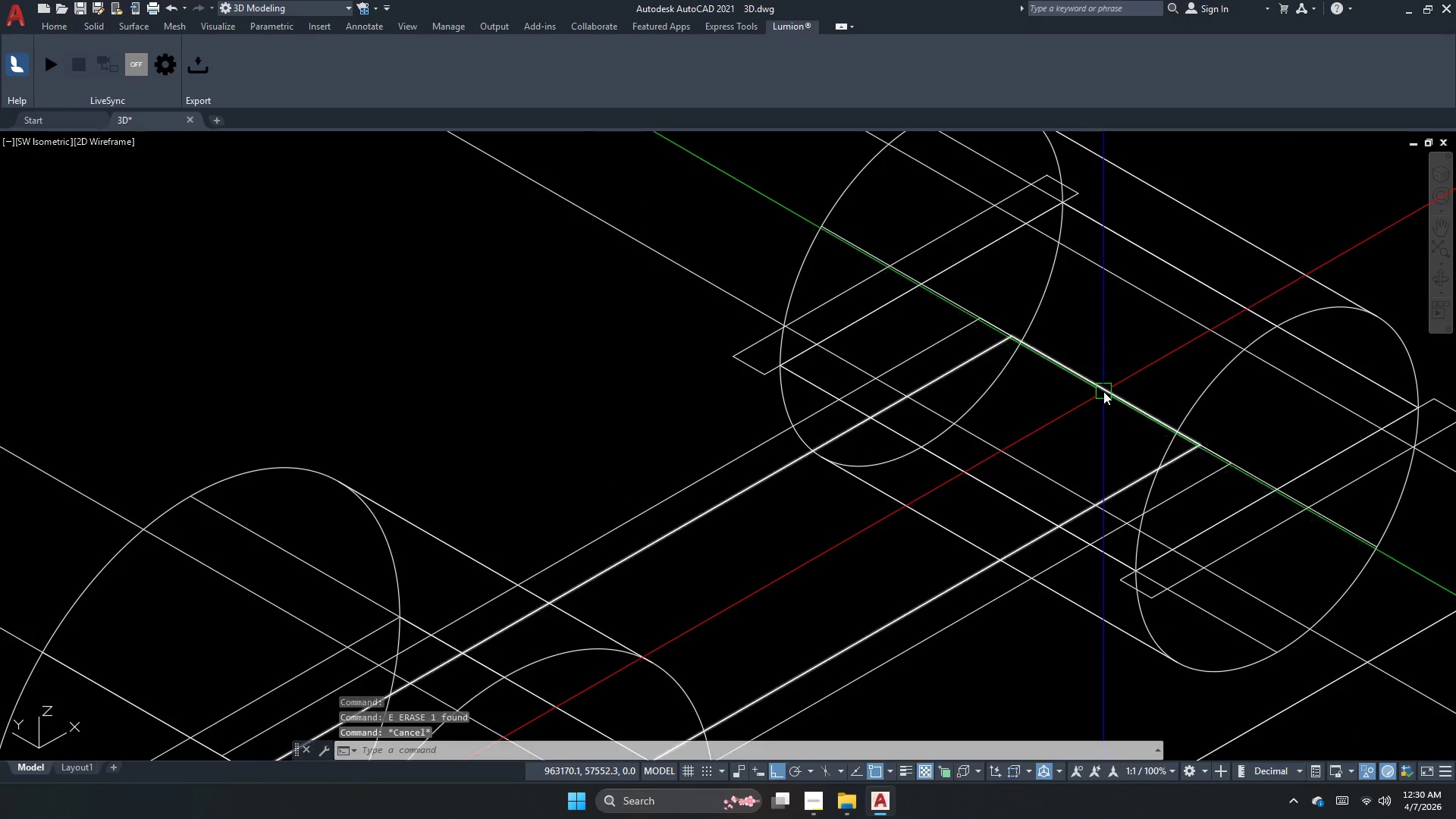 
left_click([1103, 391])
 